 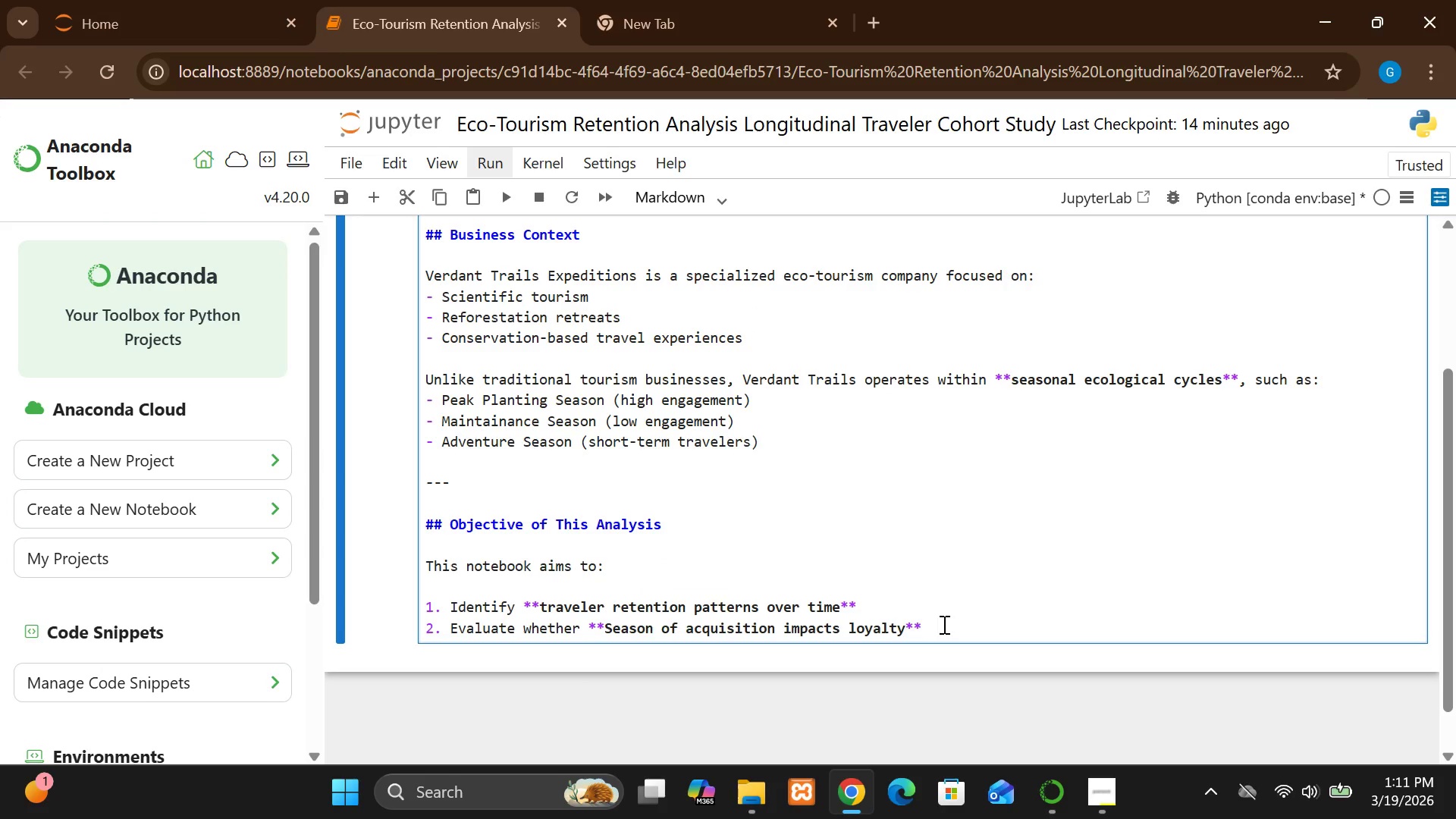 
key(Enter)
 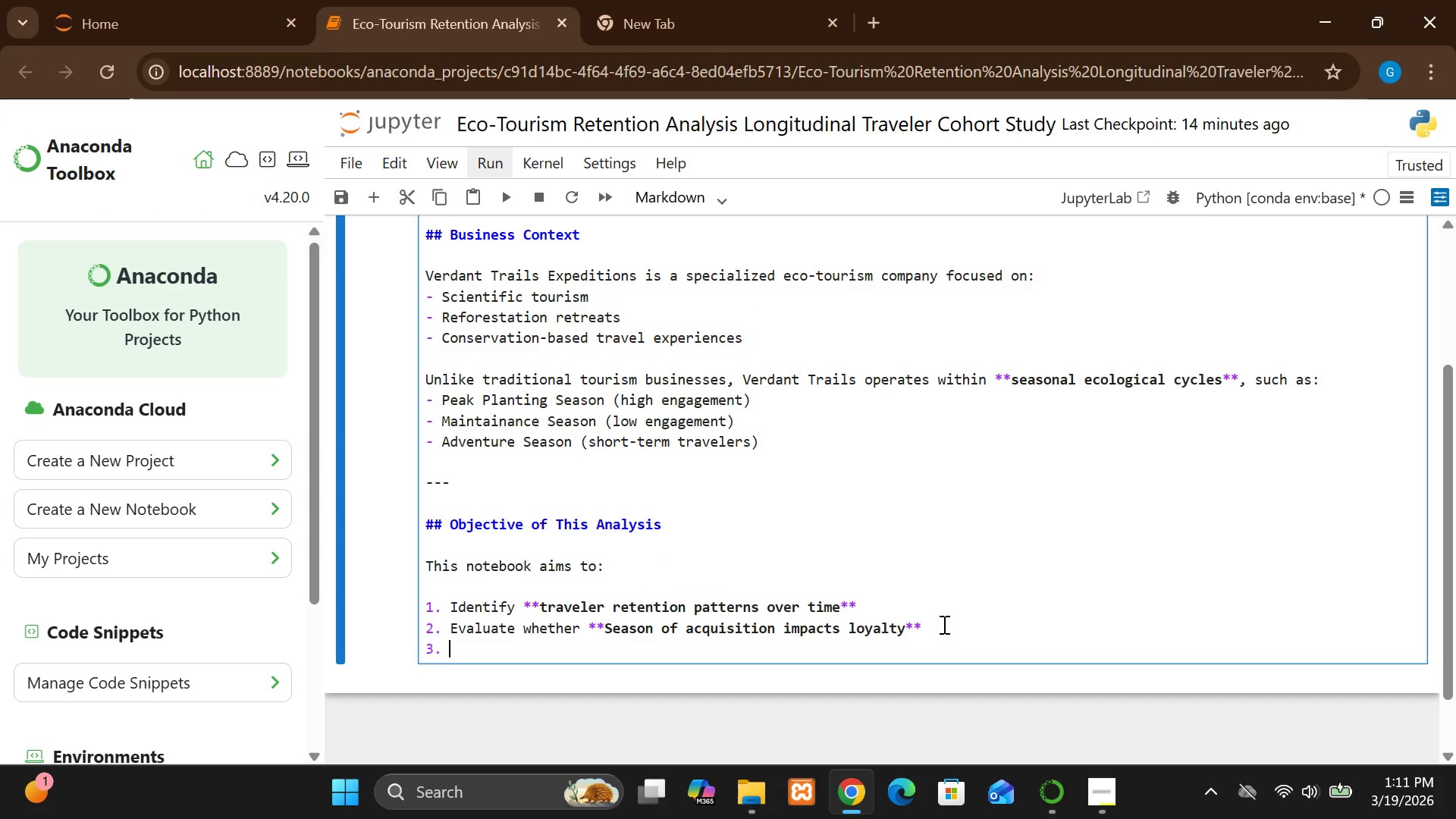 
type(Segment **hi)
 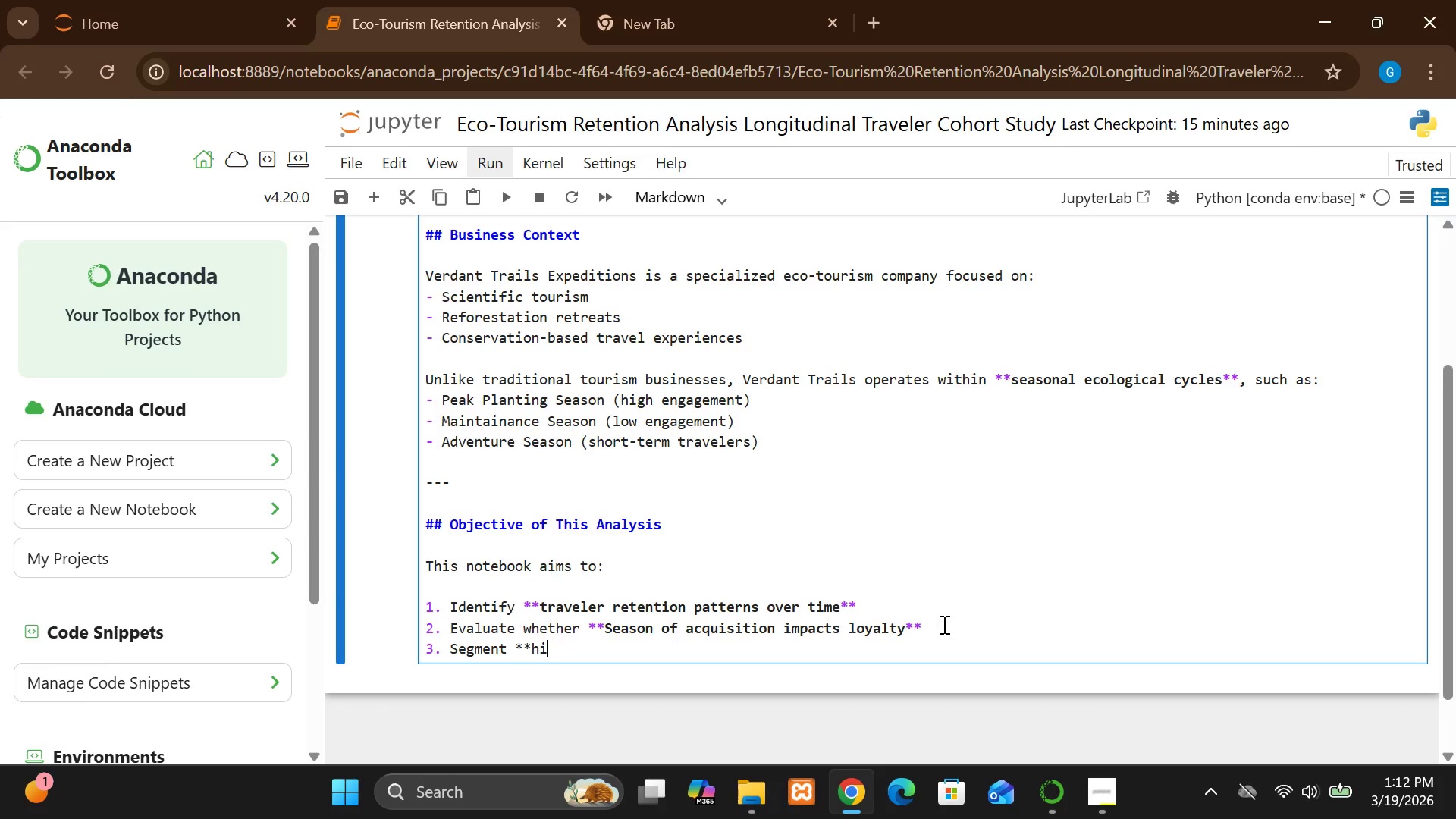 
wait(7.06)
 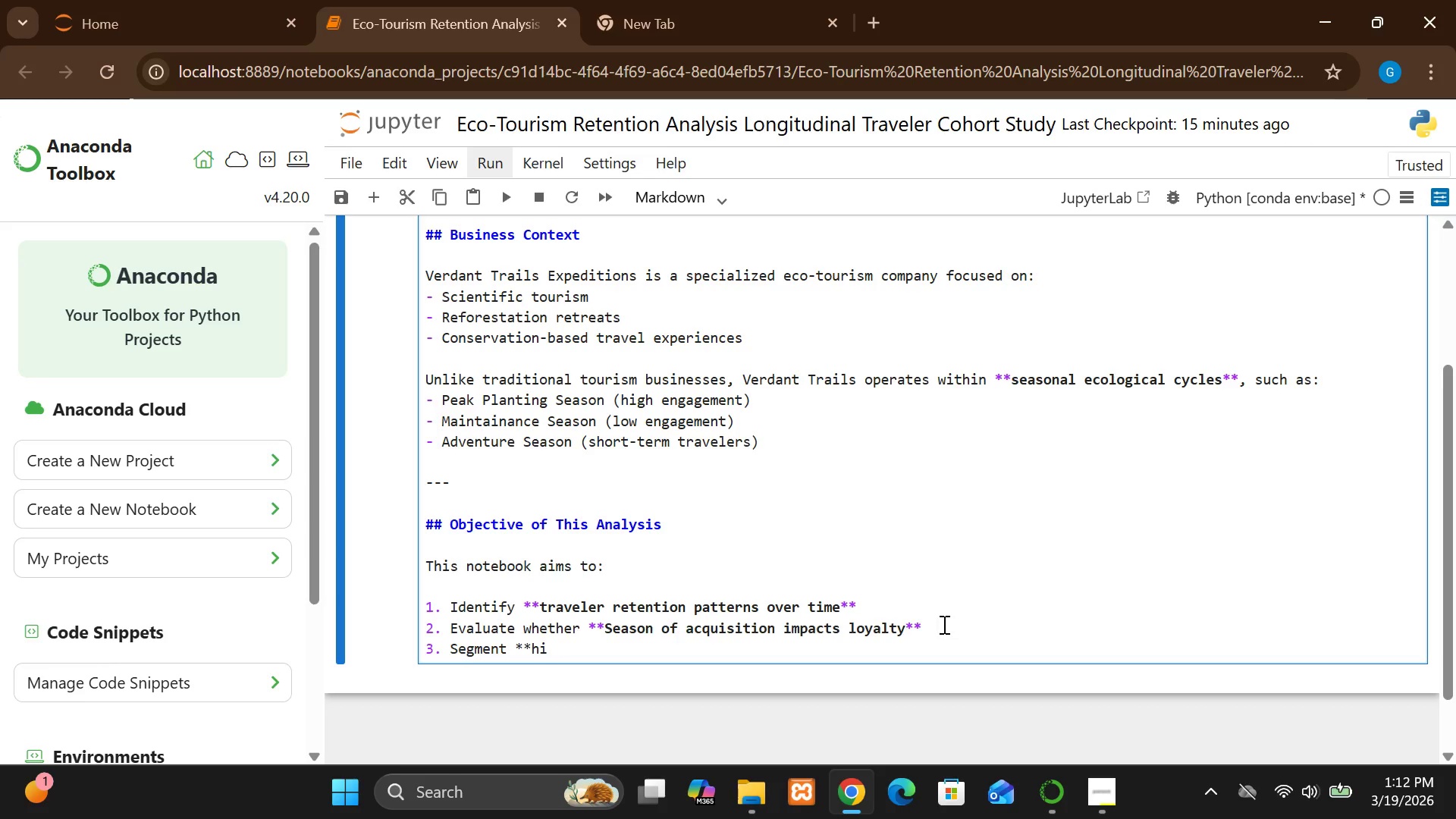 
type(gh-value advent)
 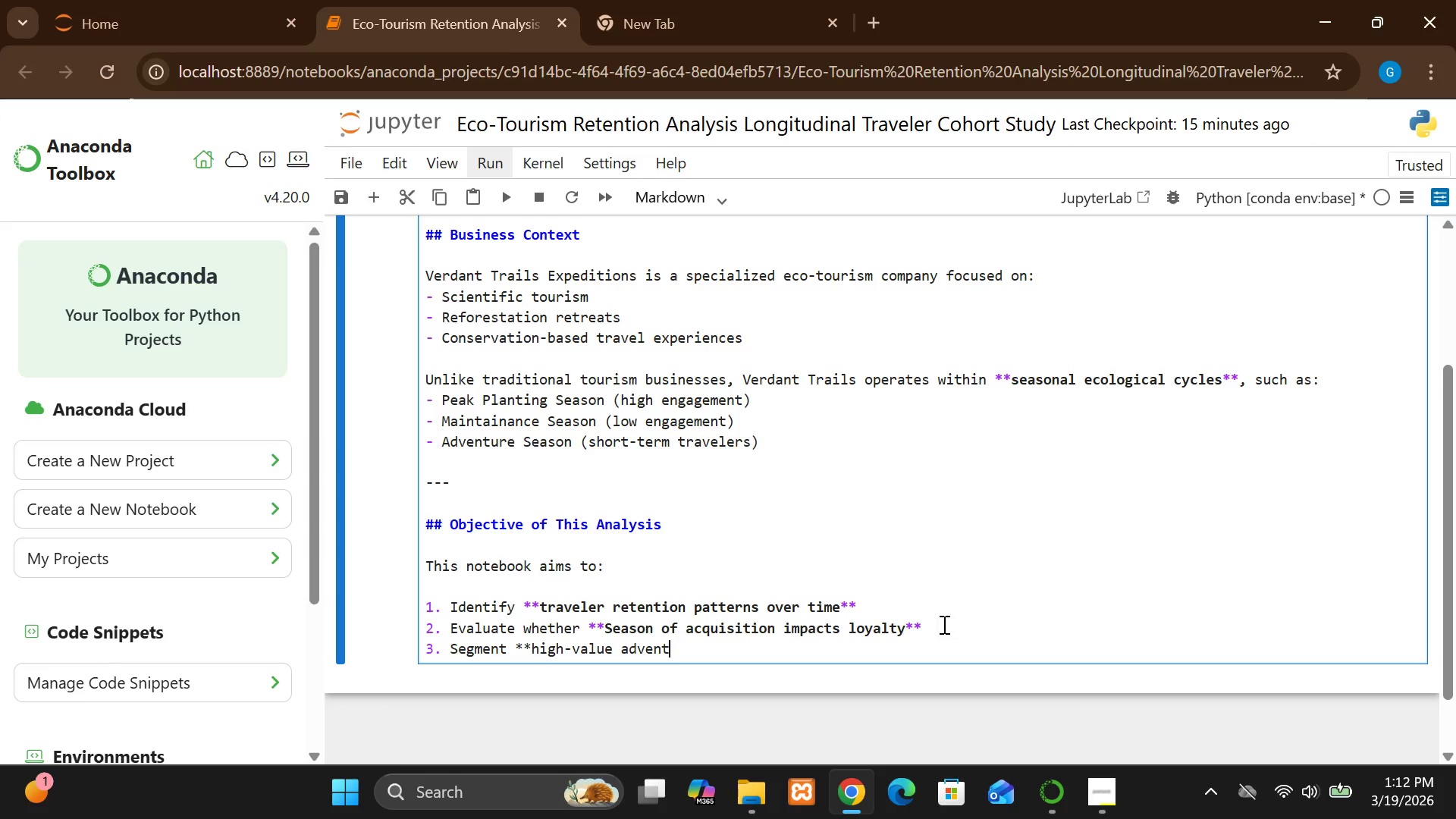 
type(urers vs. stande)
key(Backspace)
type(ard travelers**)
 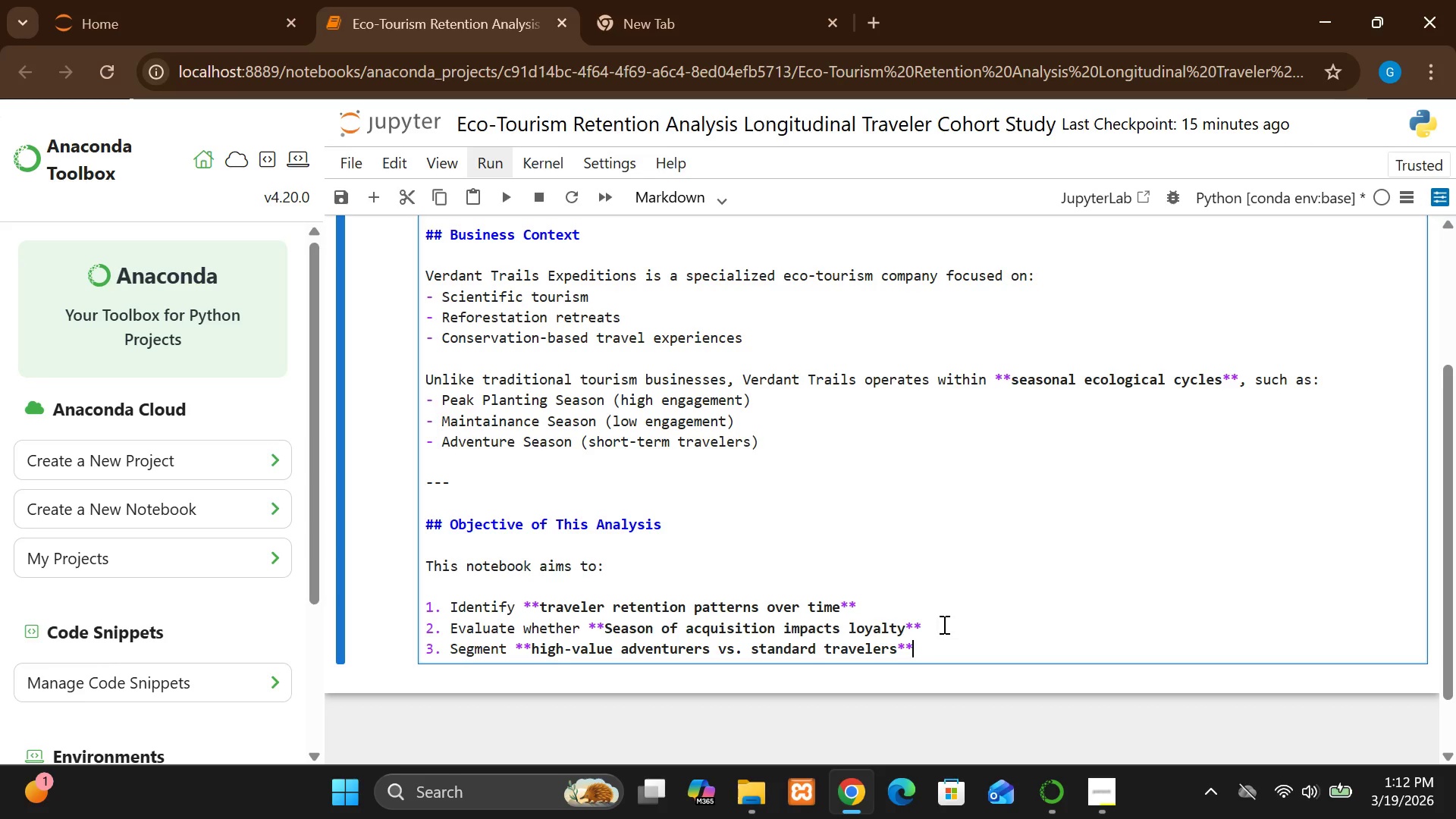 
key(Enter)
 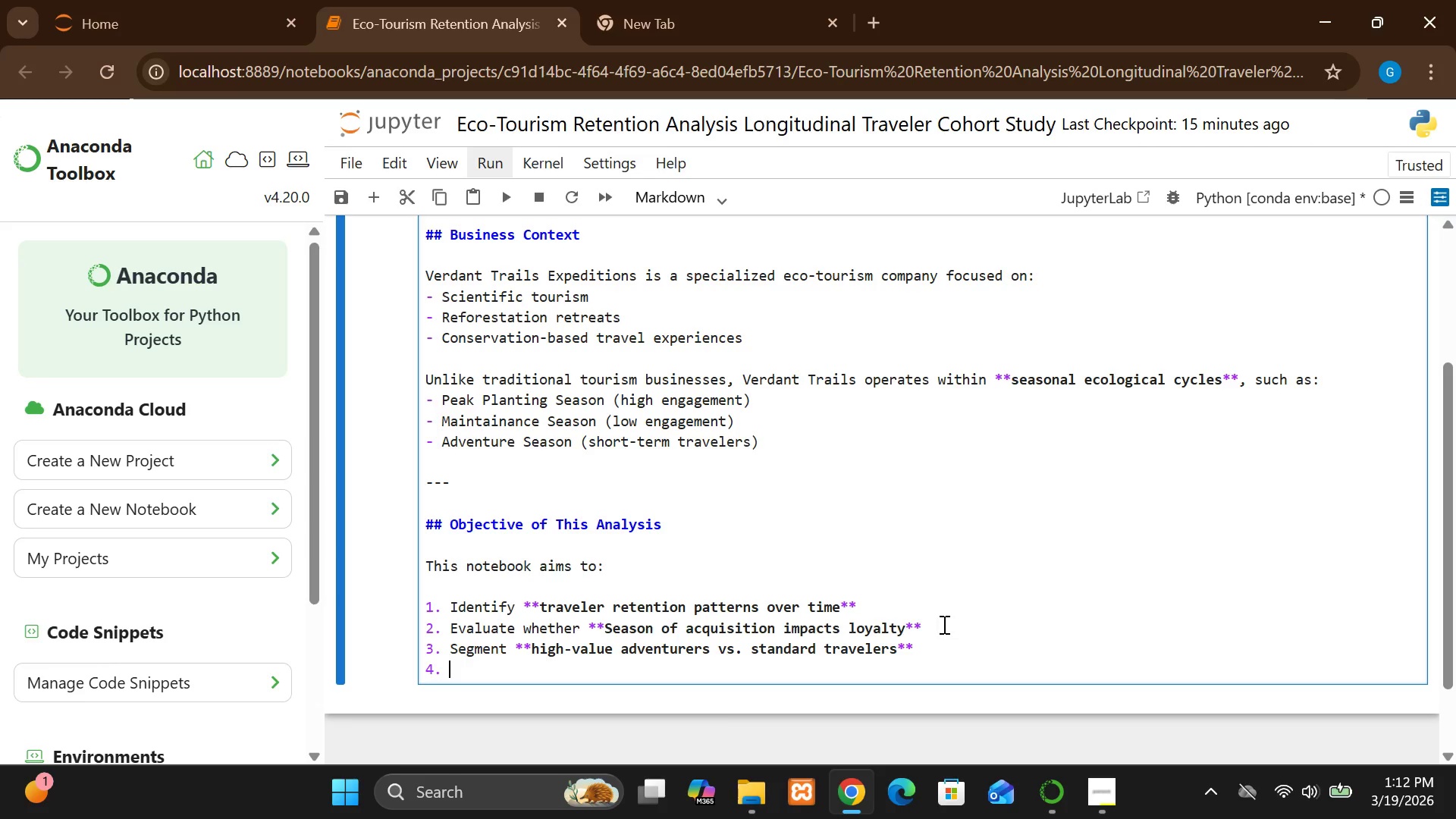 
type(Build a **repeatable cii)
key(Backspace)
type(o)
key(Backspace)
key(Backspace)
key(Backspace)
type(cohort analysis framework**)
 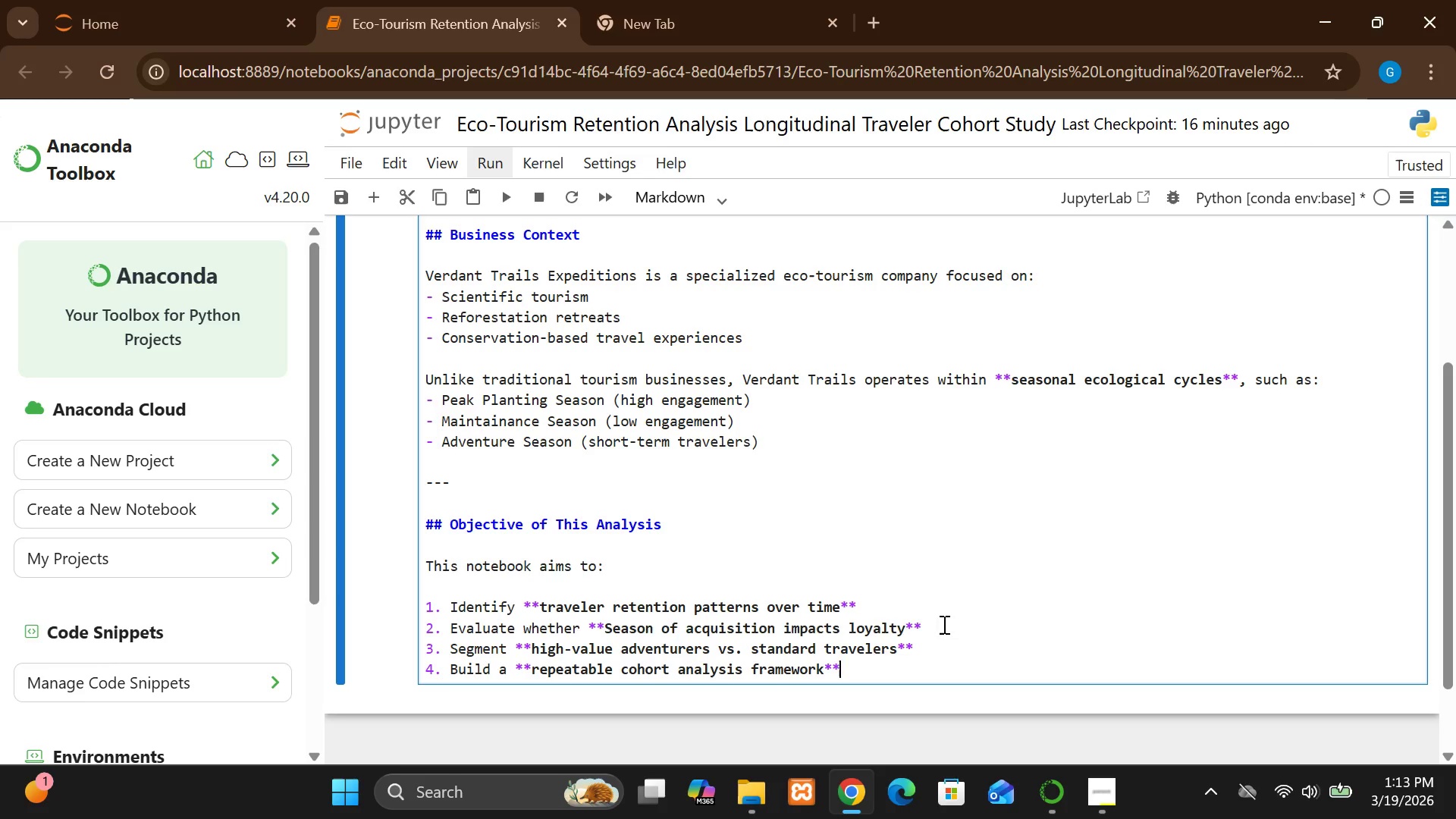 
key(Enter)
 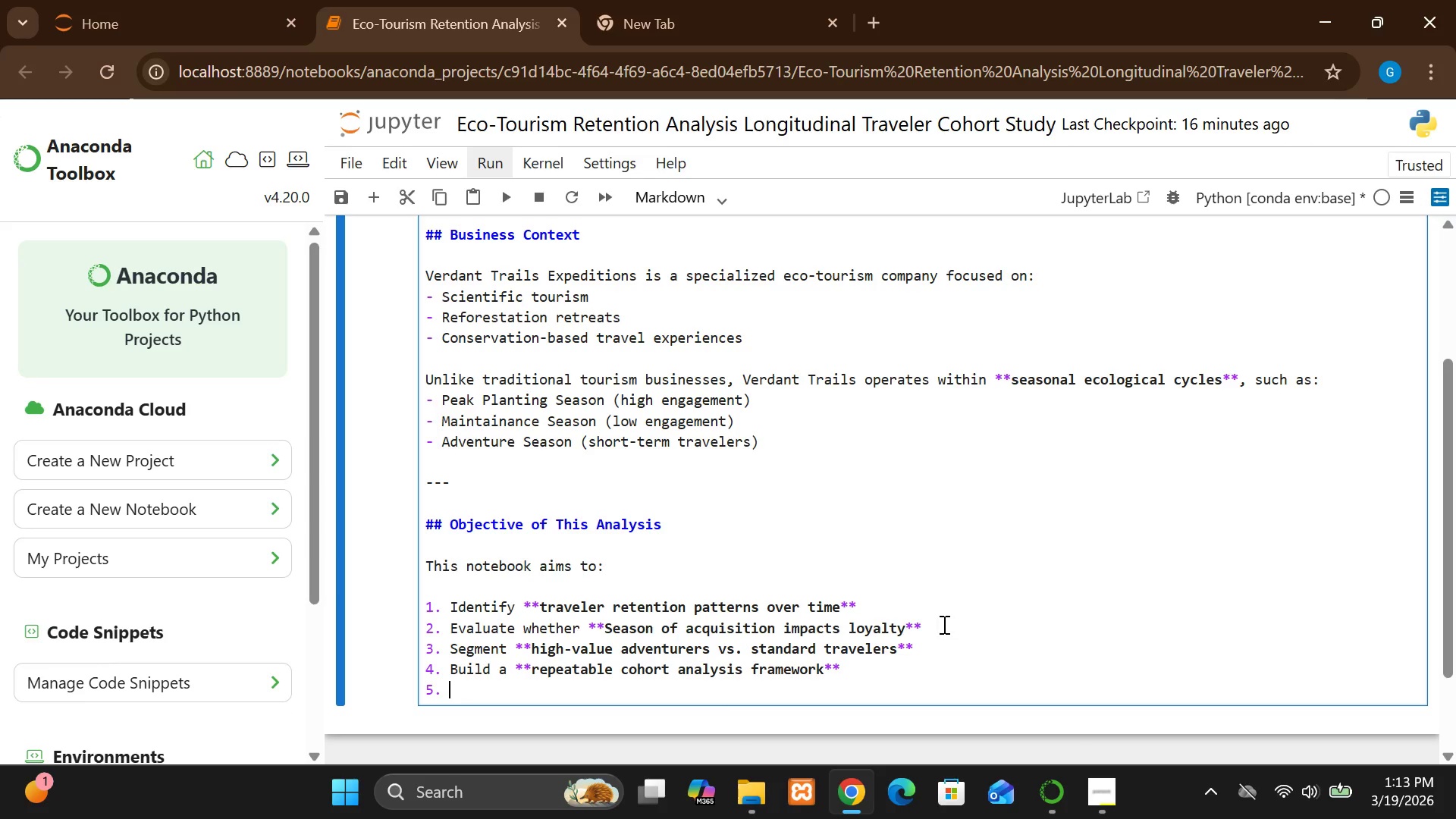 
key(Enter)
 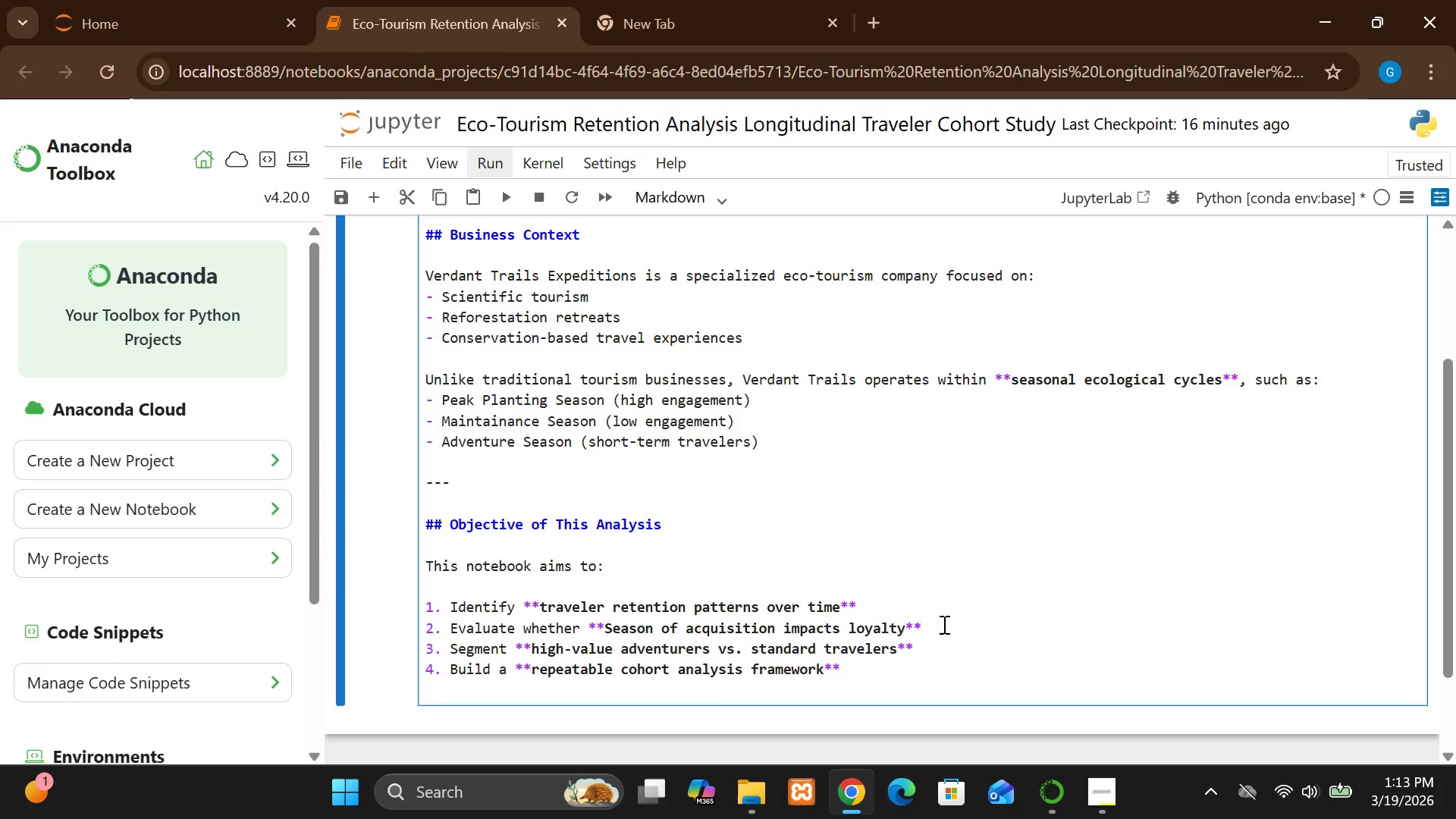 
key(Enter)
 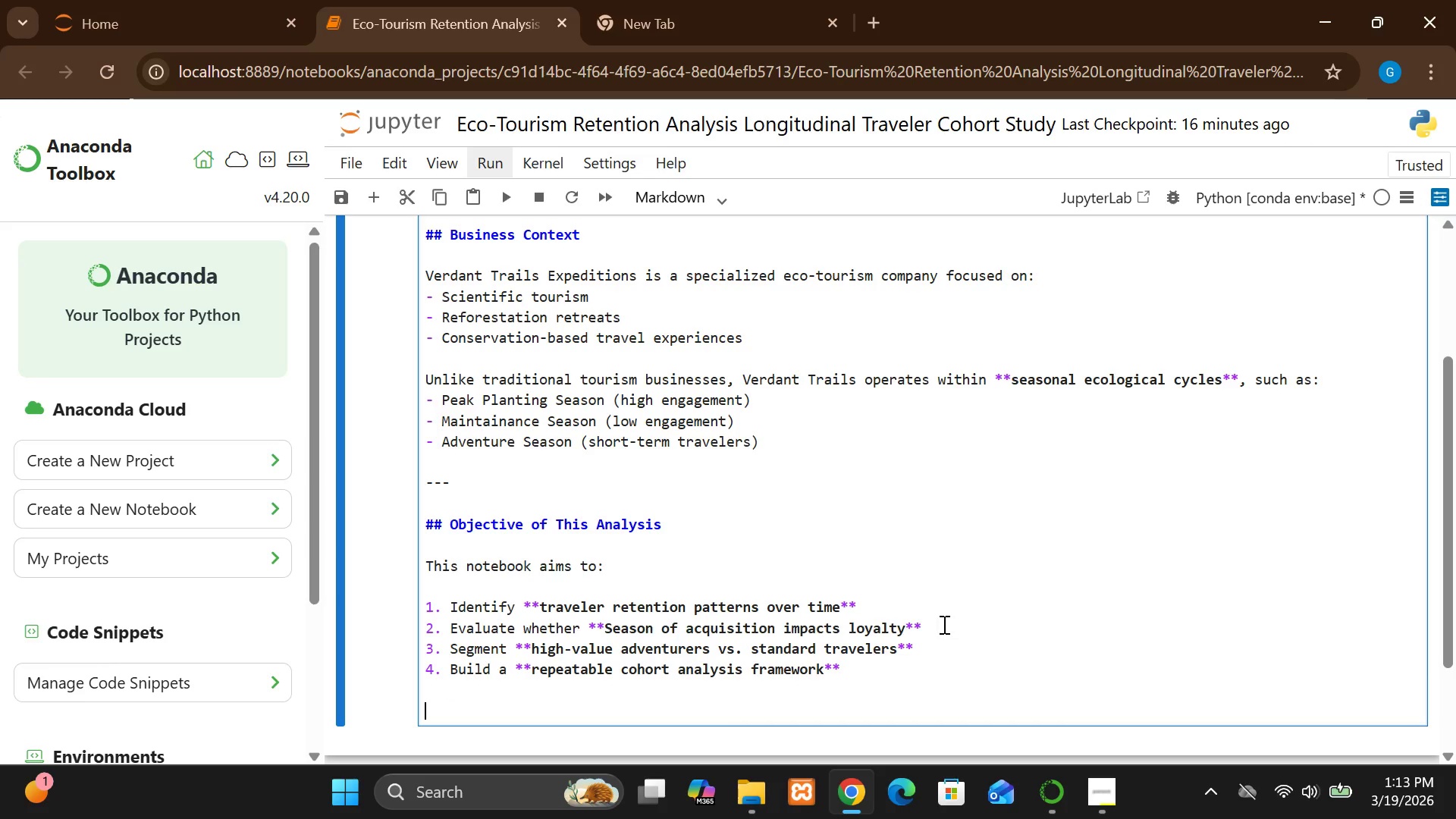 
key(Minus)
 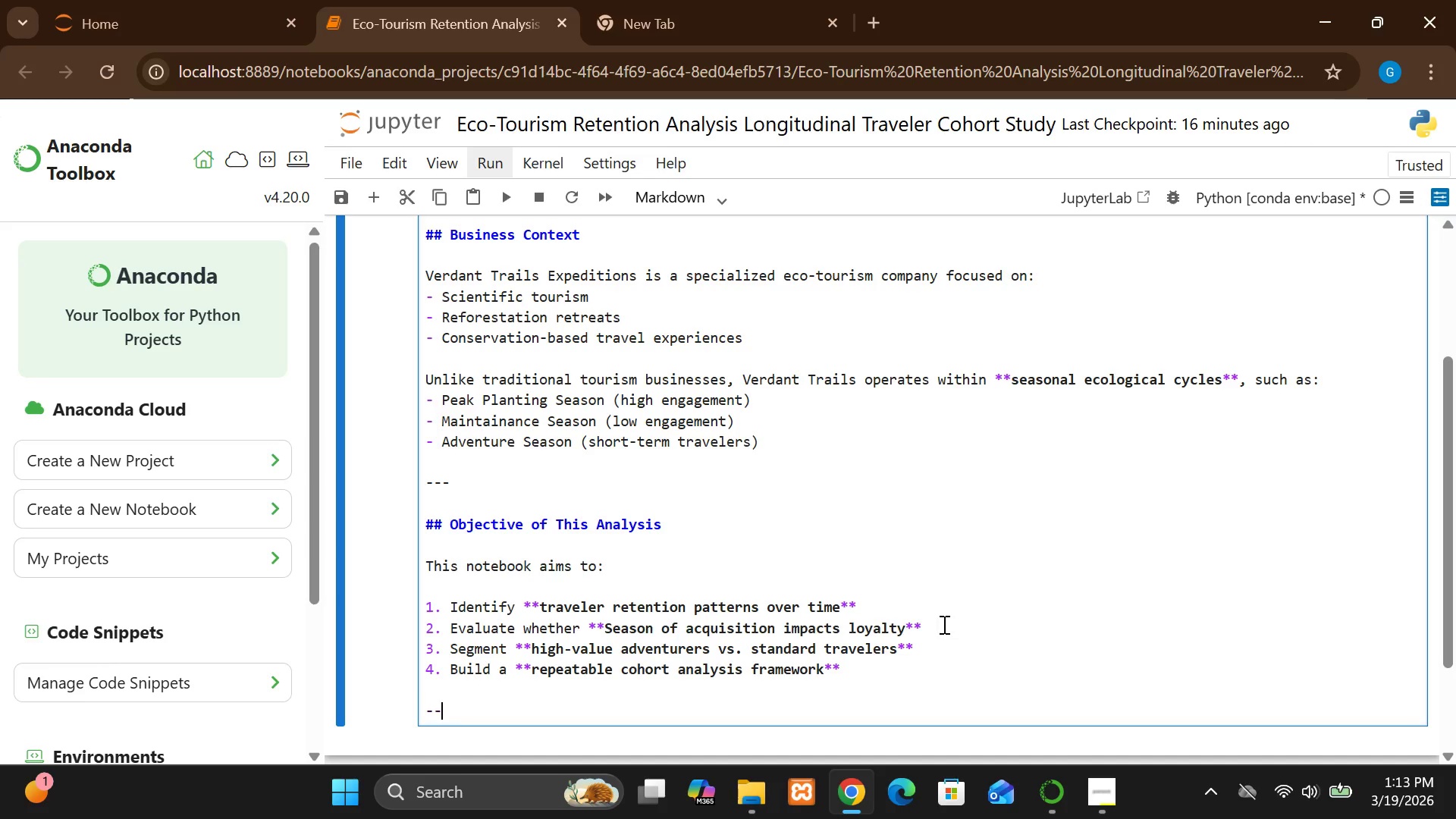 
key(Minus)
 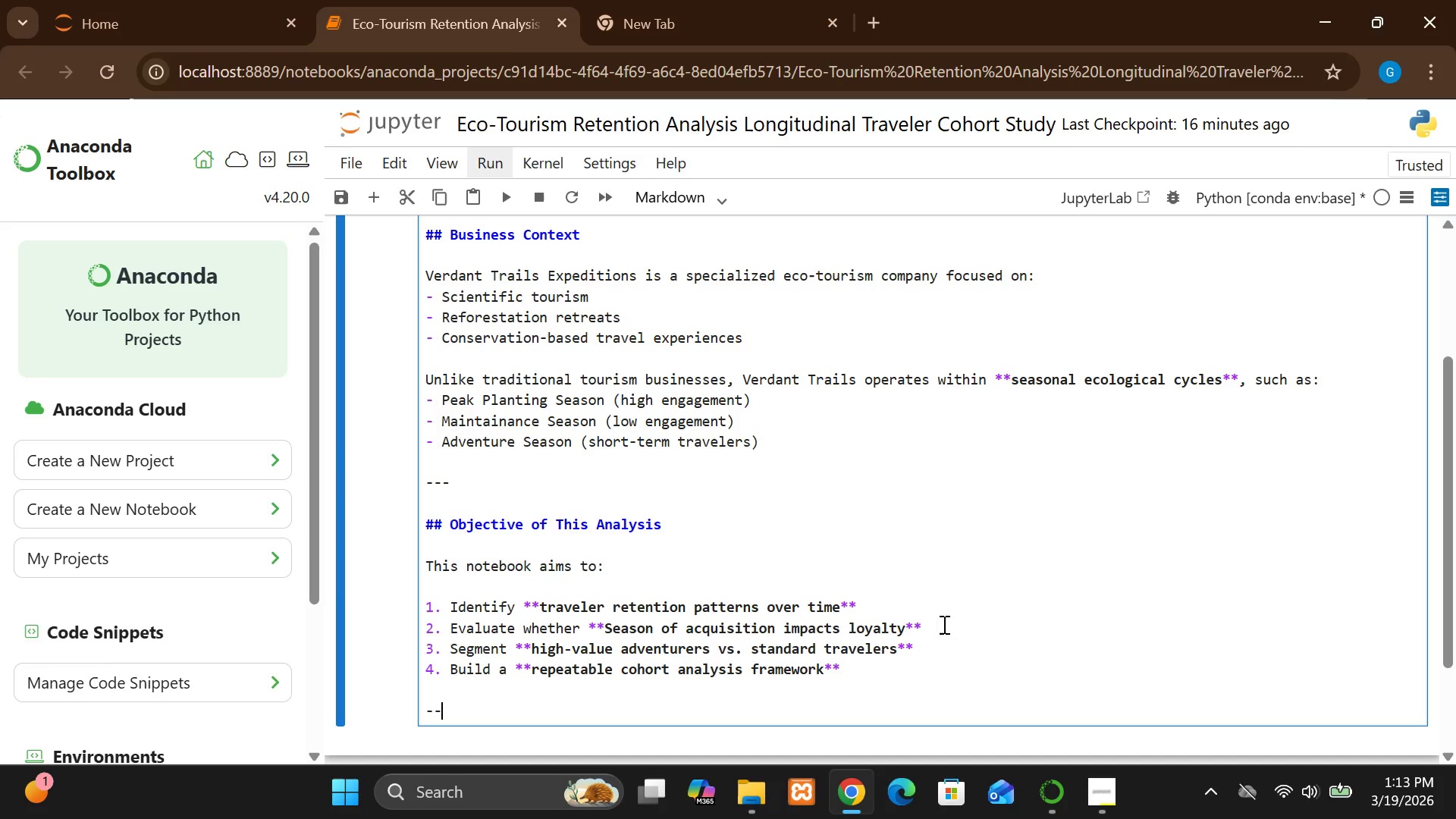 
key(Minus)
 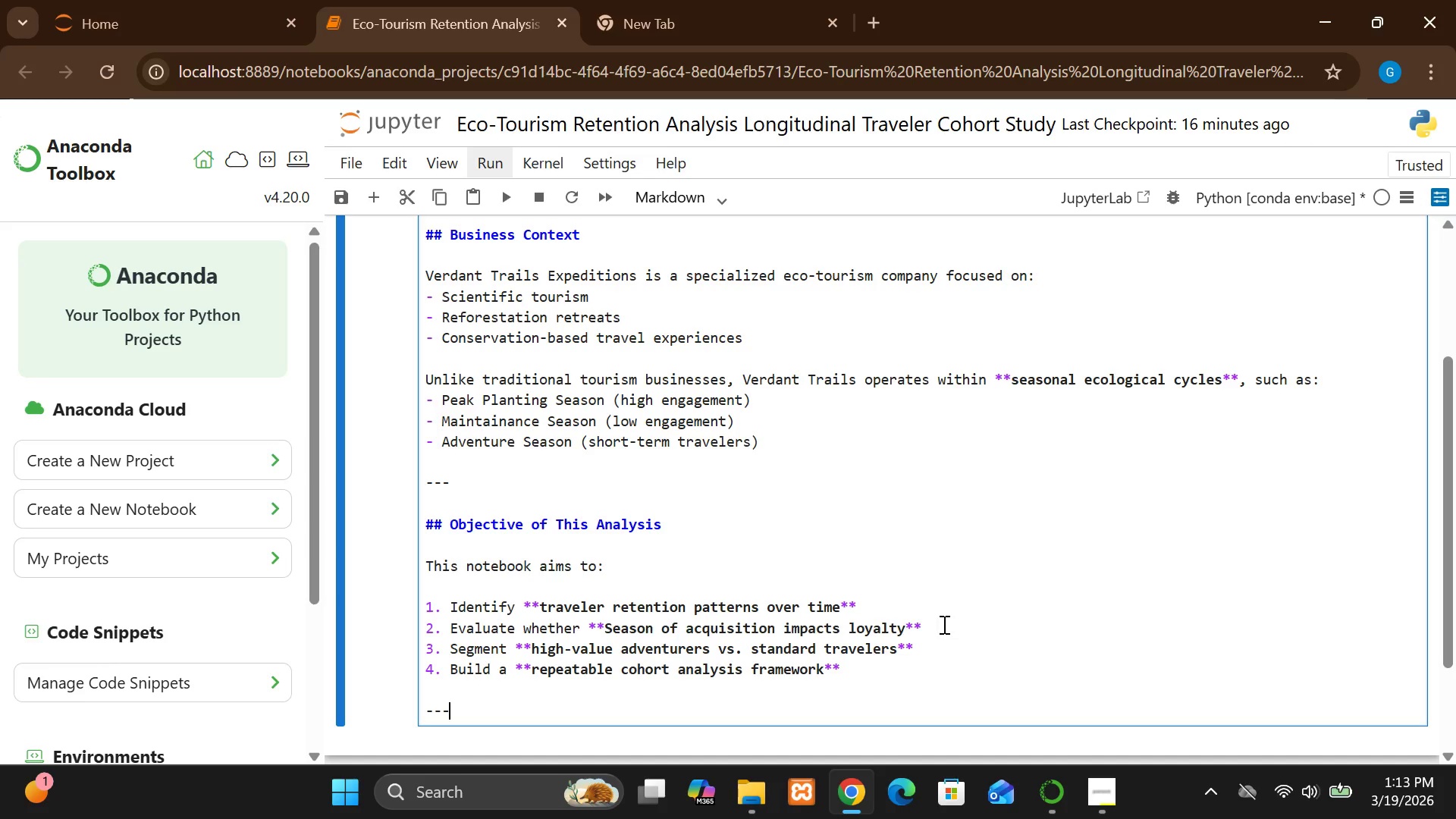 
key(Enter)
 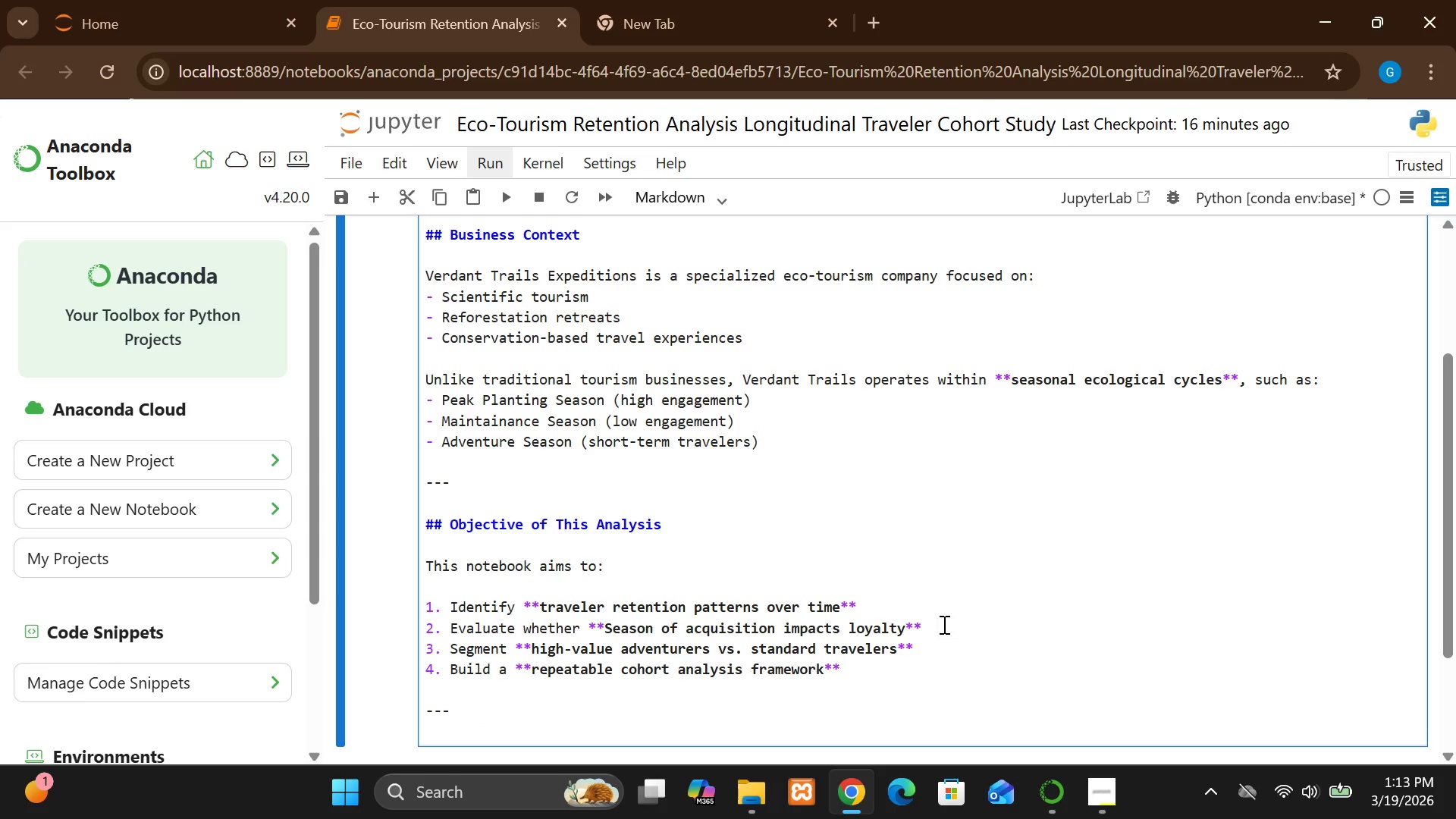 
key(Enter)
 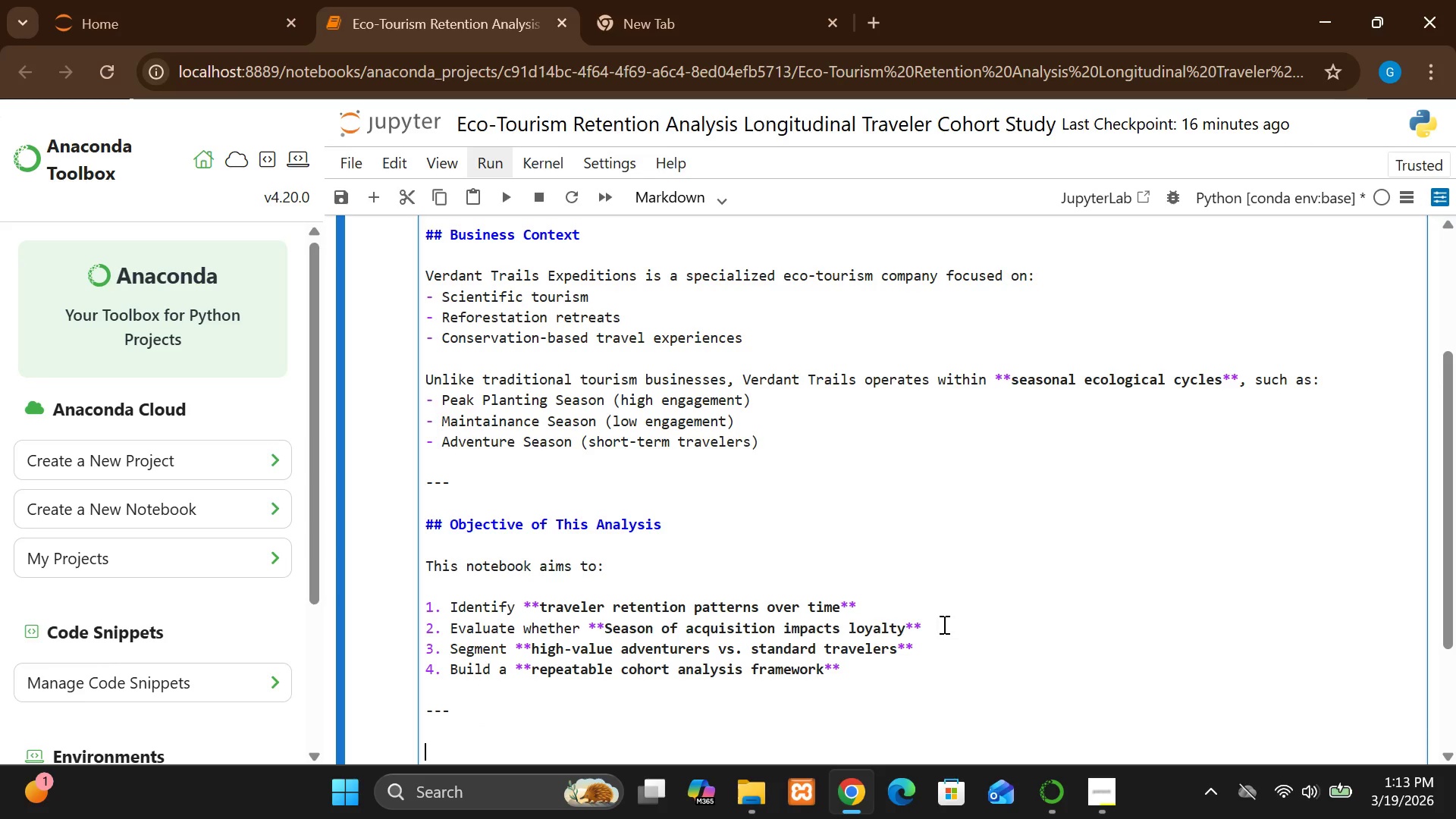 
type(## Key Business)
 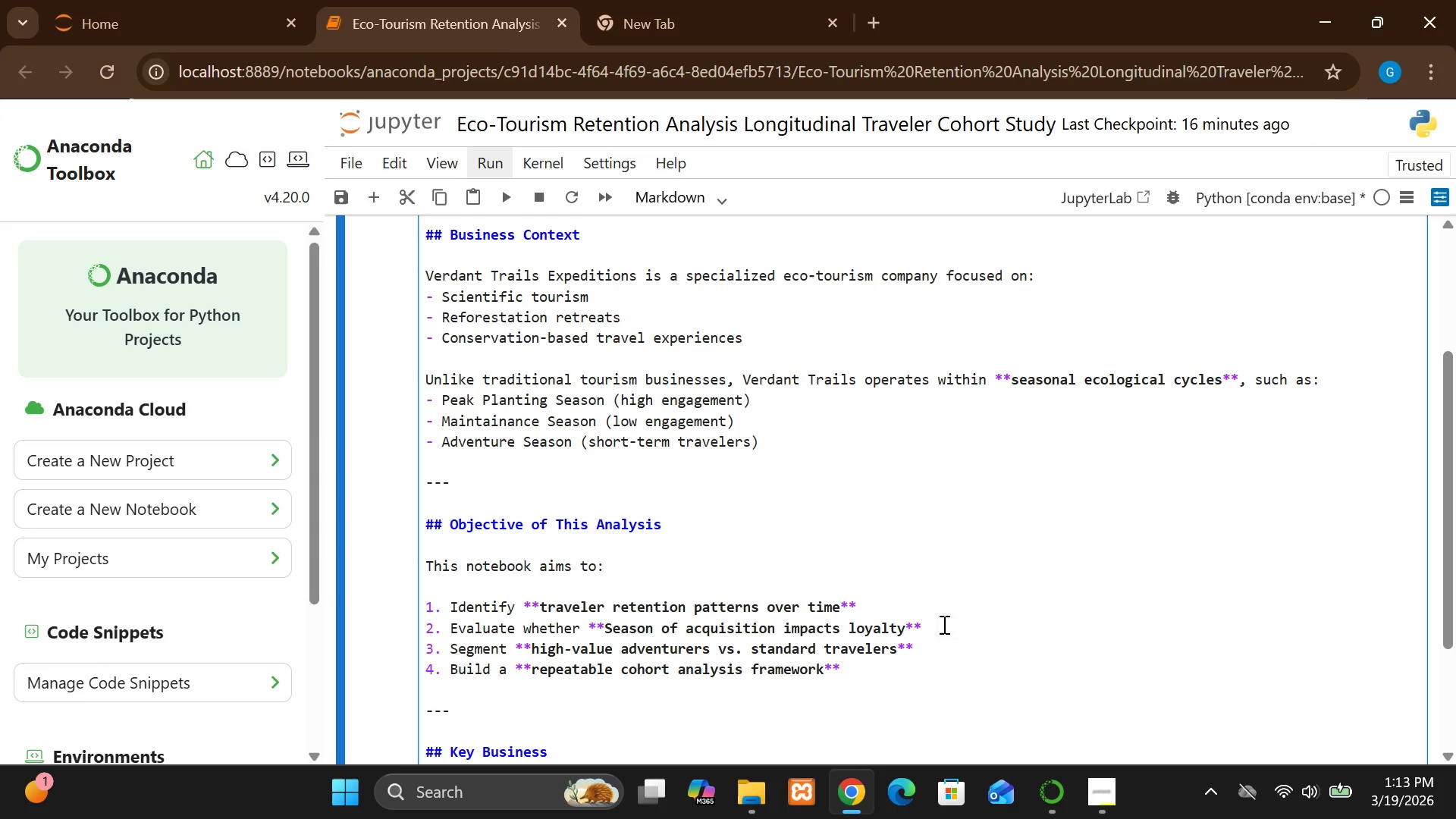 
type( Quest)
 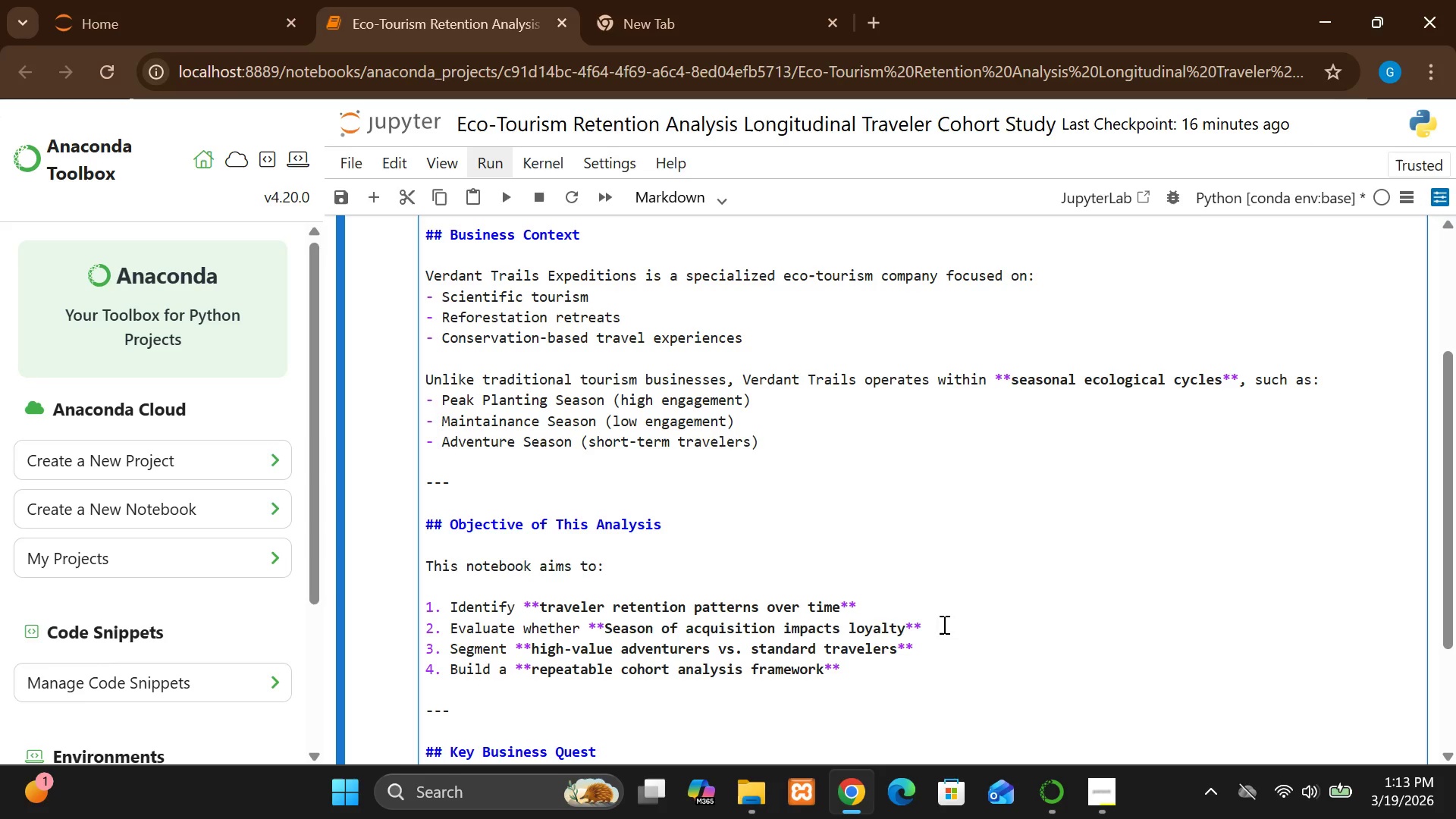 
wait(8.77)
 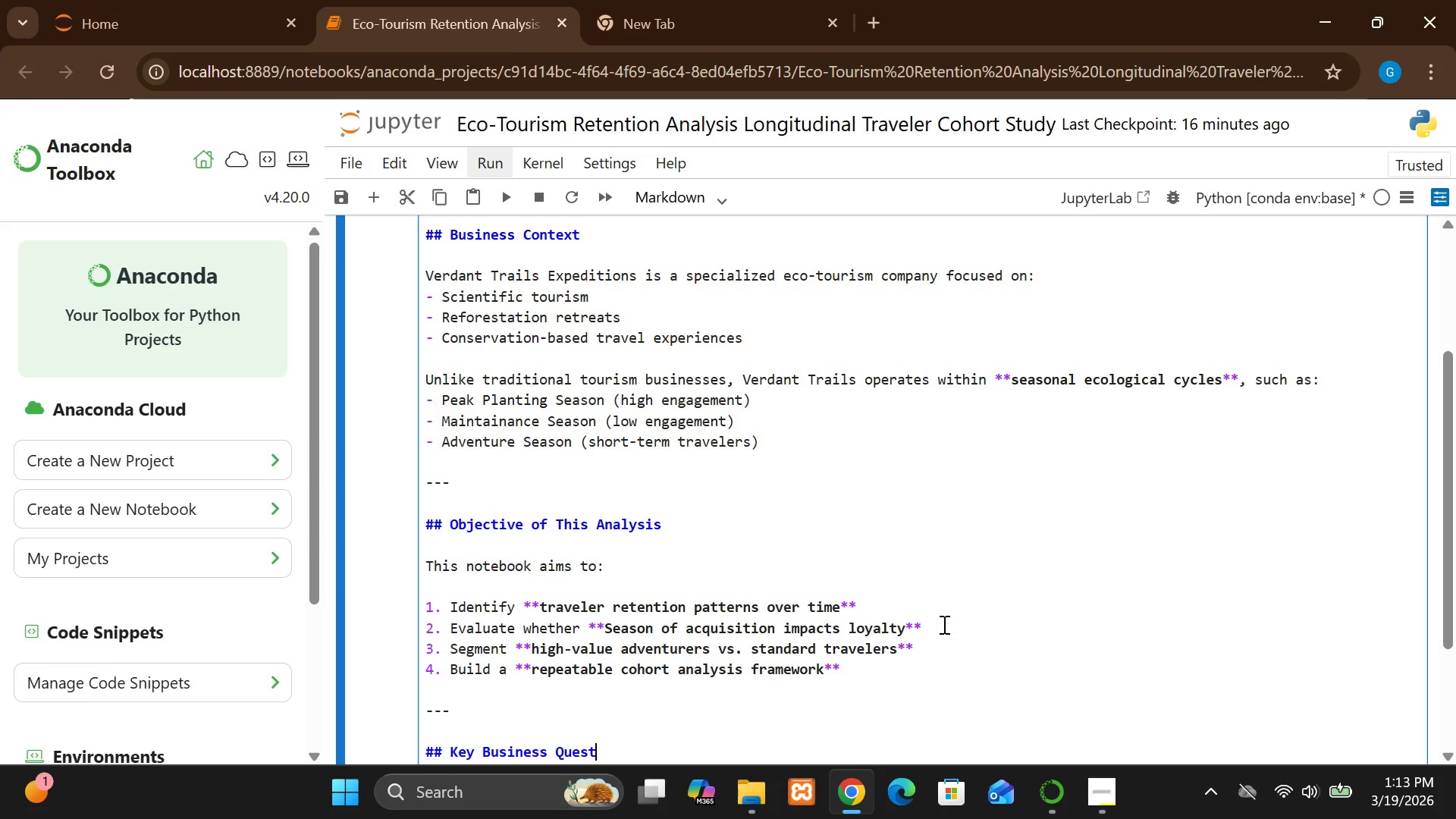 
type(ions)
 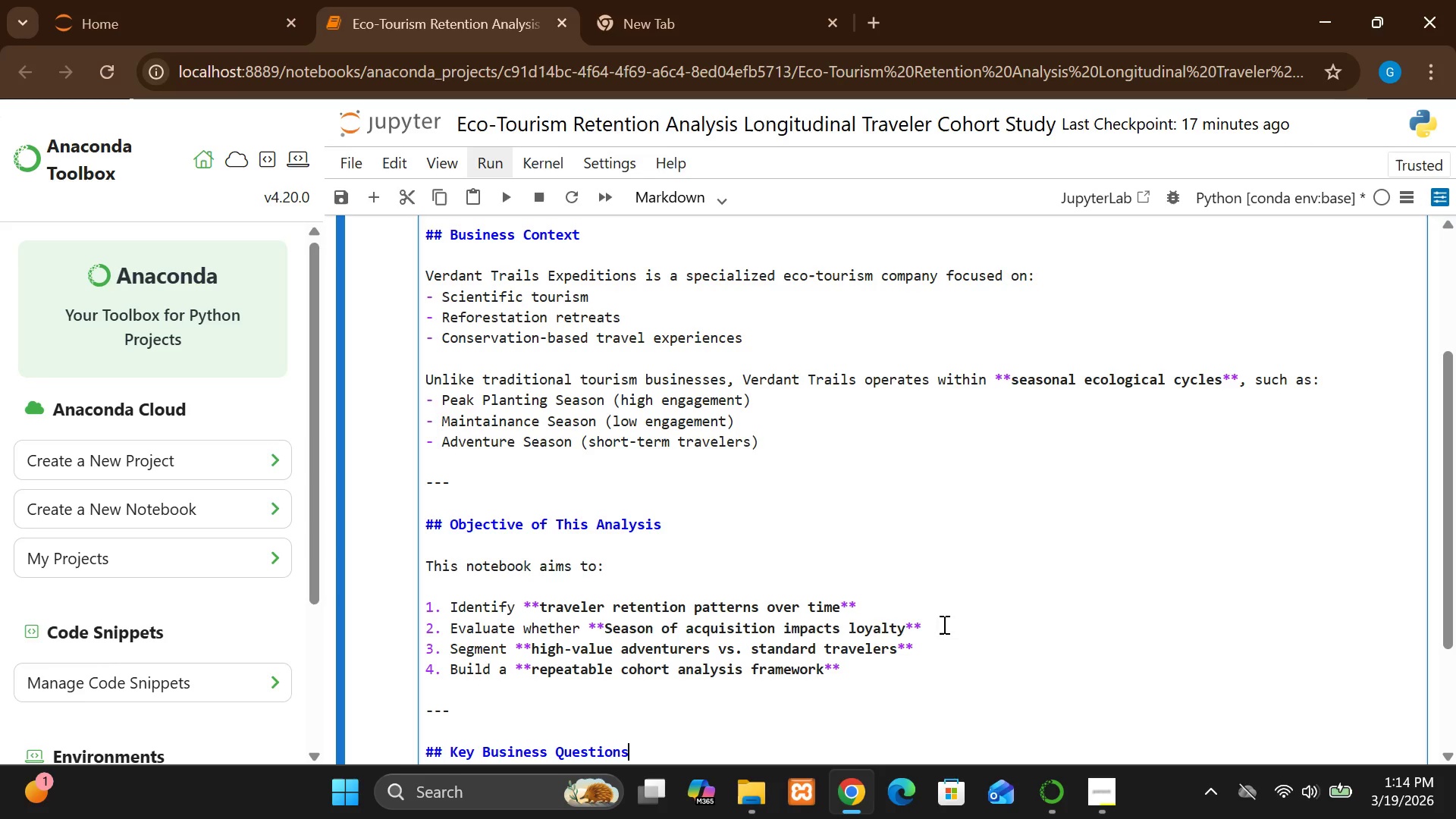 
key(Enter)
 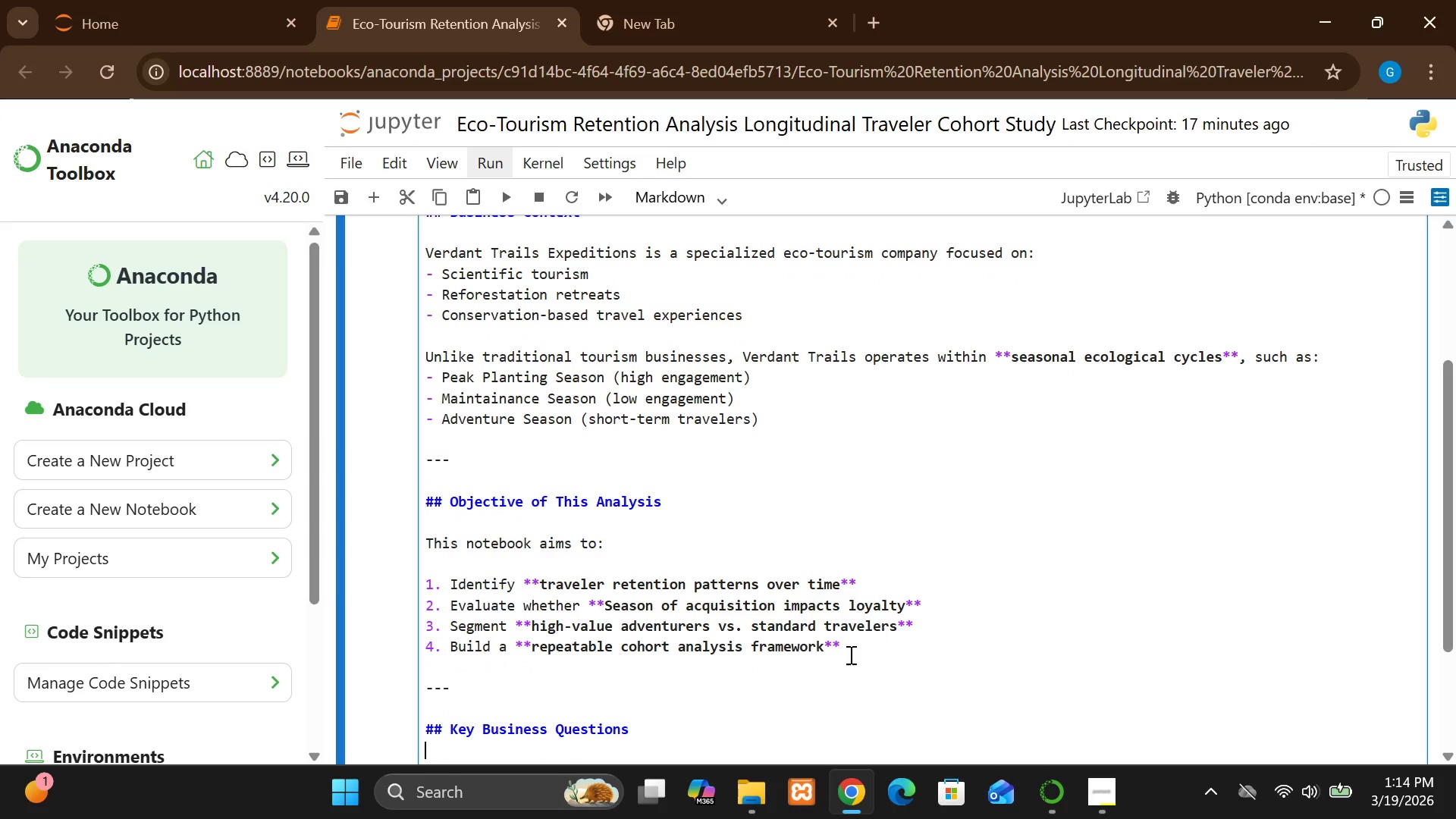 
key(Shift+Q)
 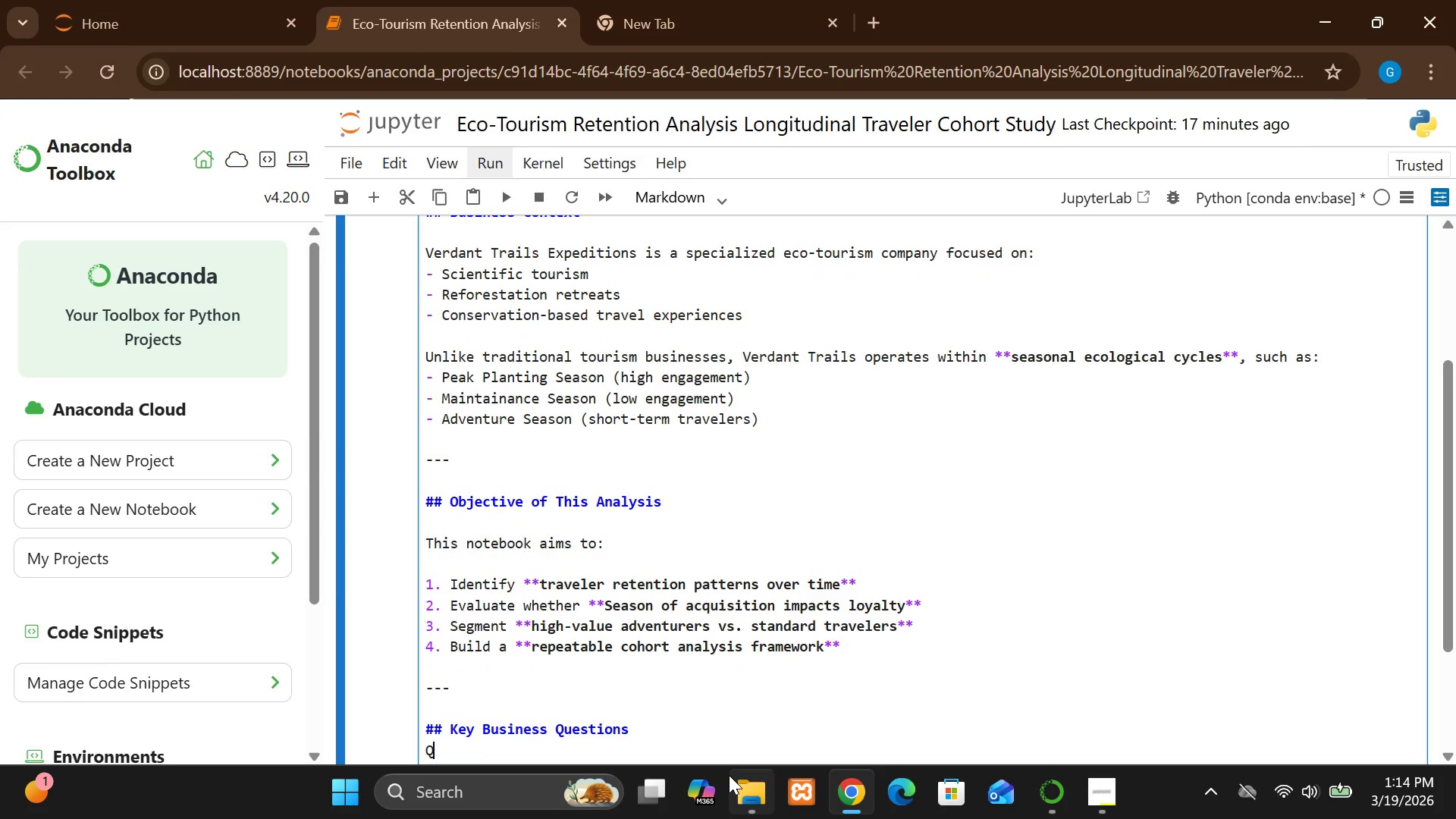 
key(Backspace)
 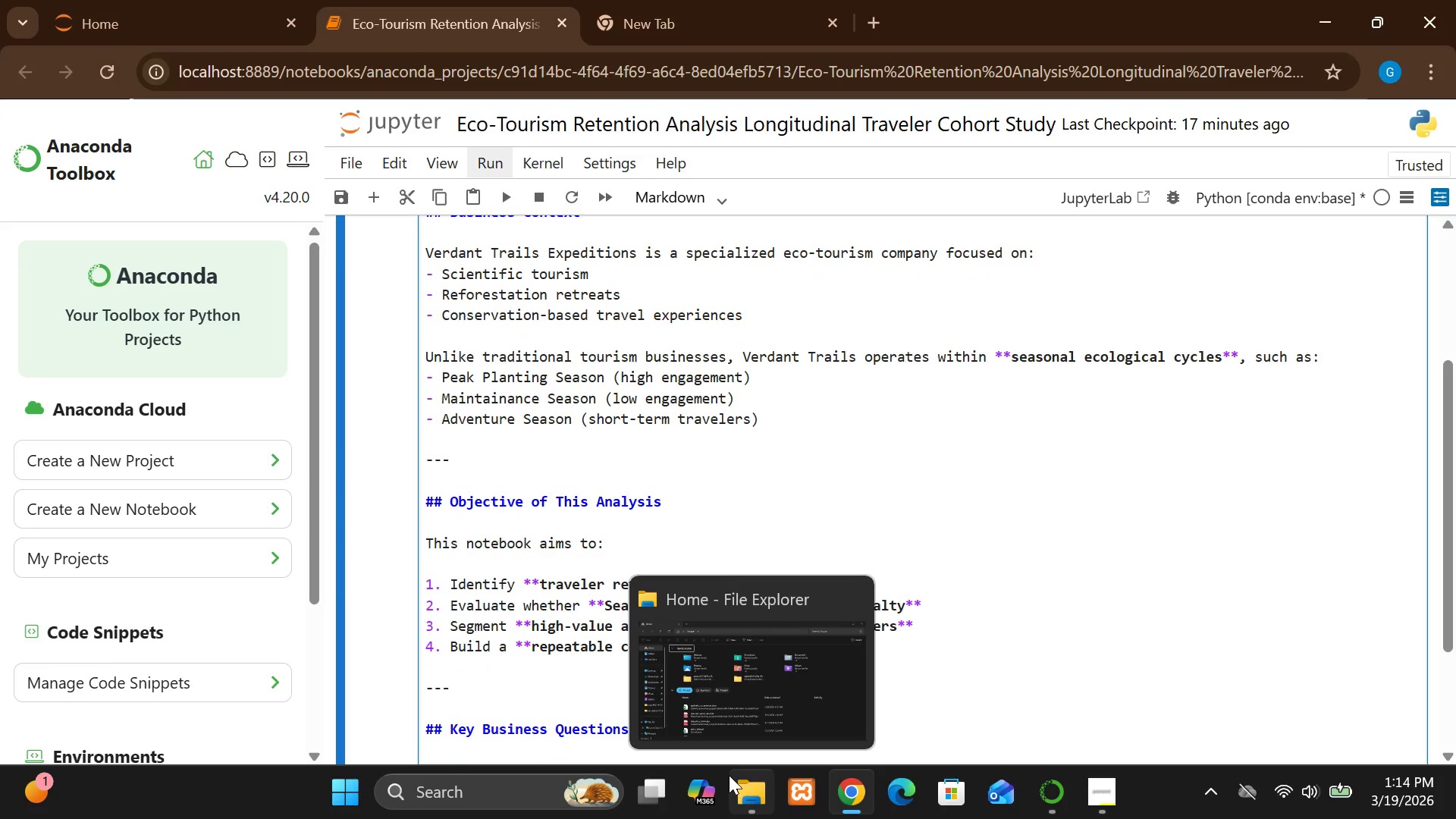 
key(Q)
 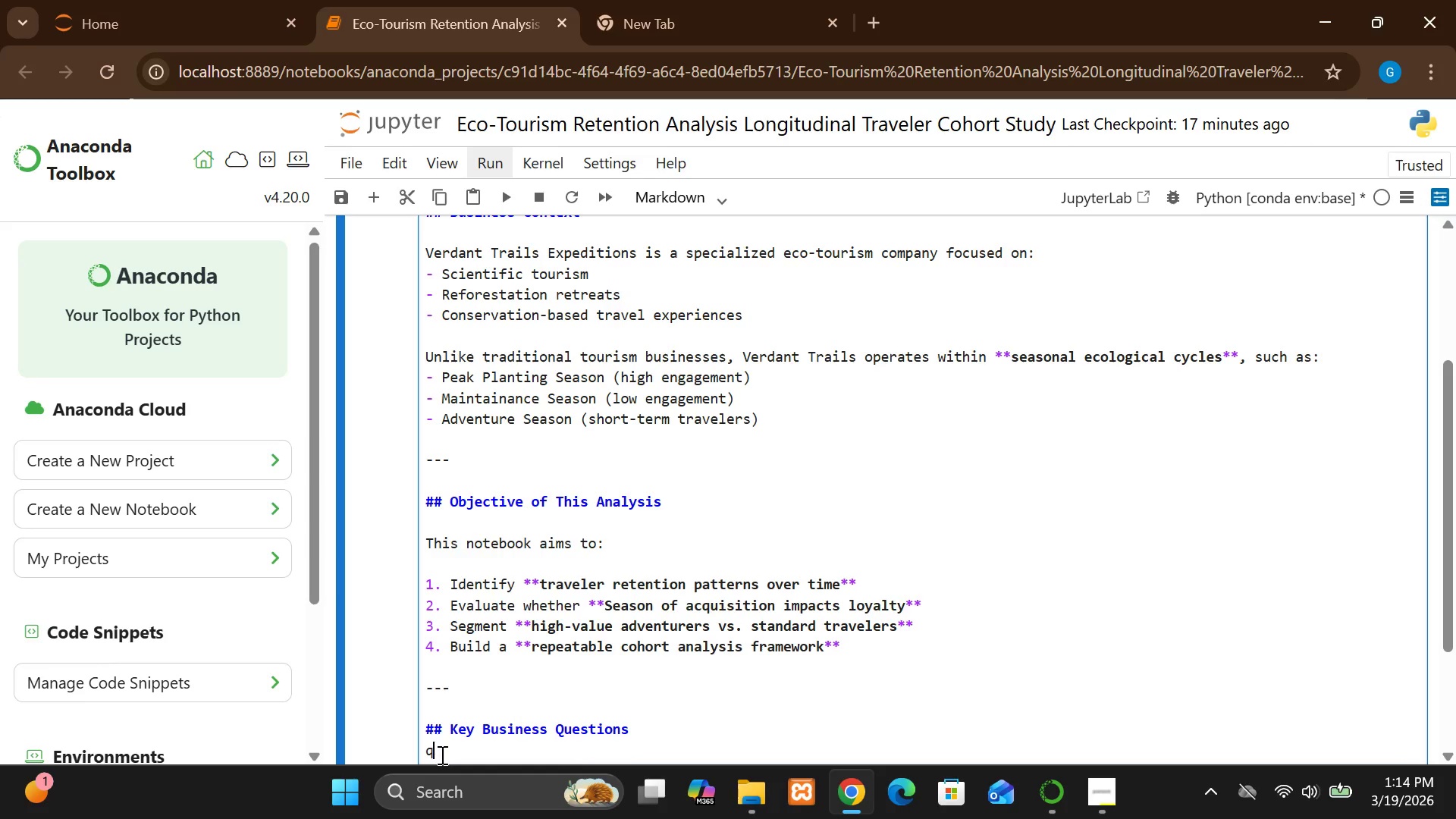 
key(Backspace)
 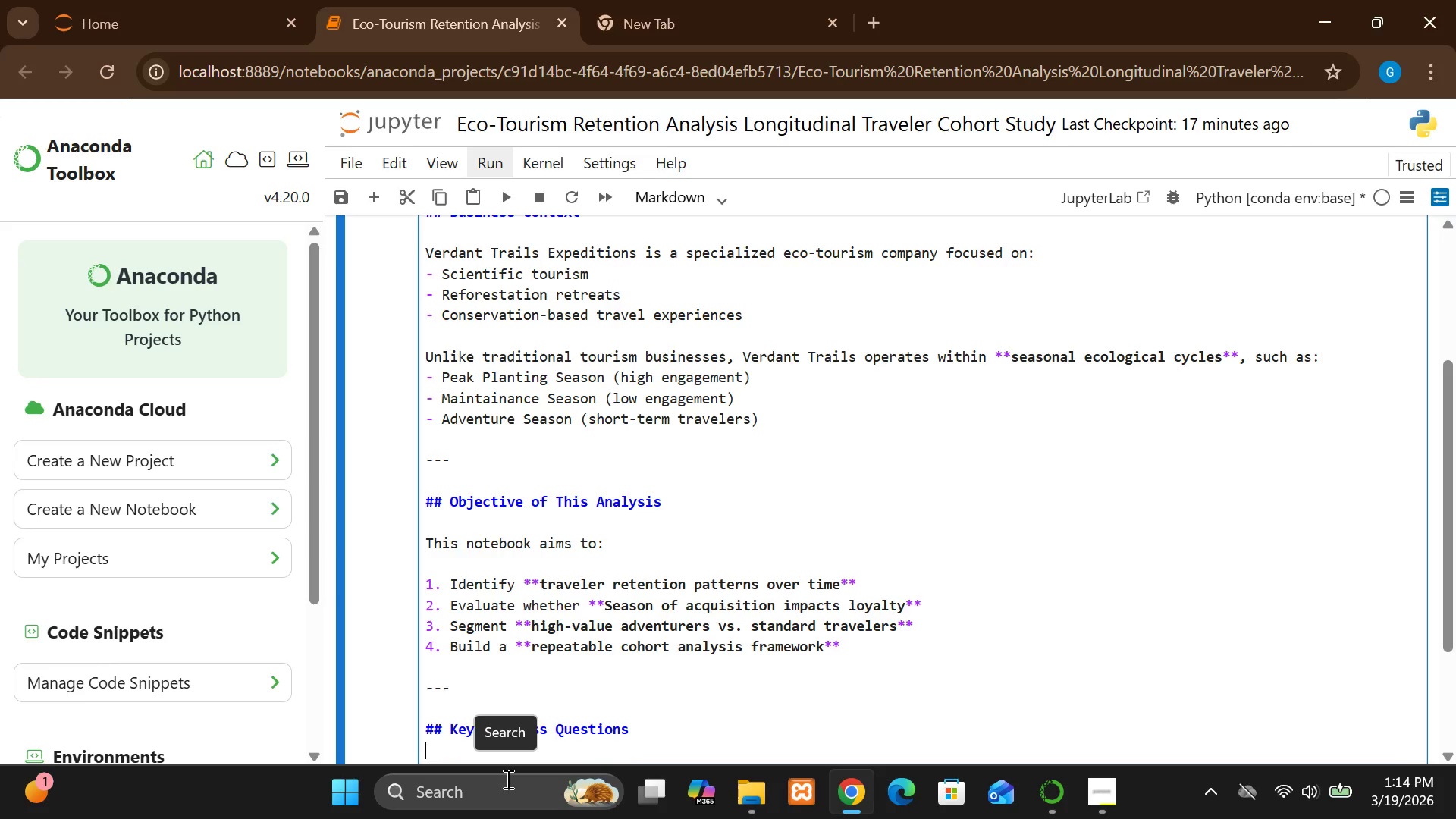 
key(Enter)
 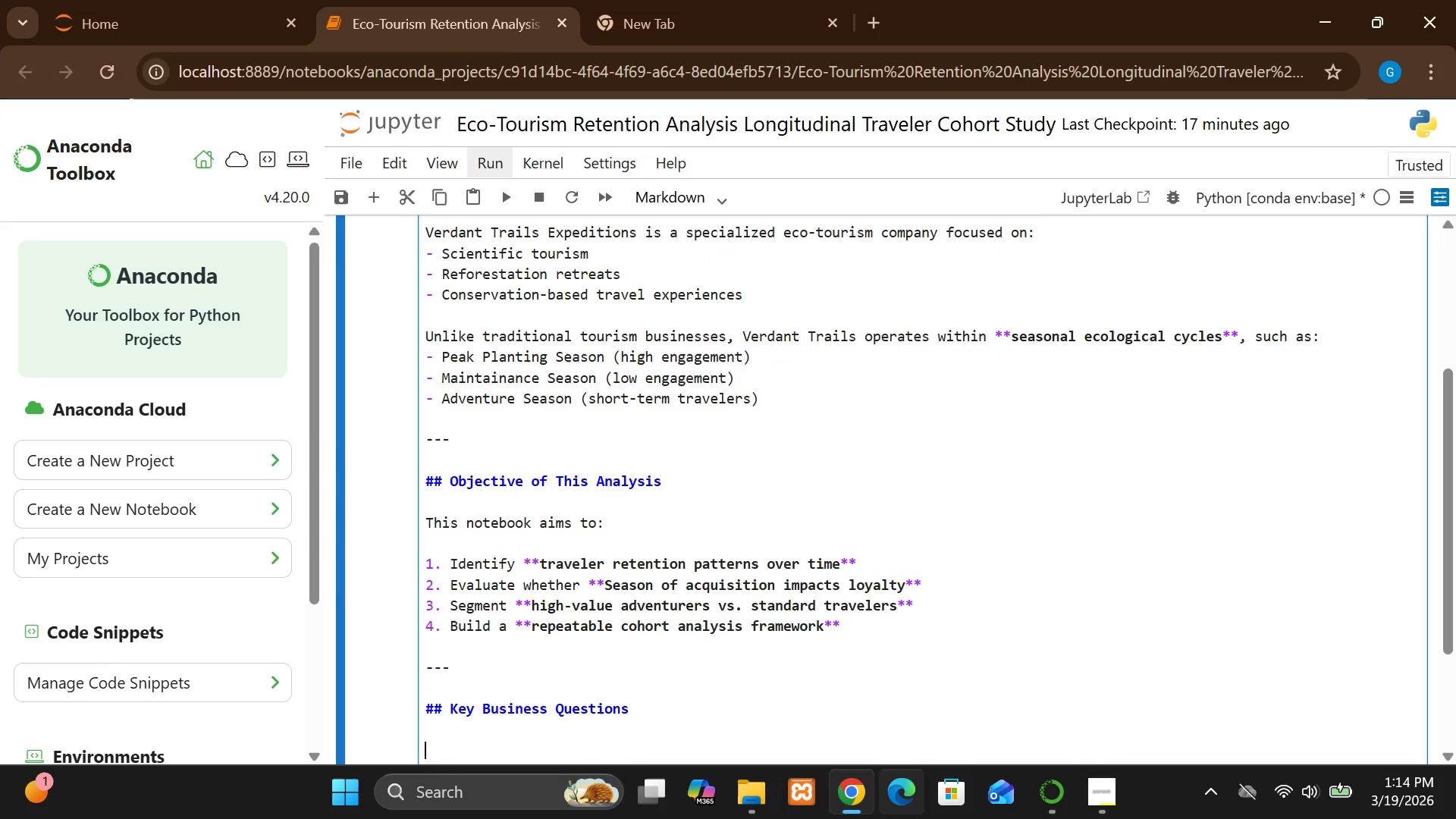 
key(Shift+ShiftLeft)
 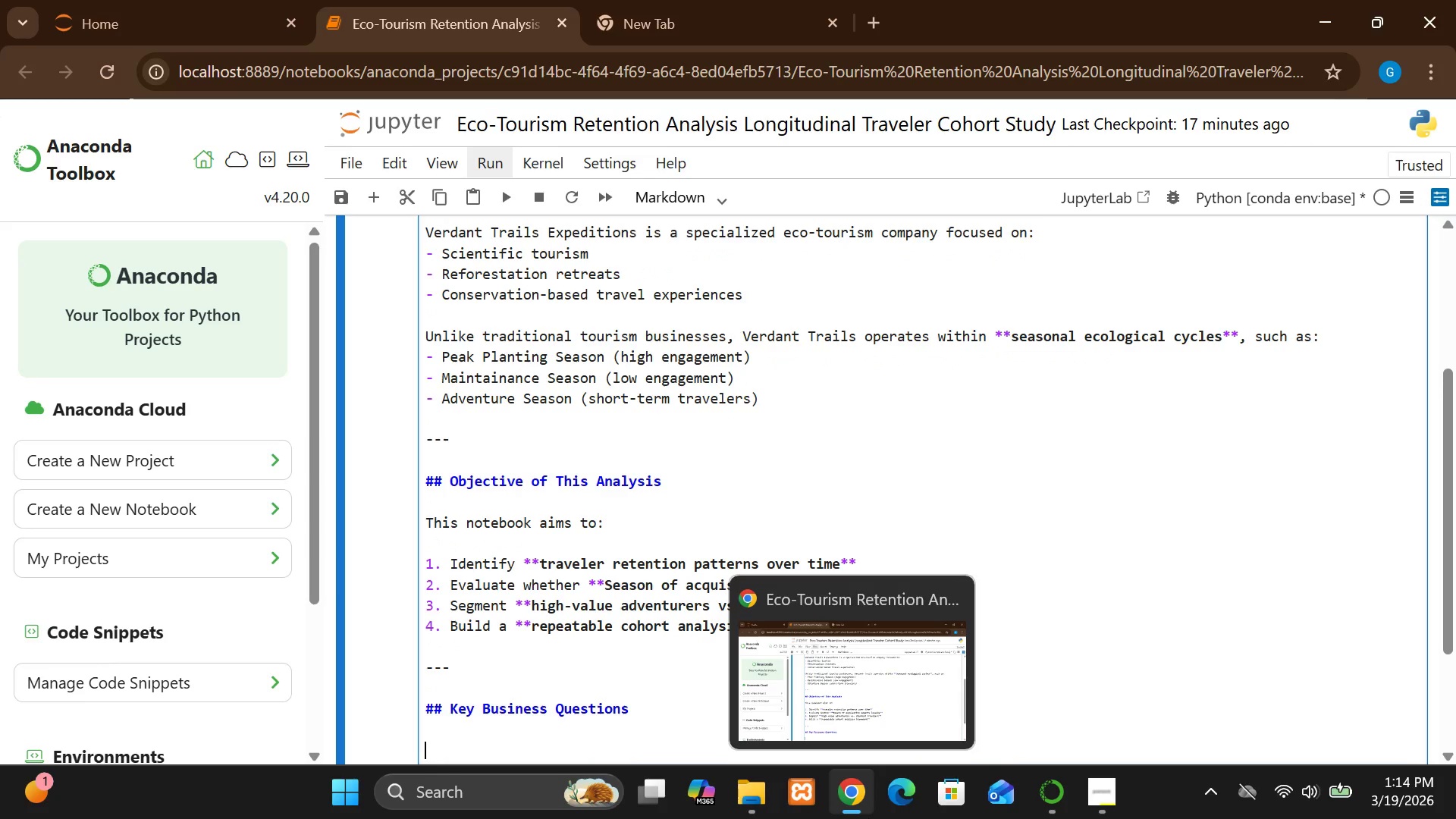 
key(Minus)
 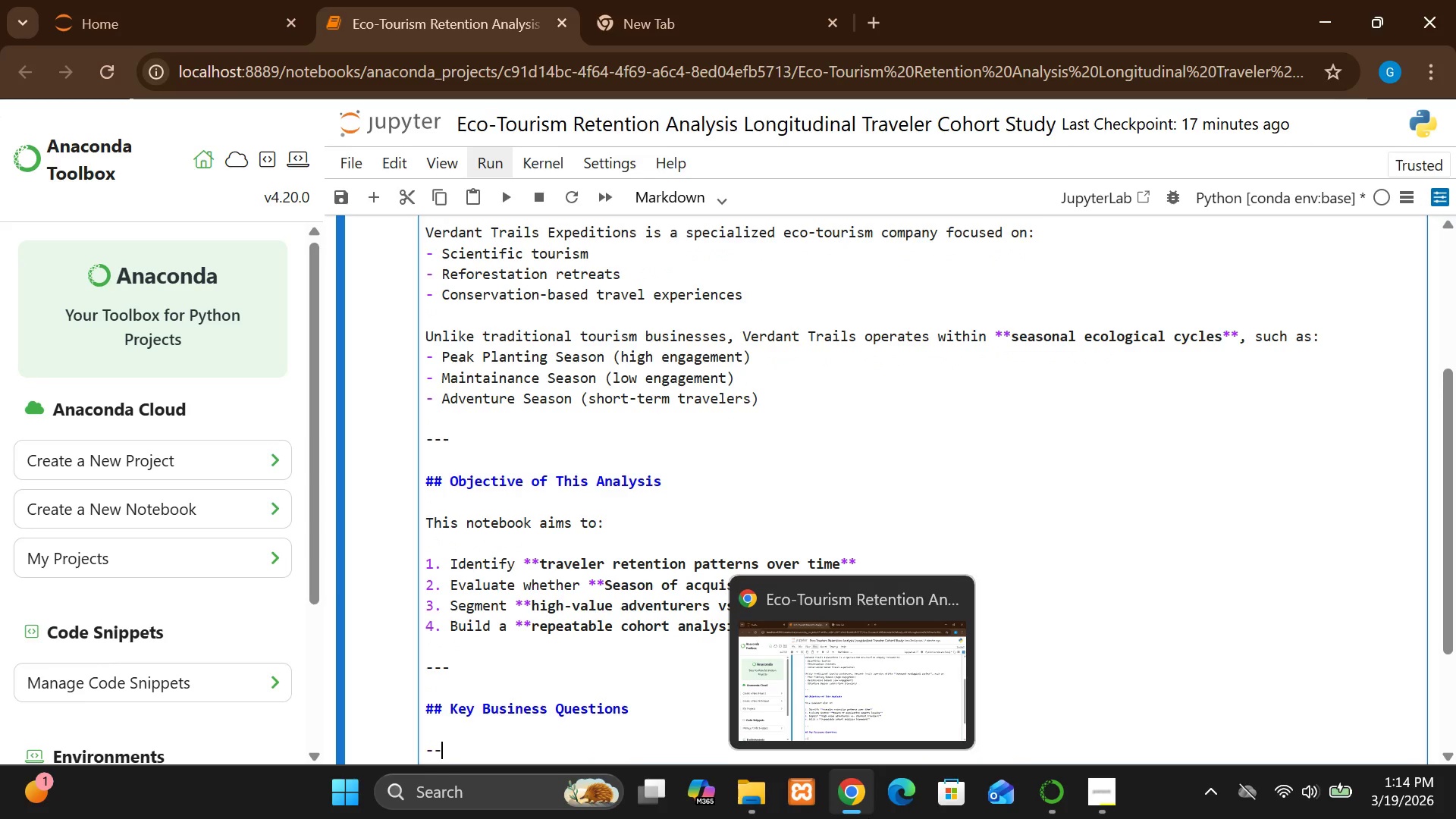 
key(Minus)
 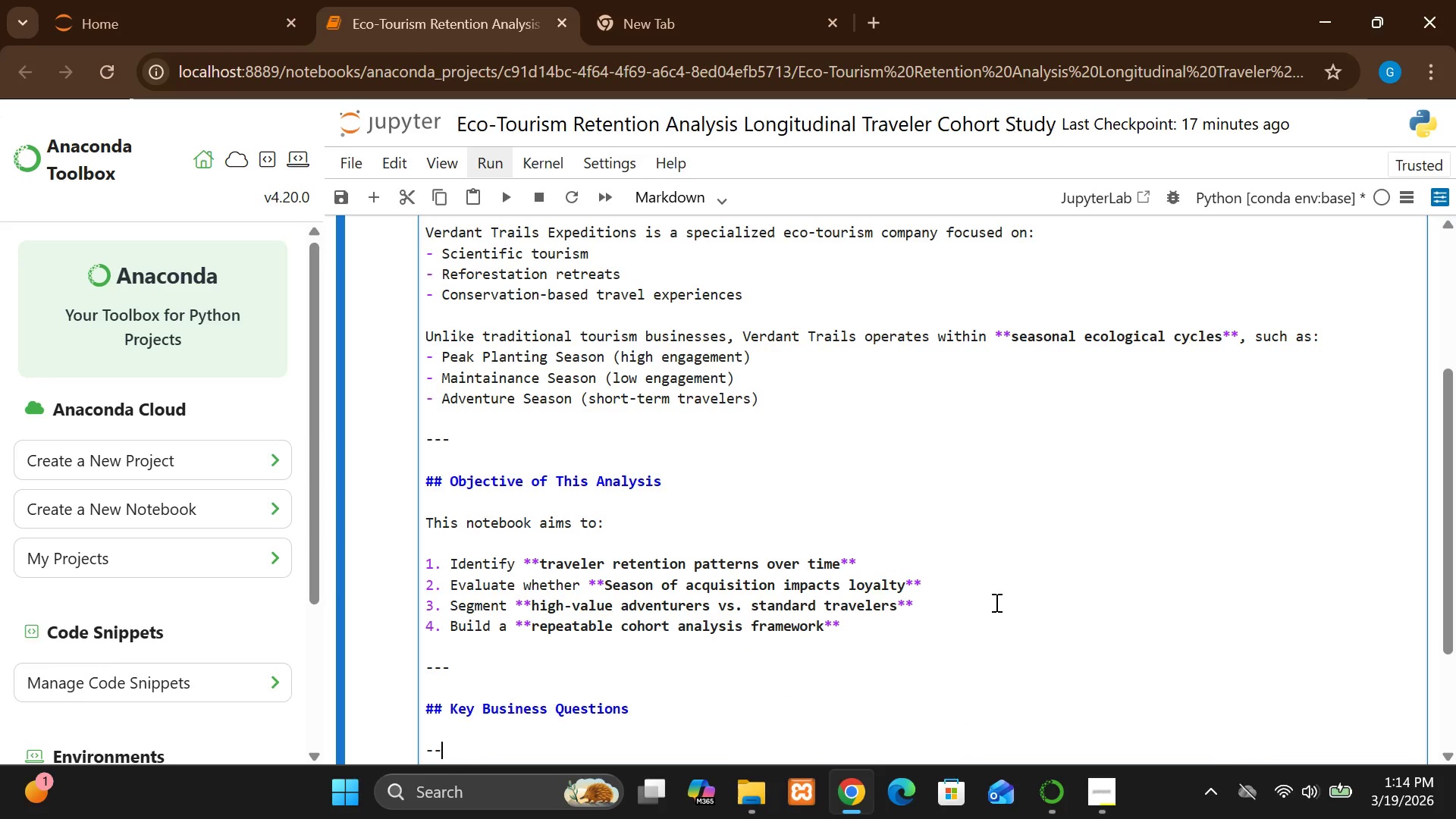 
key(Backspace)
type( Do travelers acquired in)
 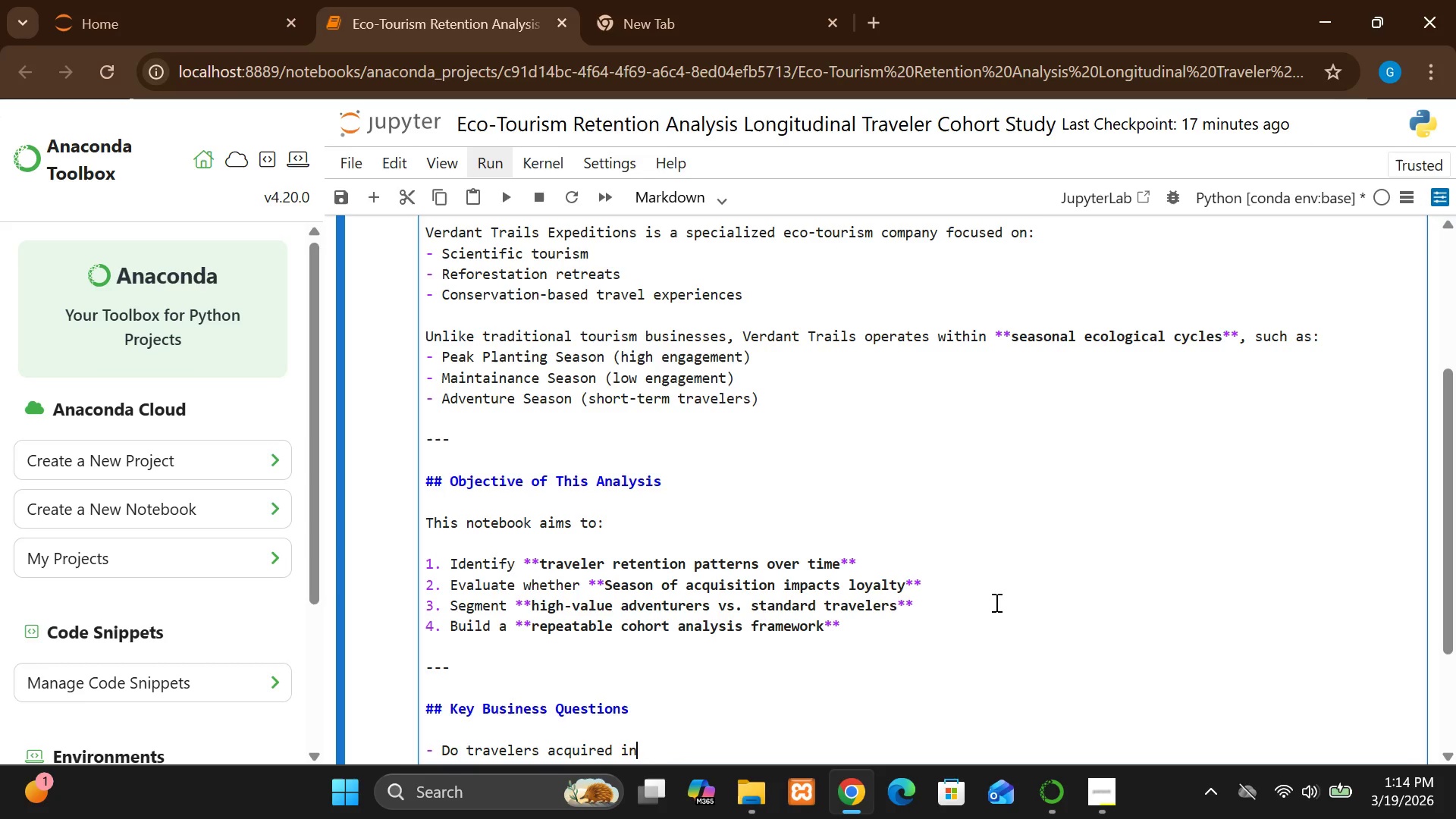 
type( certain months e)
key(Backspace)
type(return more often?)
 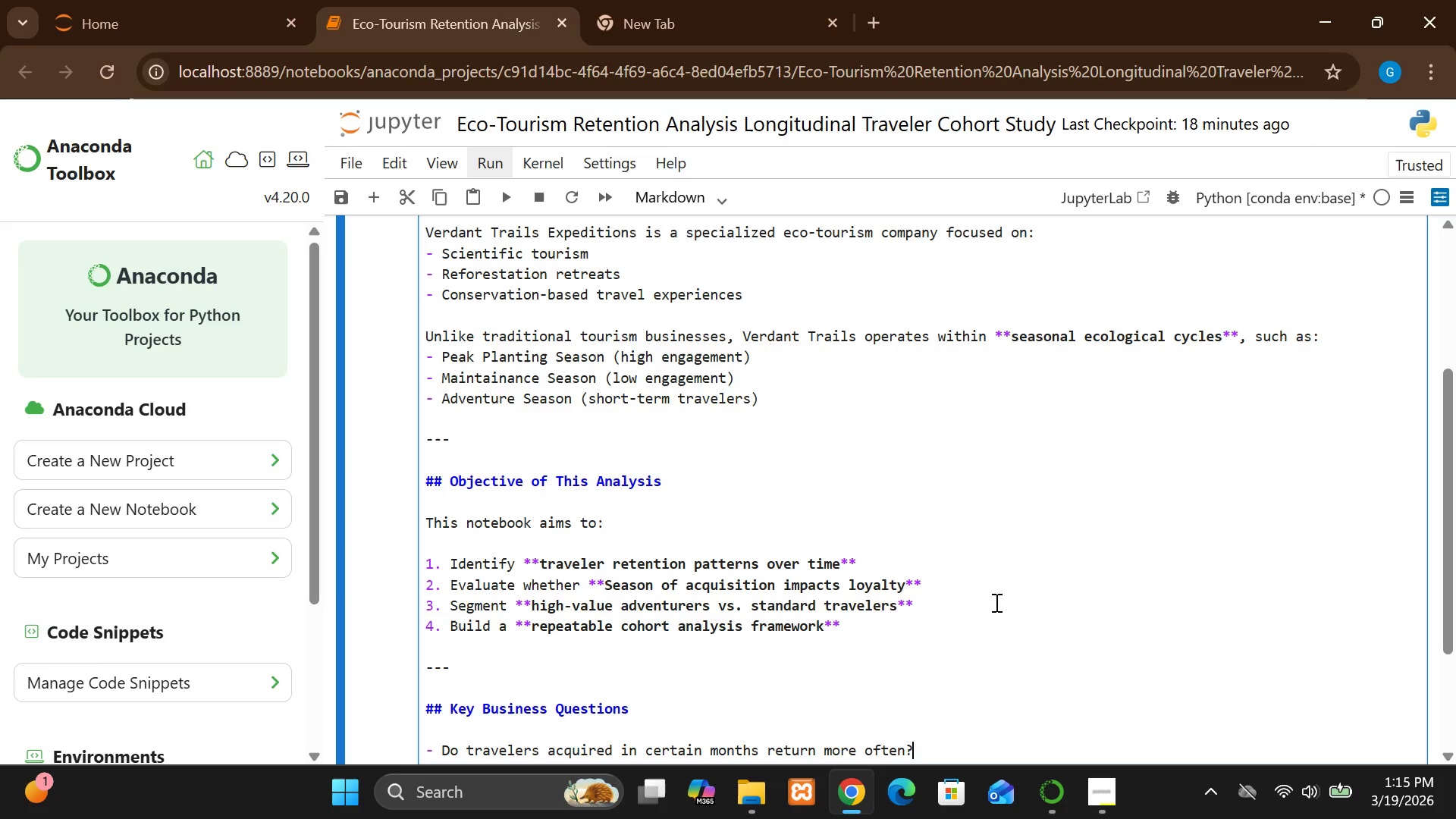 
key(Enter)
 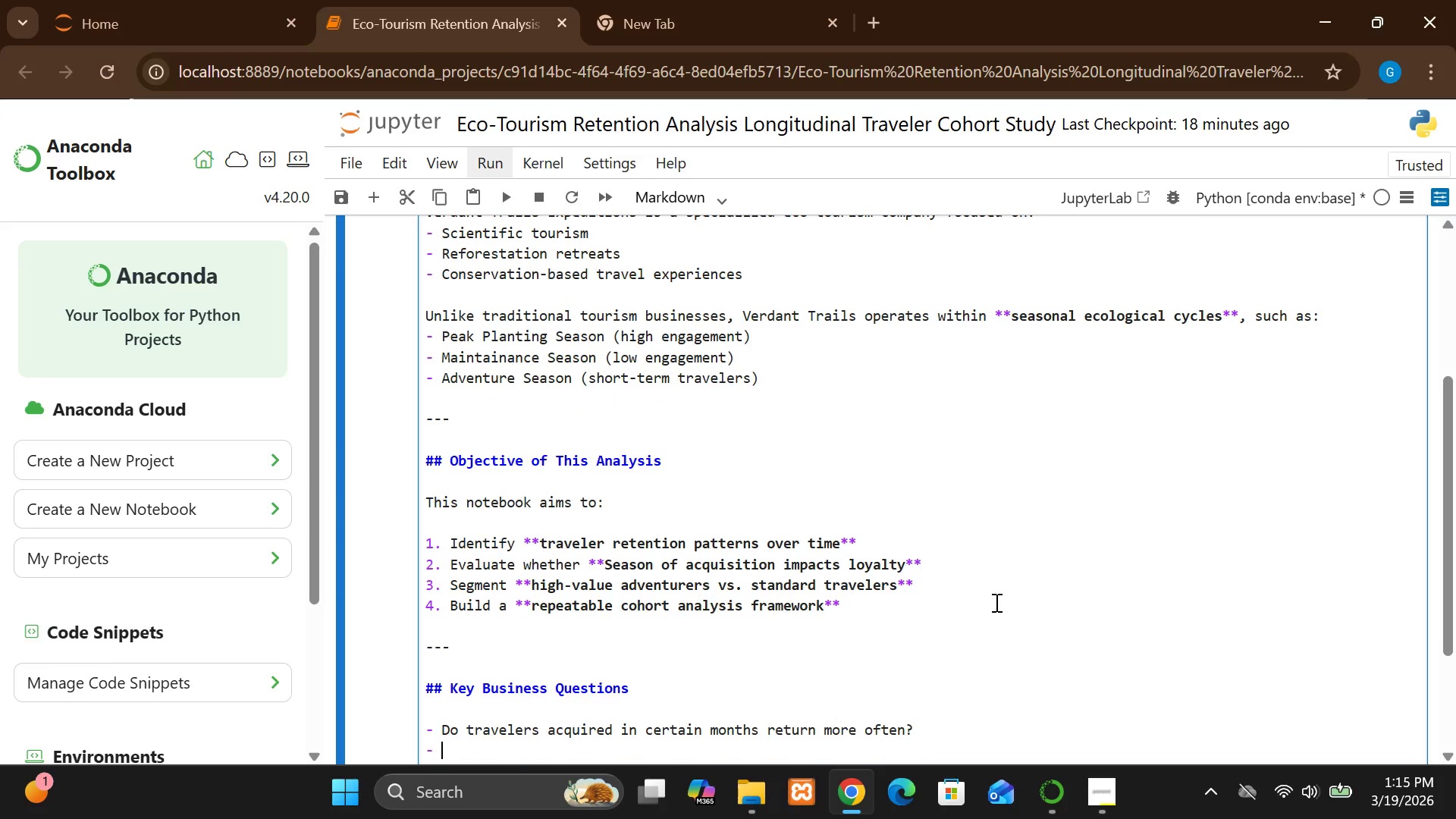 
type(What is the **retenttion decay curve***)
key(Backspace)
type( acrossn)
key(Backspace)
type( cohort?)
 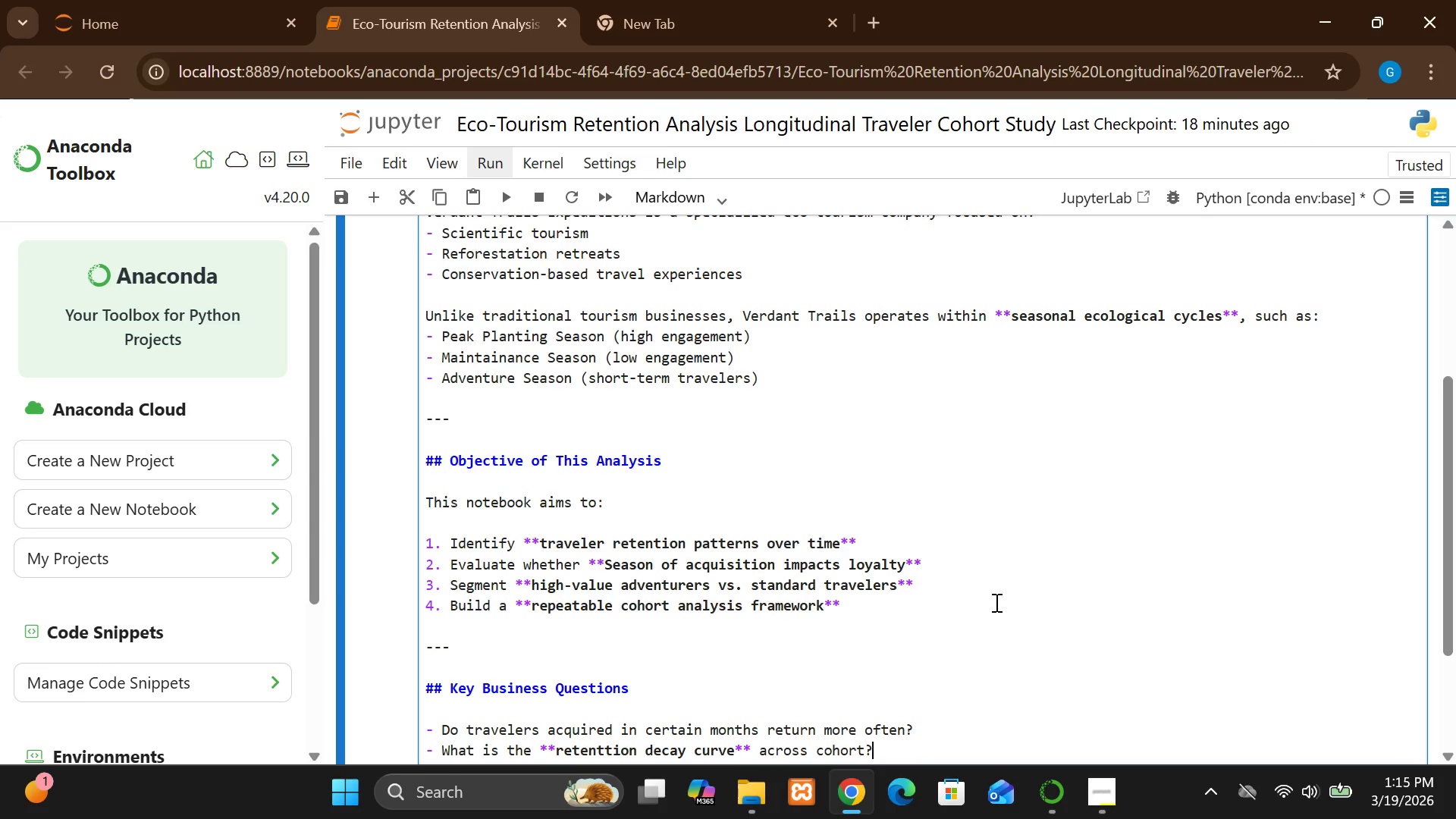 
key(Enter)
 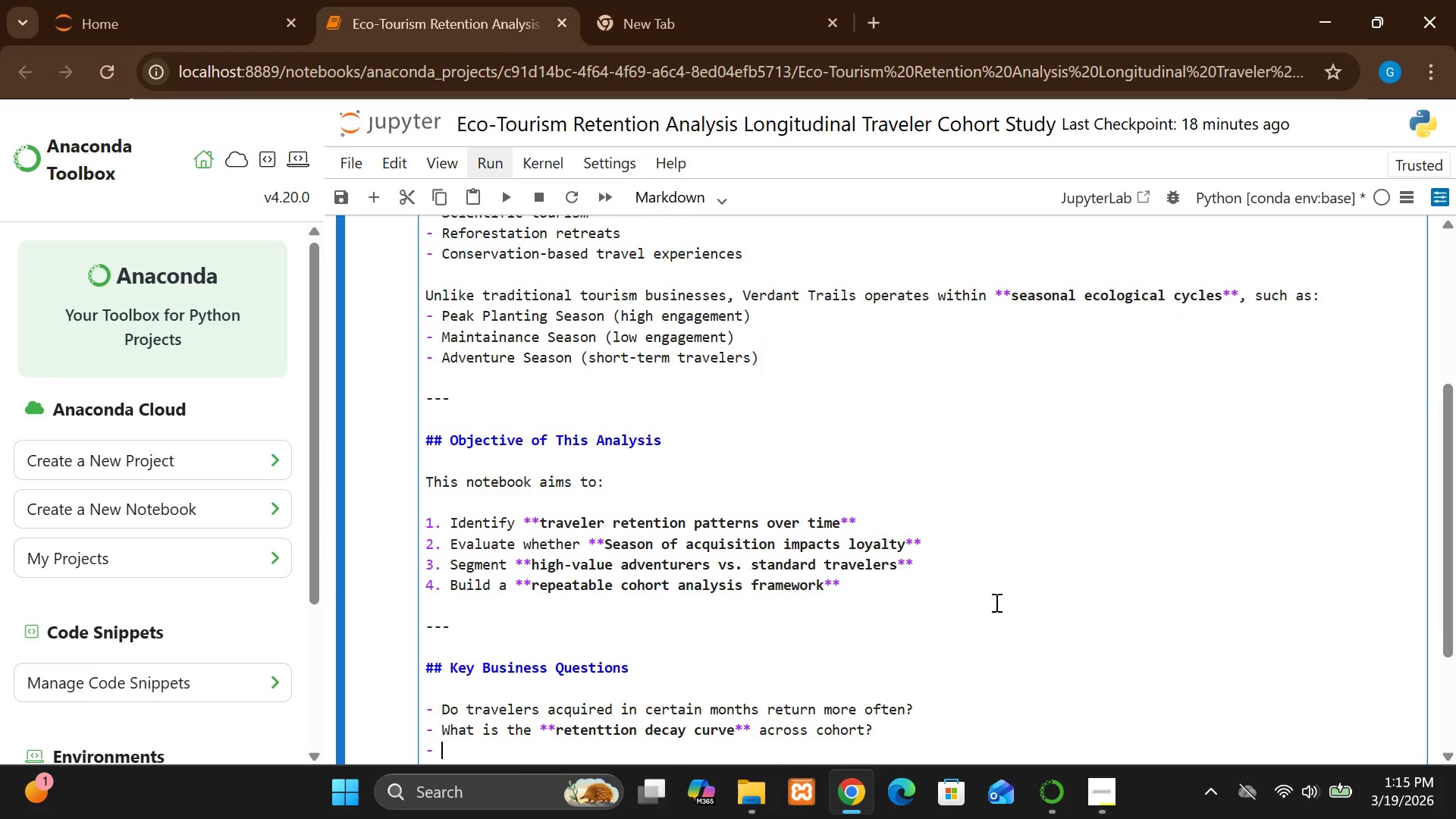 
type(Are **high )
key(Backspace)
type(-vale)
key(Backspace)
key(Backspace)
type(lue travelers more loyal)
 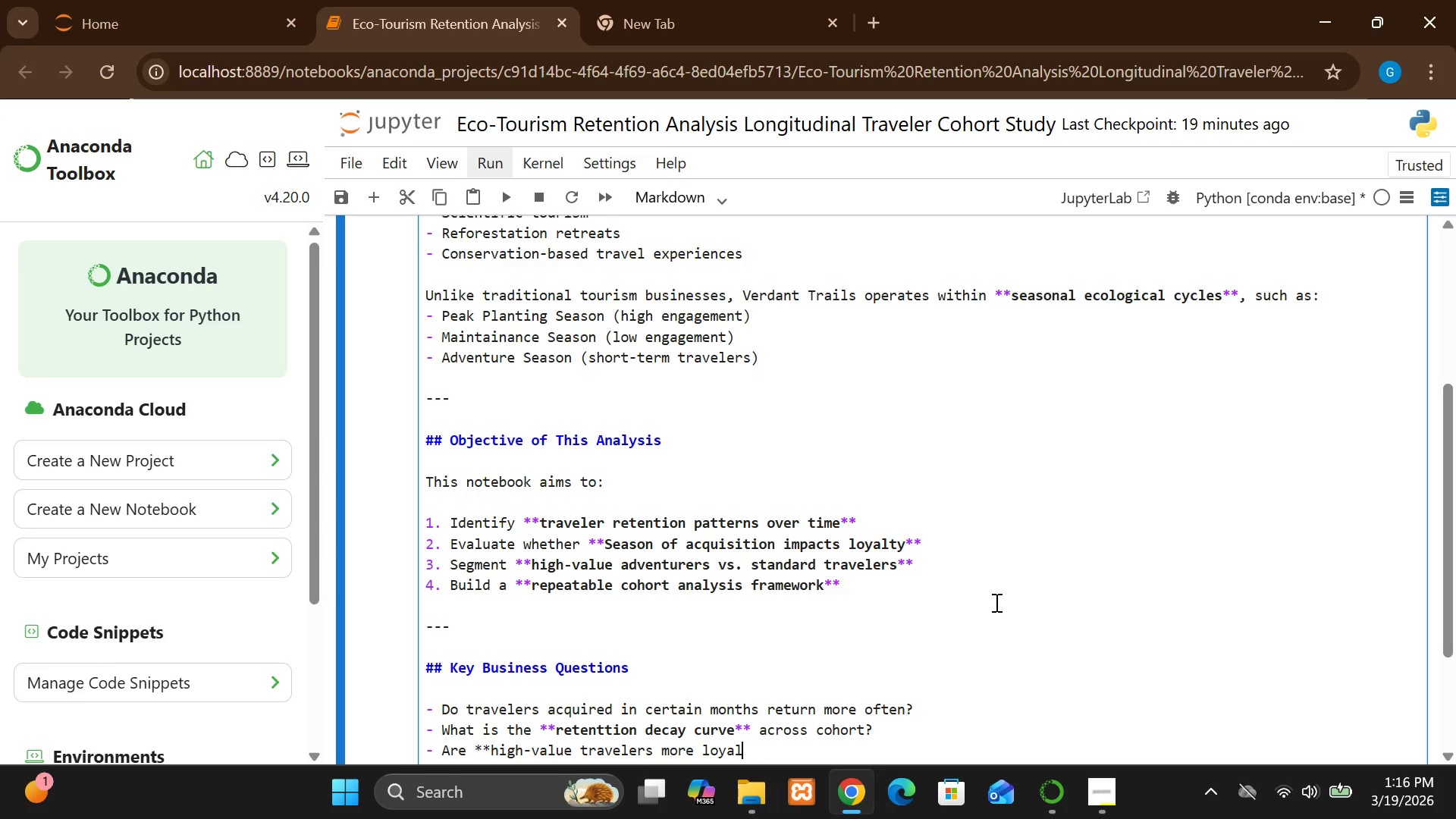 
type(**?)
 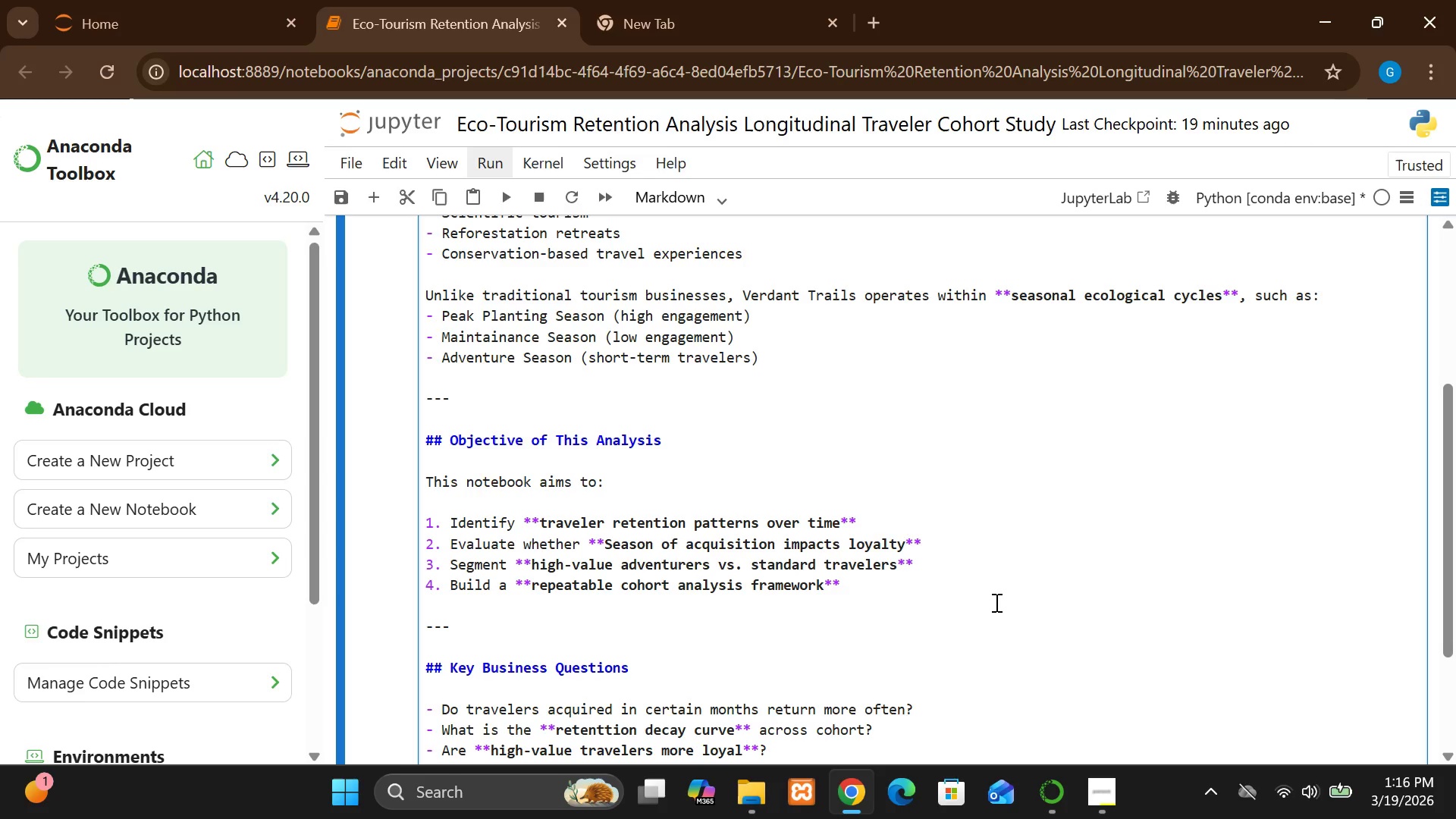 
key(Enter)
 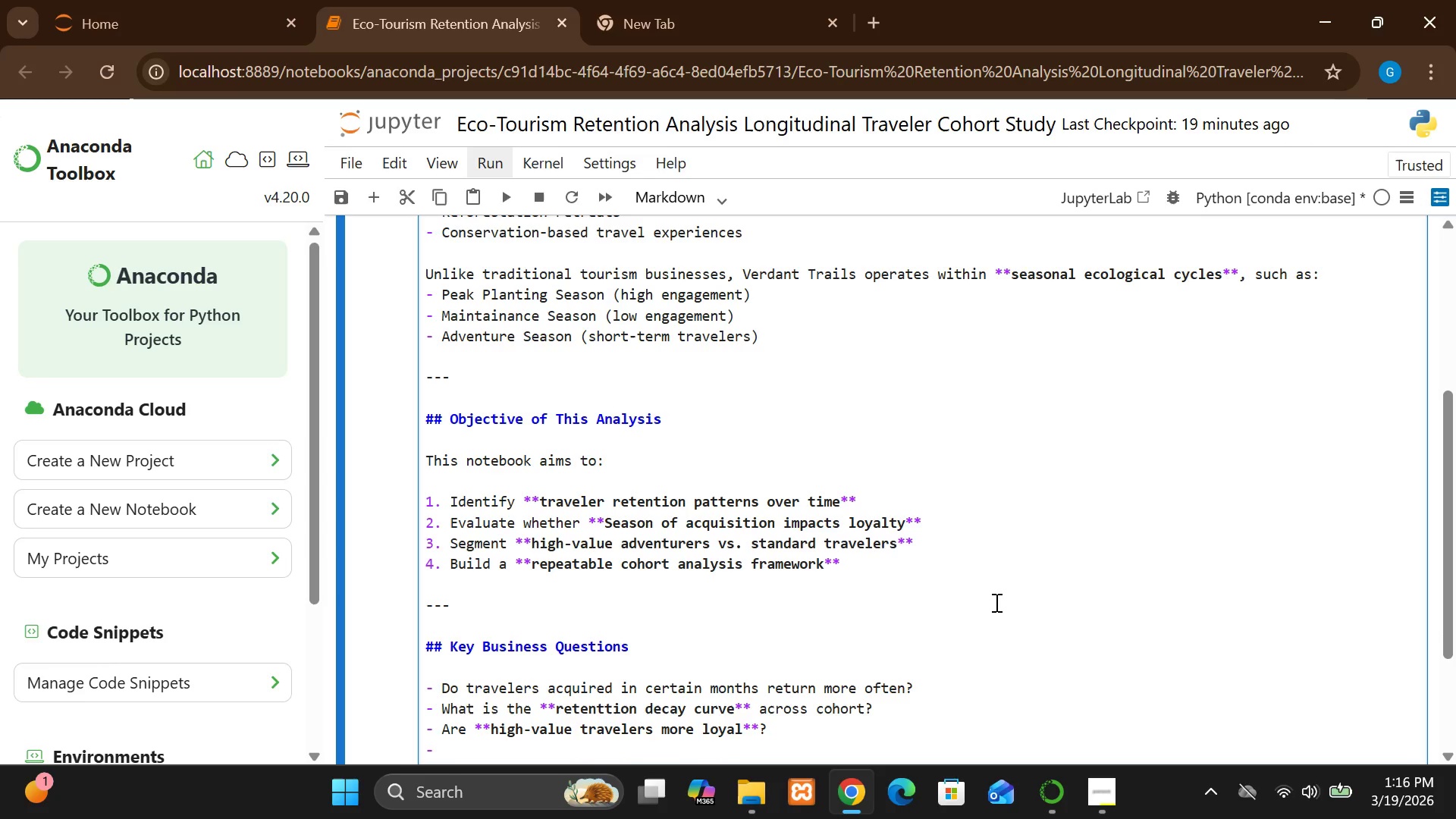 
type(Ho)
 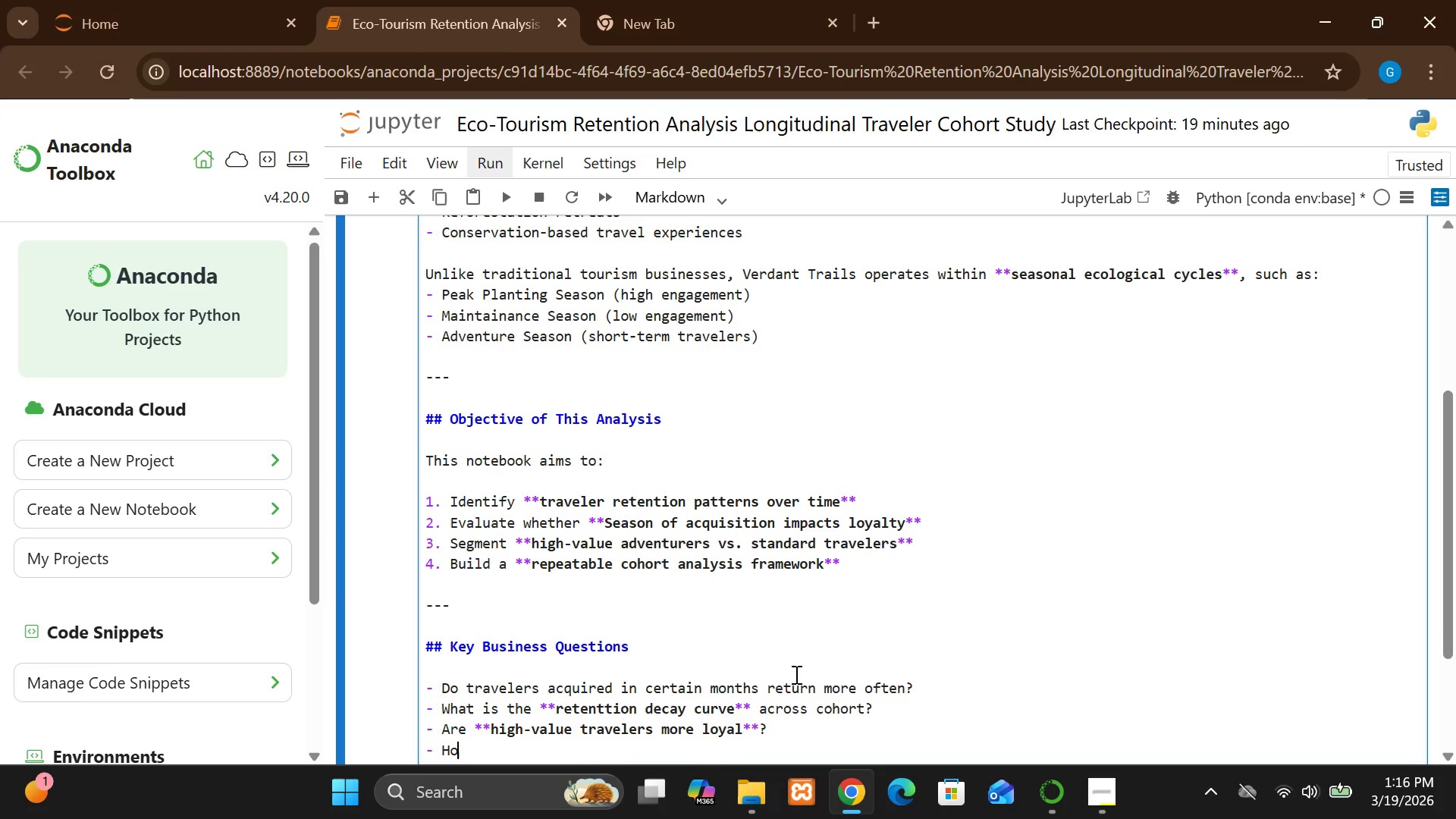 
wait(5.25)
 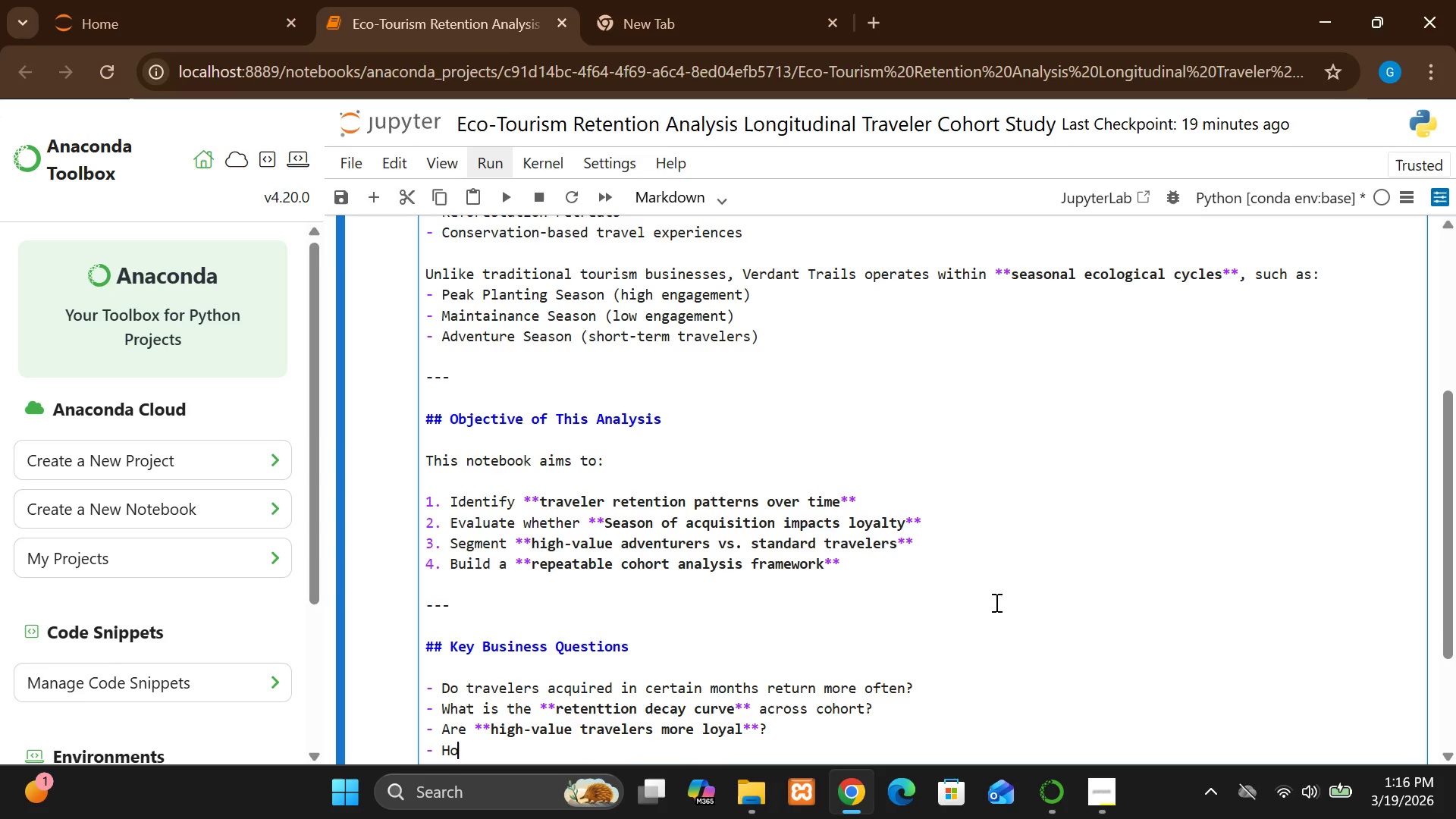 
key(W)
 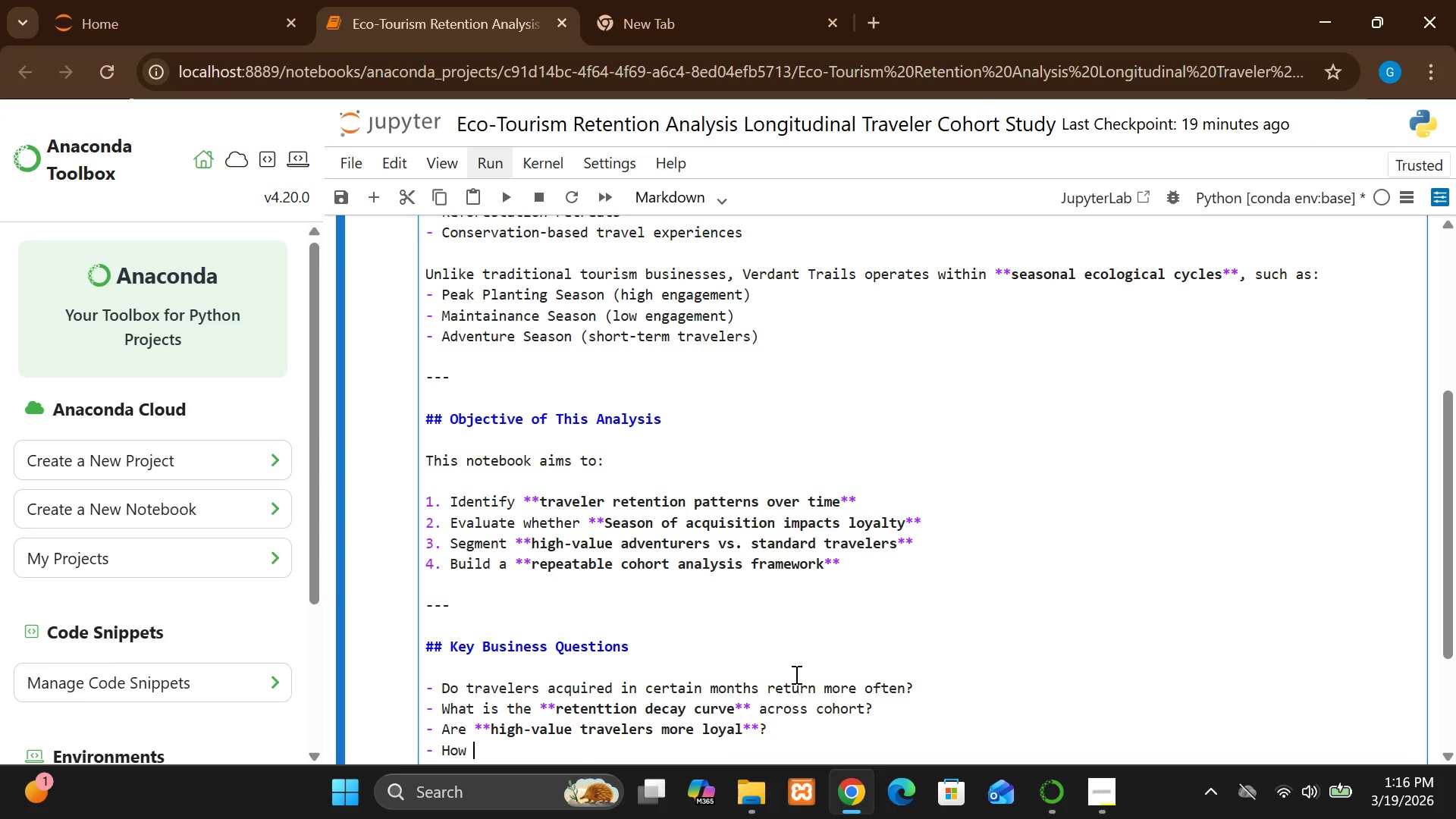 
key(Space)
 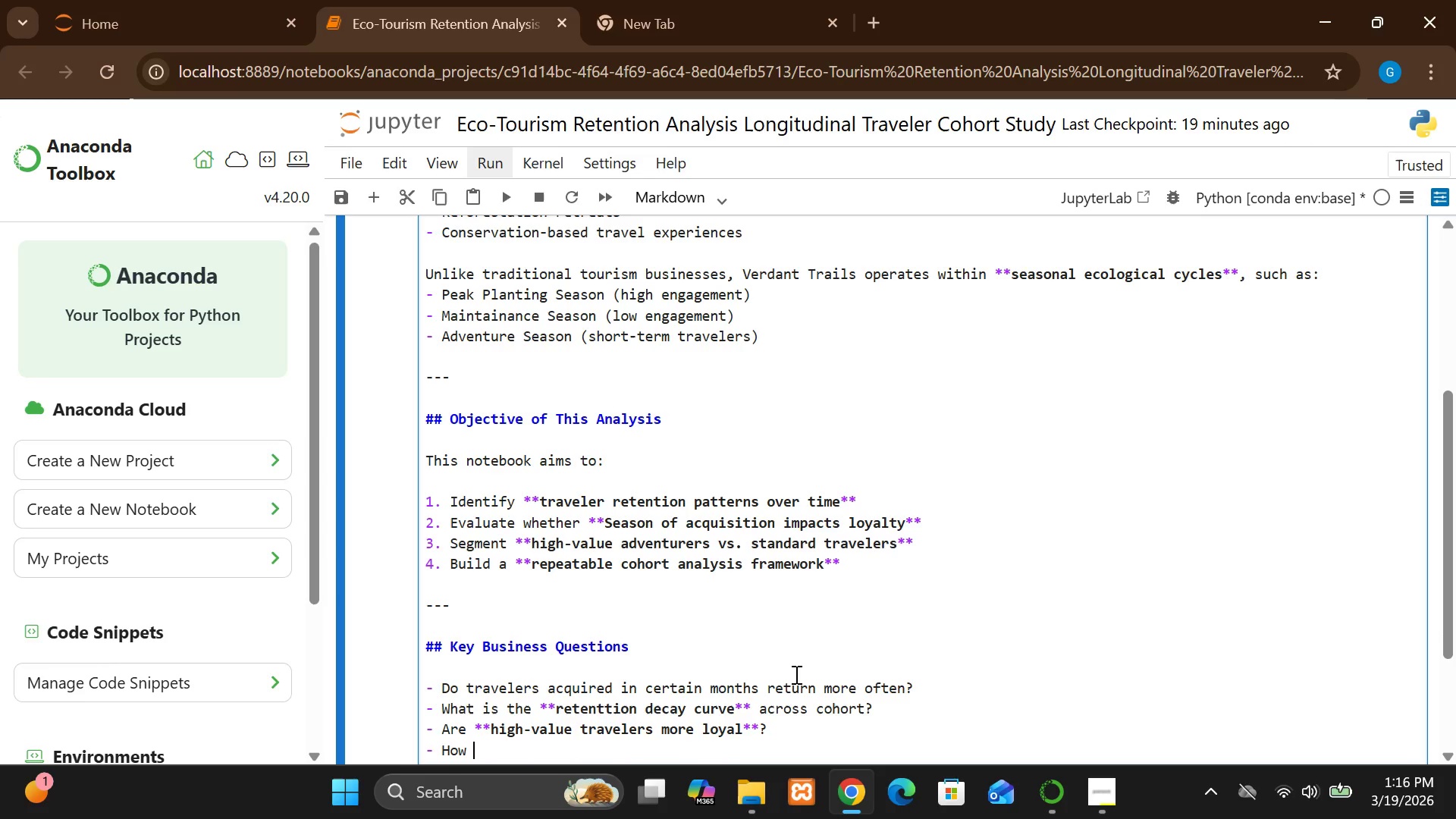 
type(many day )
key(Backspace)
type(s pass between repeat trips?)
 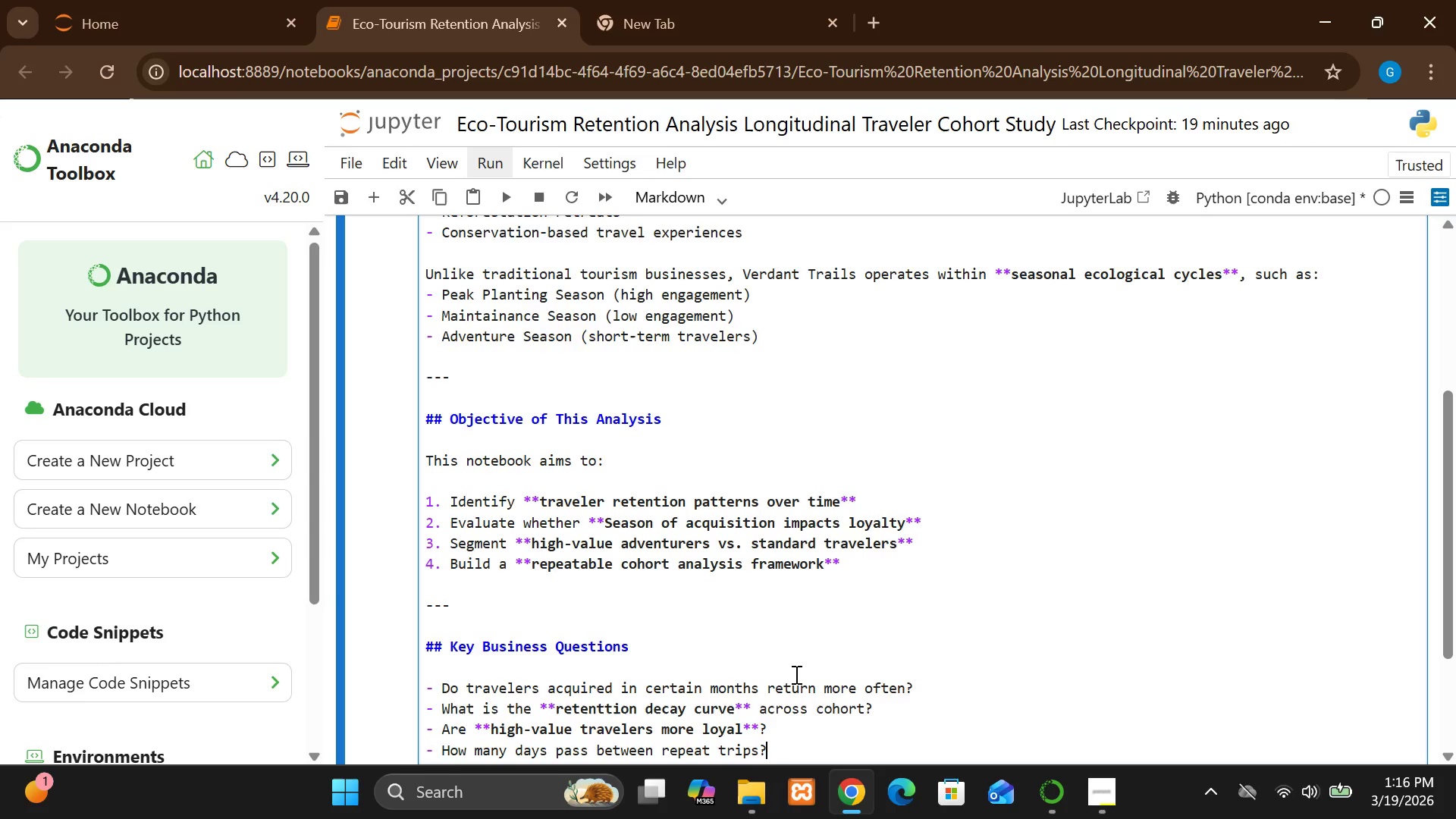 
key(Enter)
 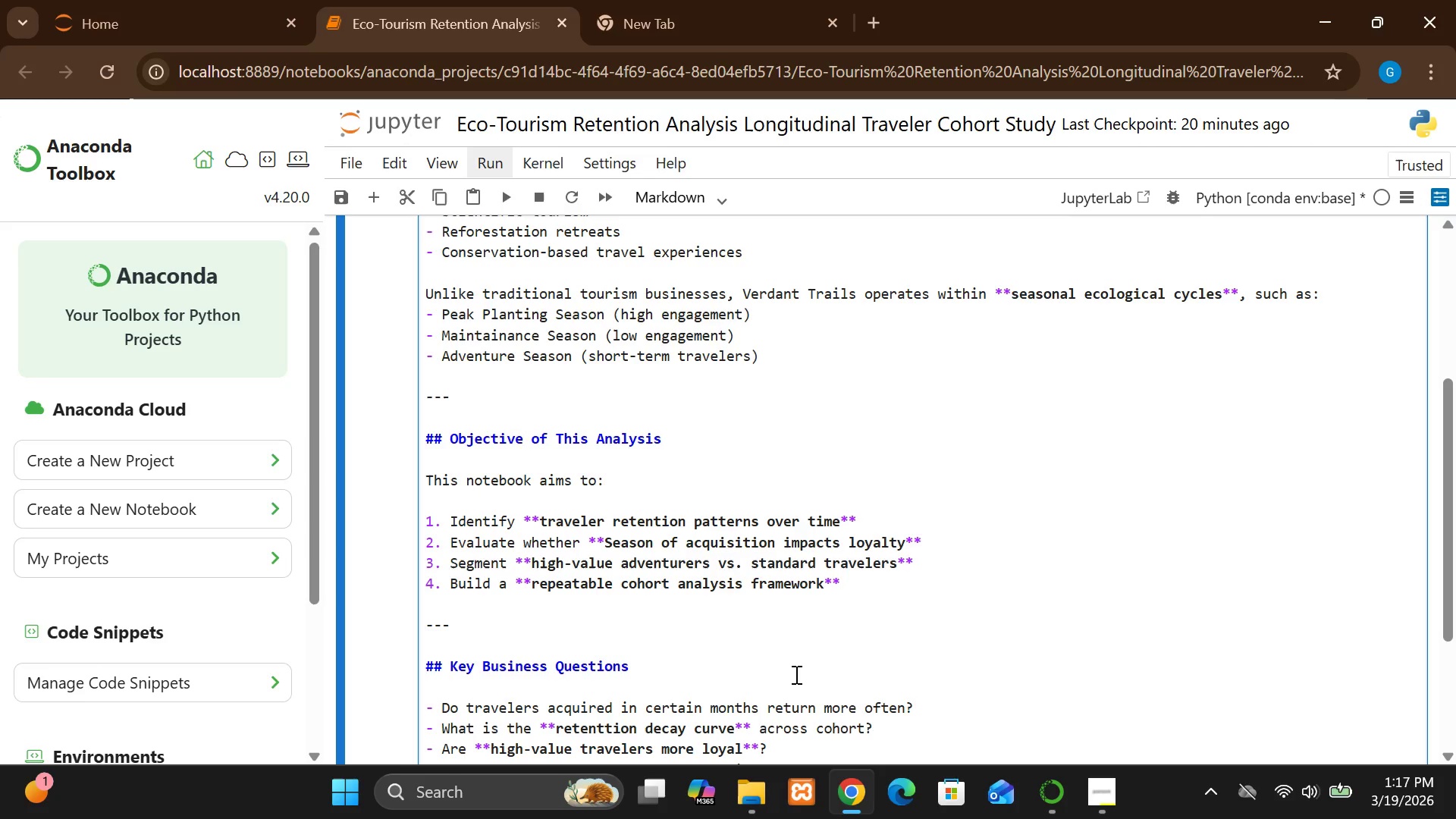 
wait(13.28)
 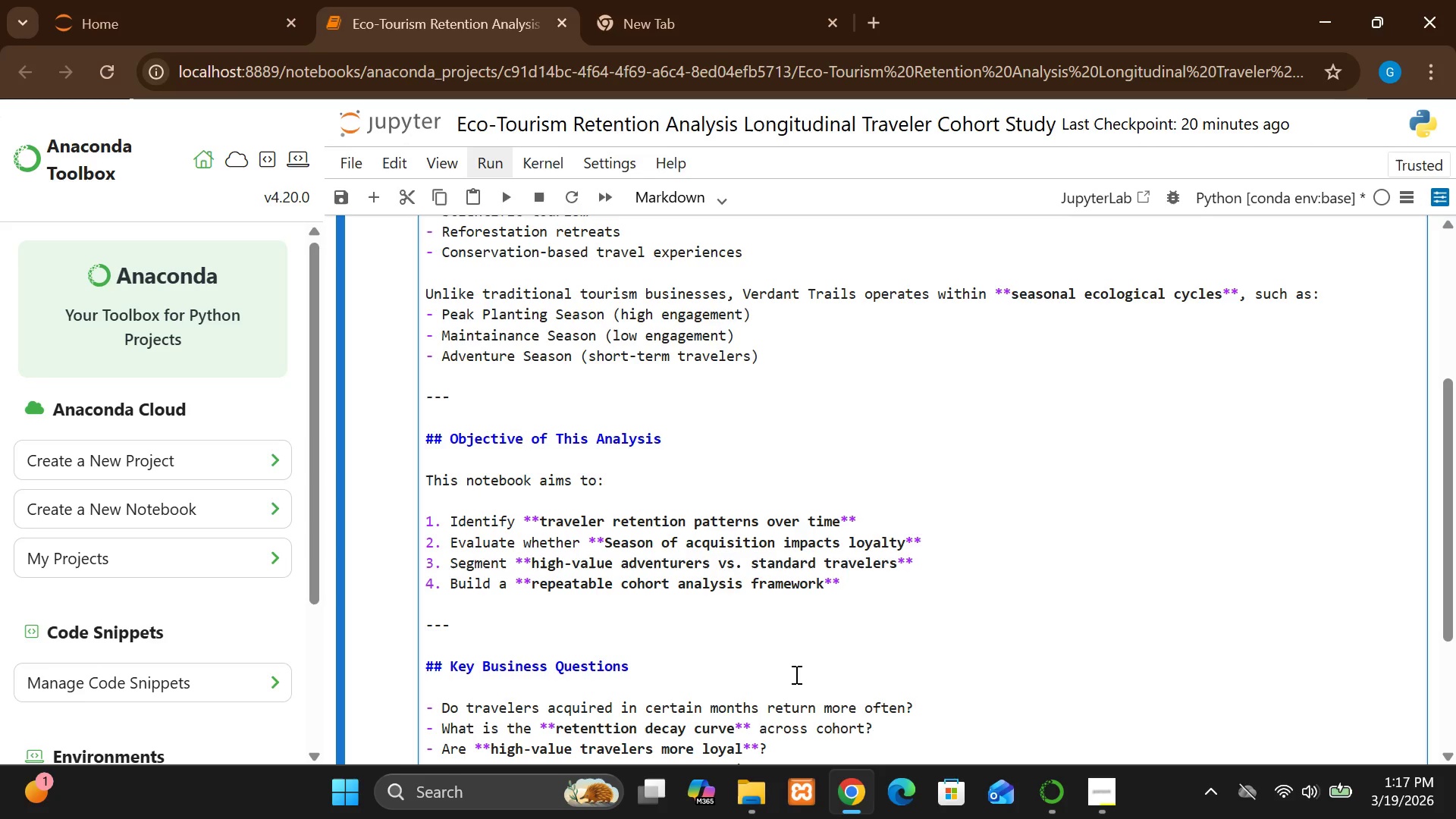 
key(Enter)
 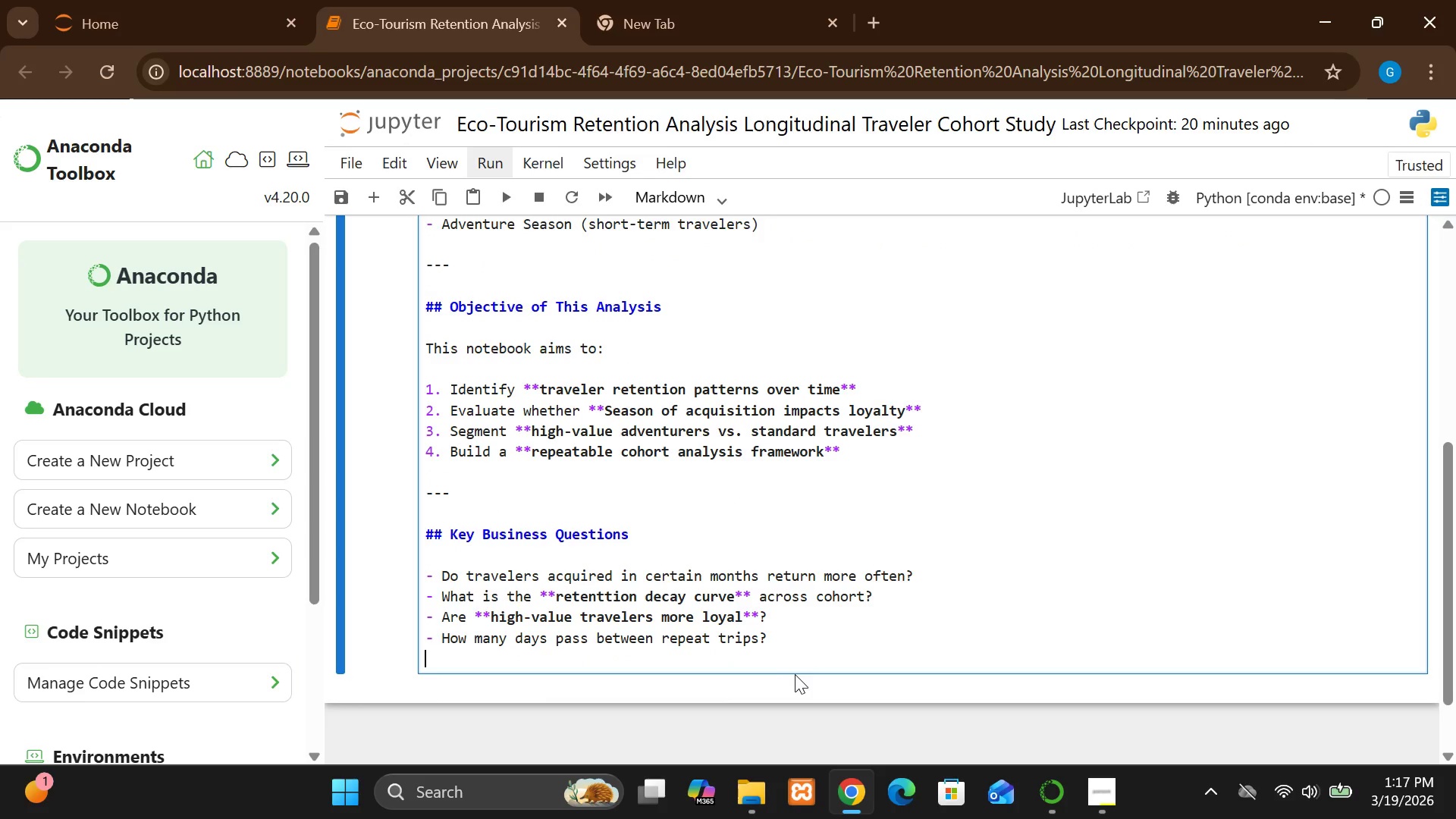 
key(Enter)
 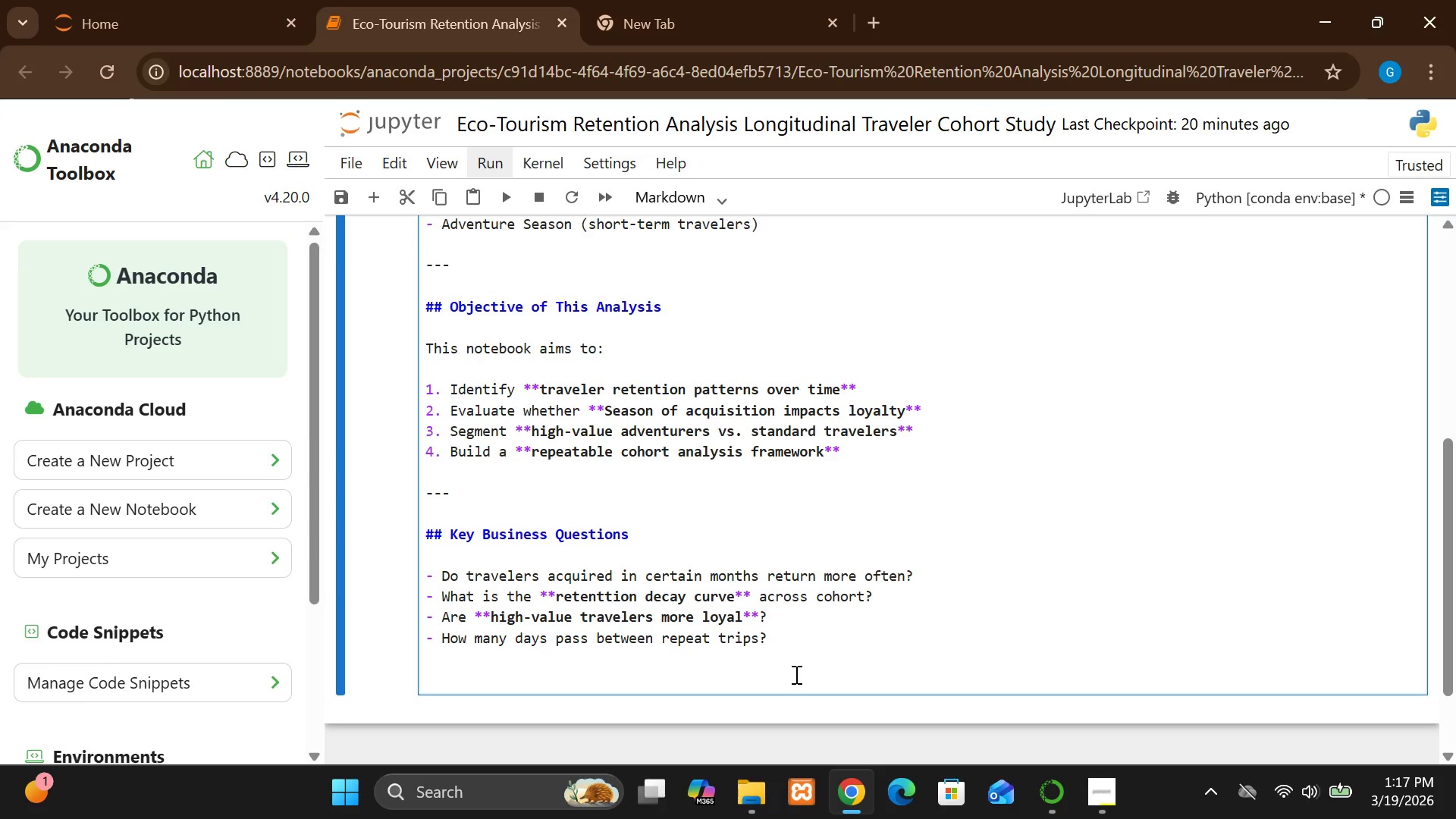 
key(Minus)
 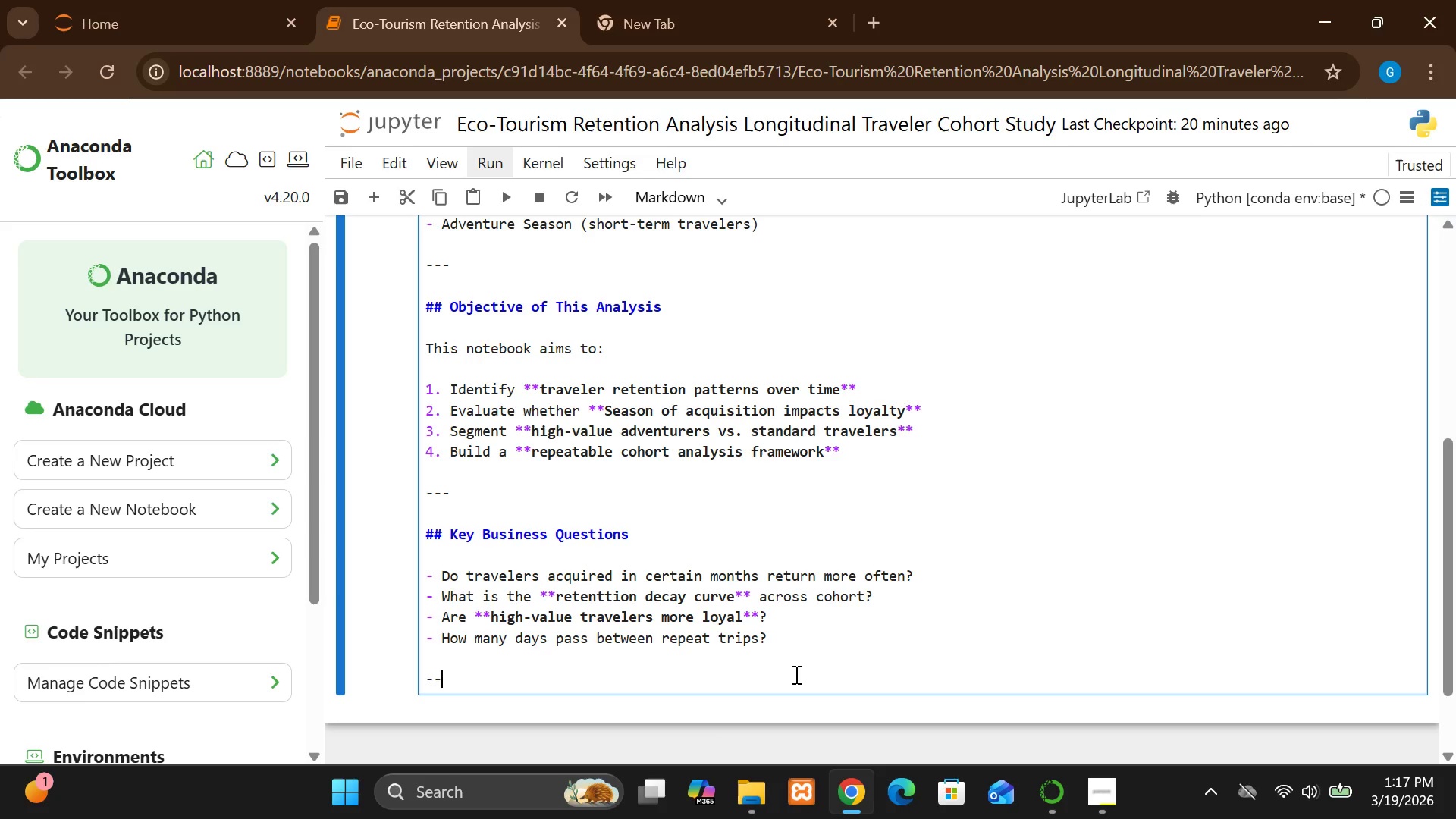 
key(Minus)
 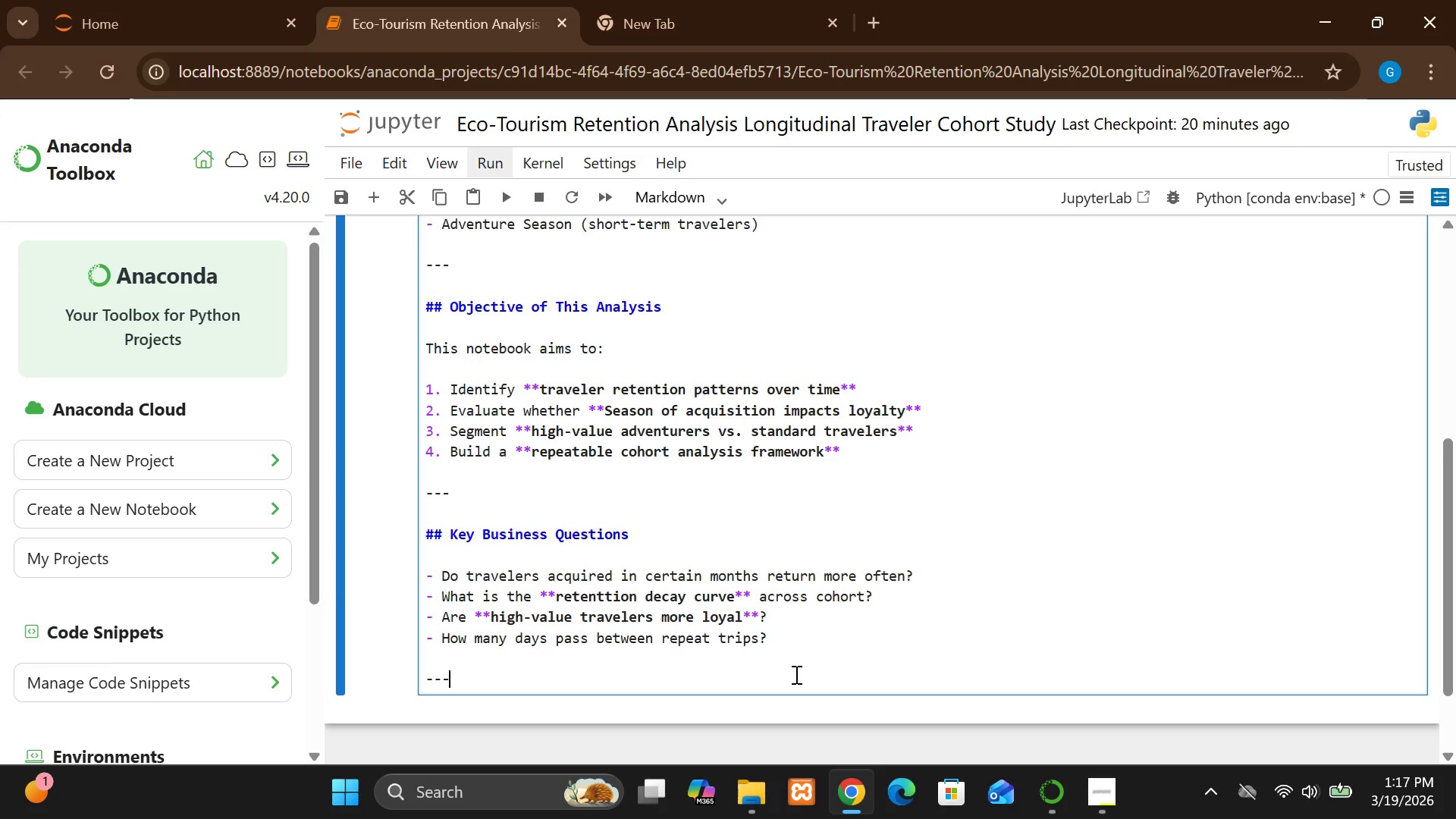 
key(Minus)
 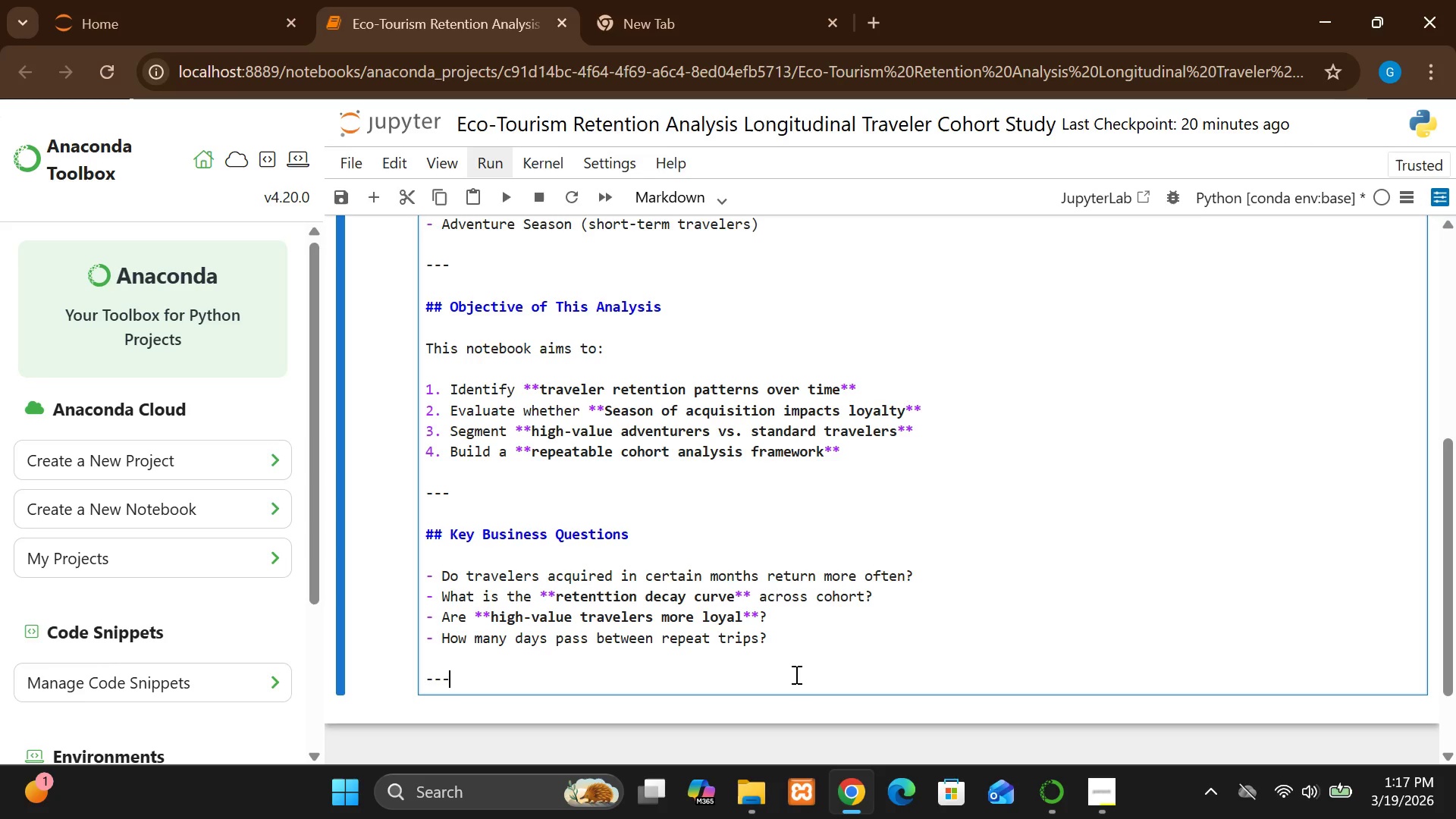 
key(Enter)
 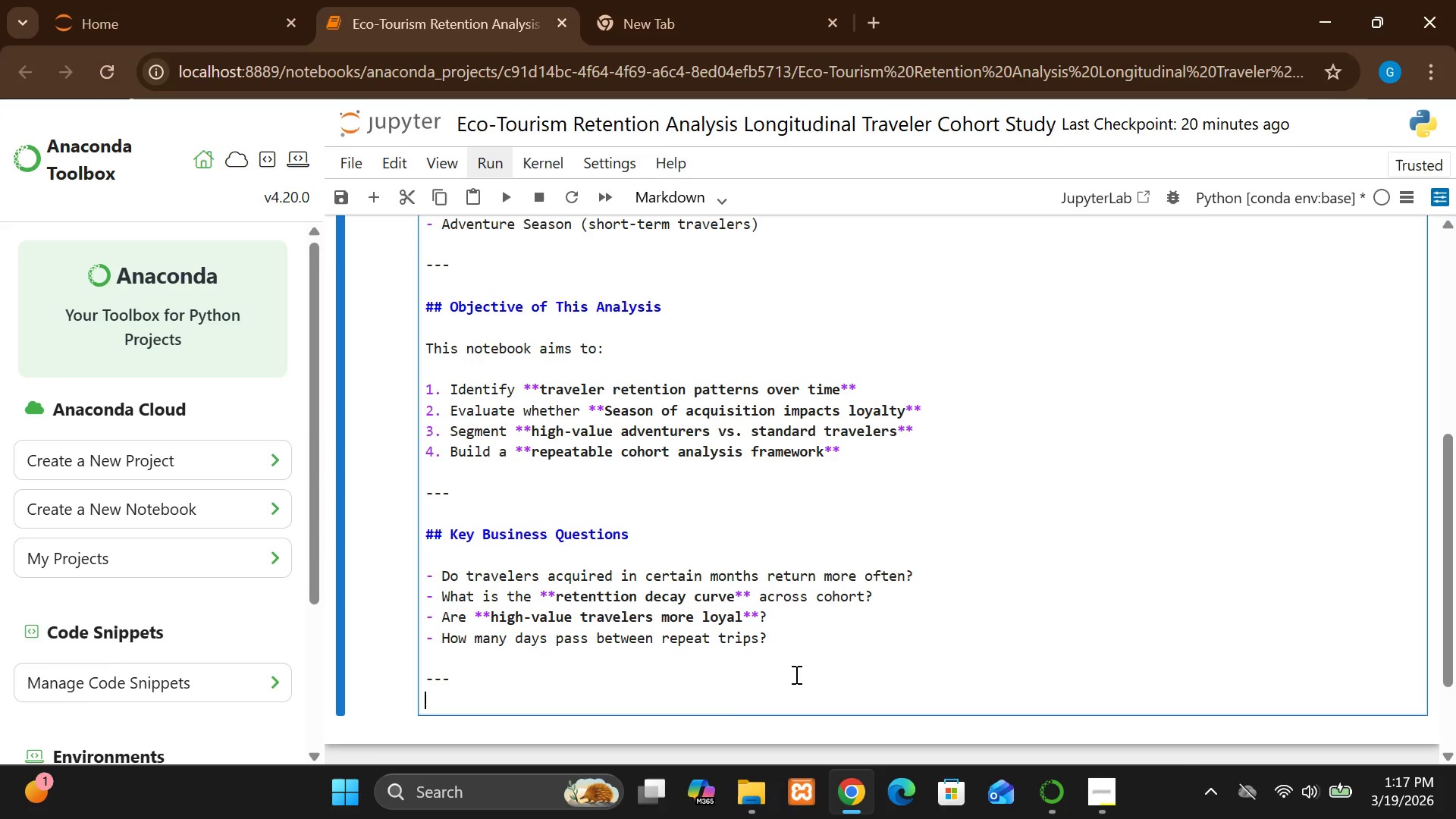 
key(Enter)
 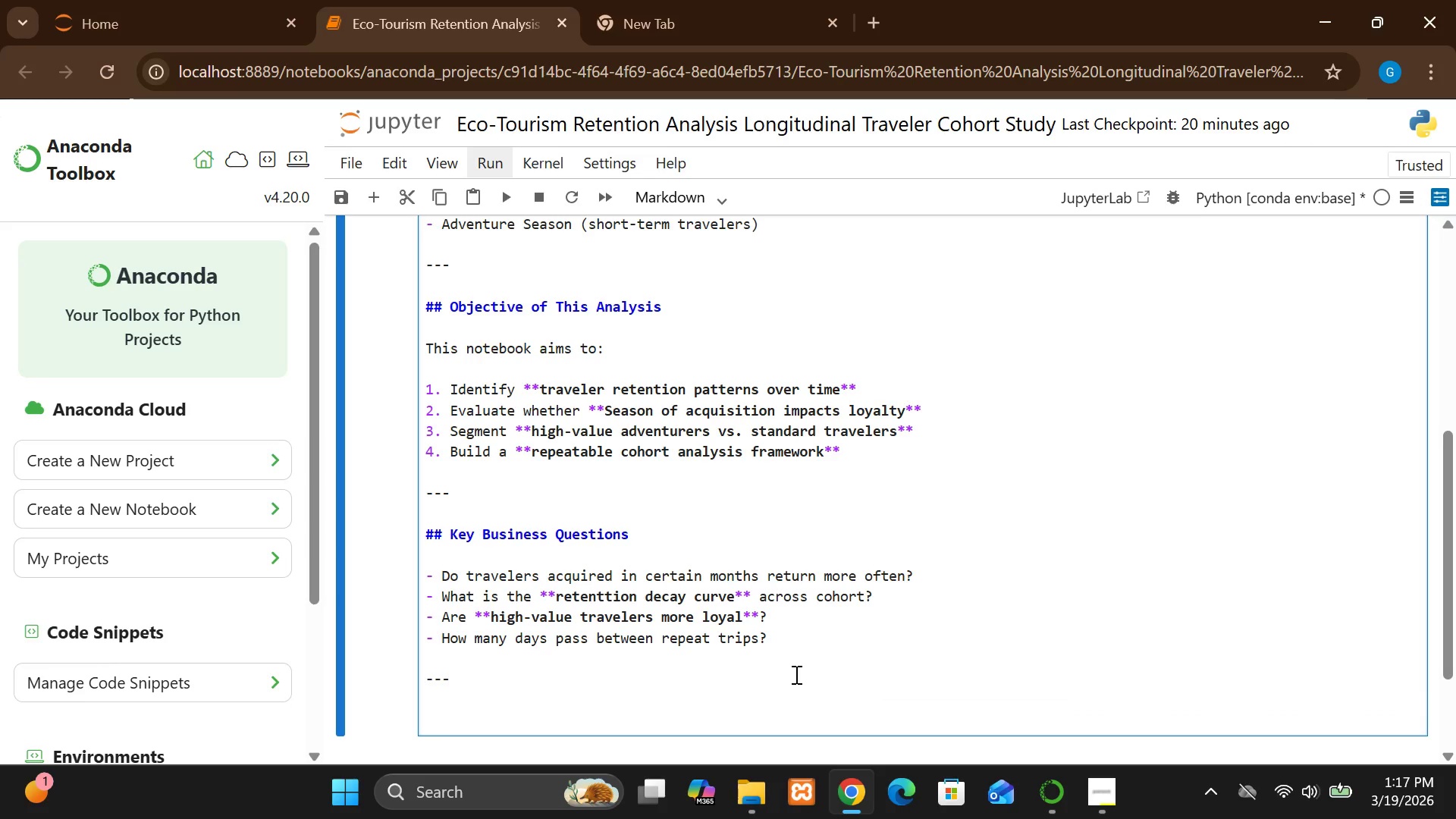 
type(## N)
key(Backspace)
type(Ana)
 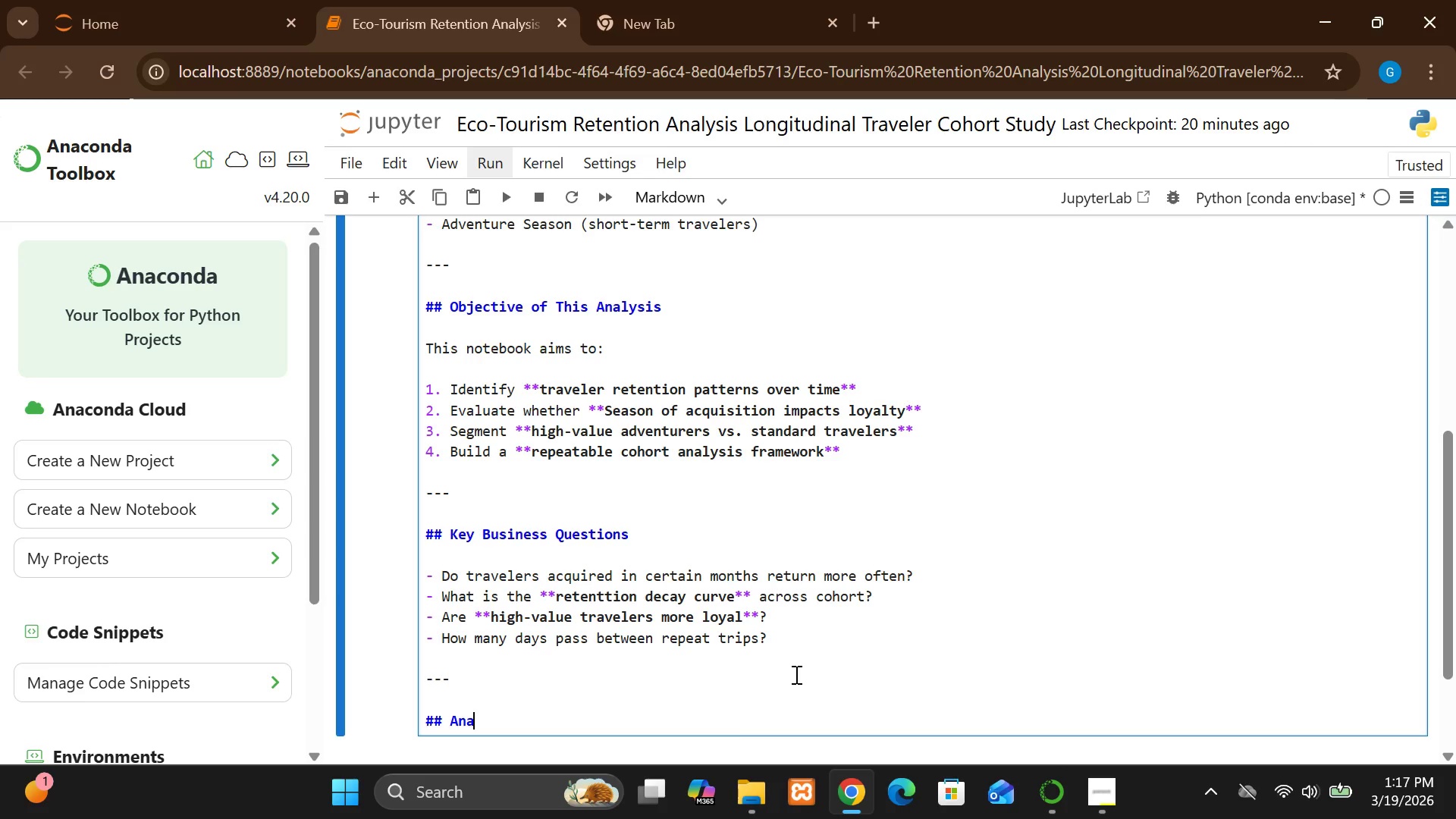 
type(ly)
 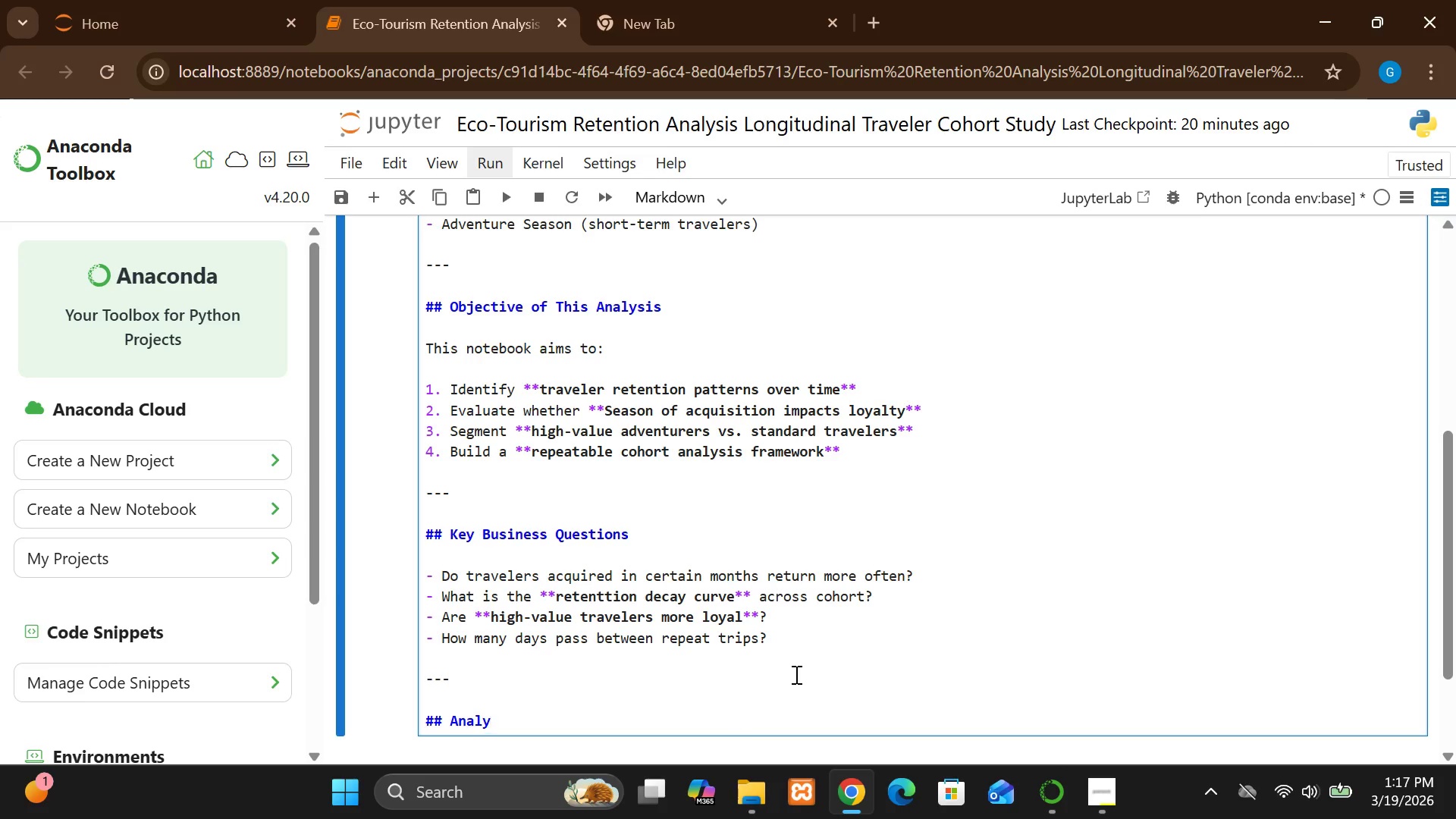 
type(tical appor)
 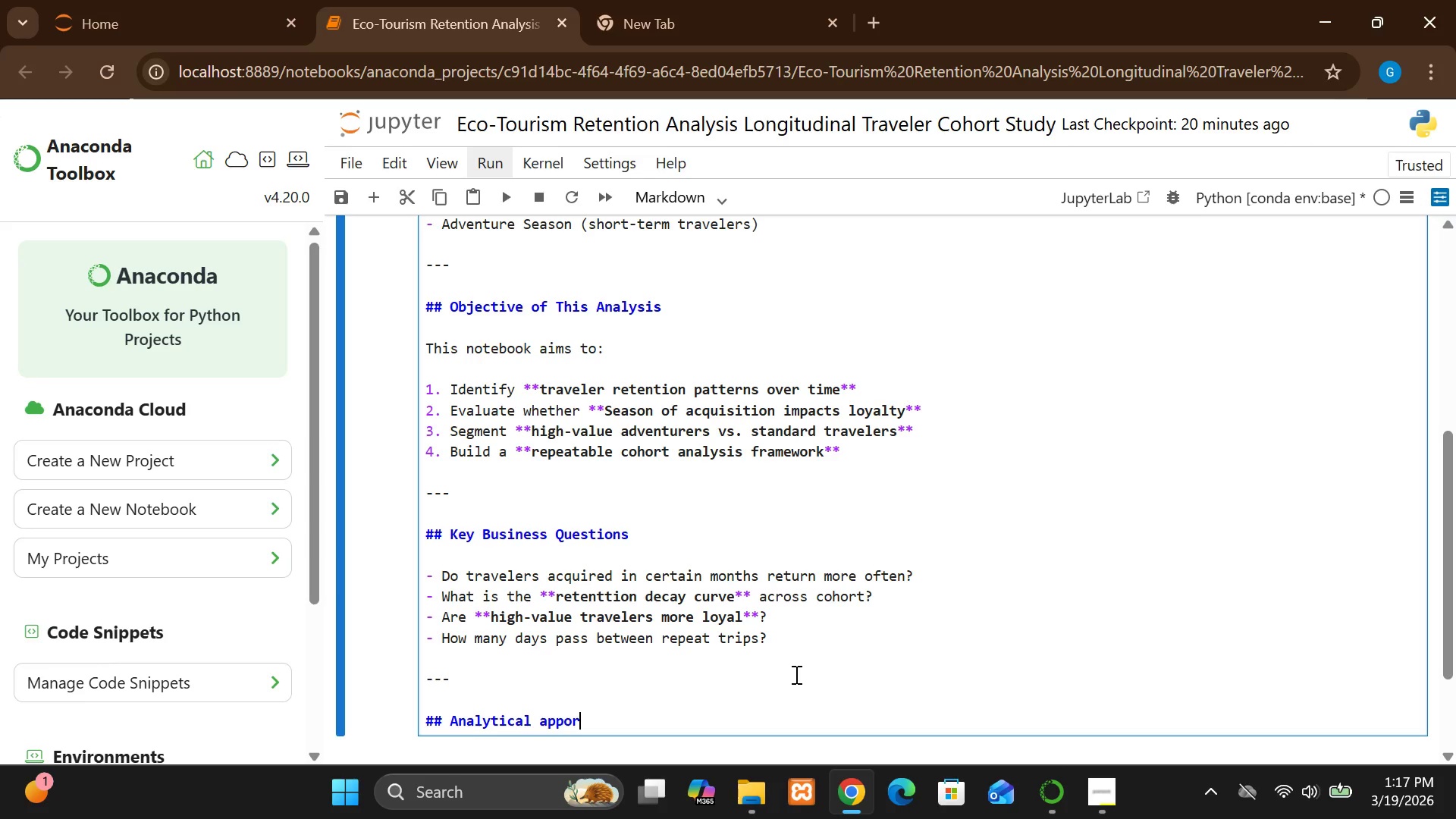 
key(Backspace)
 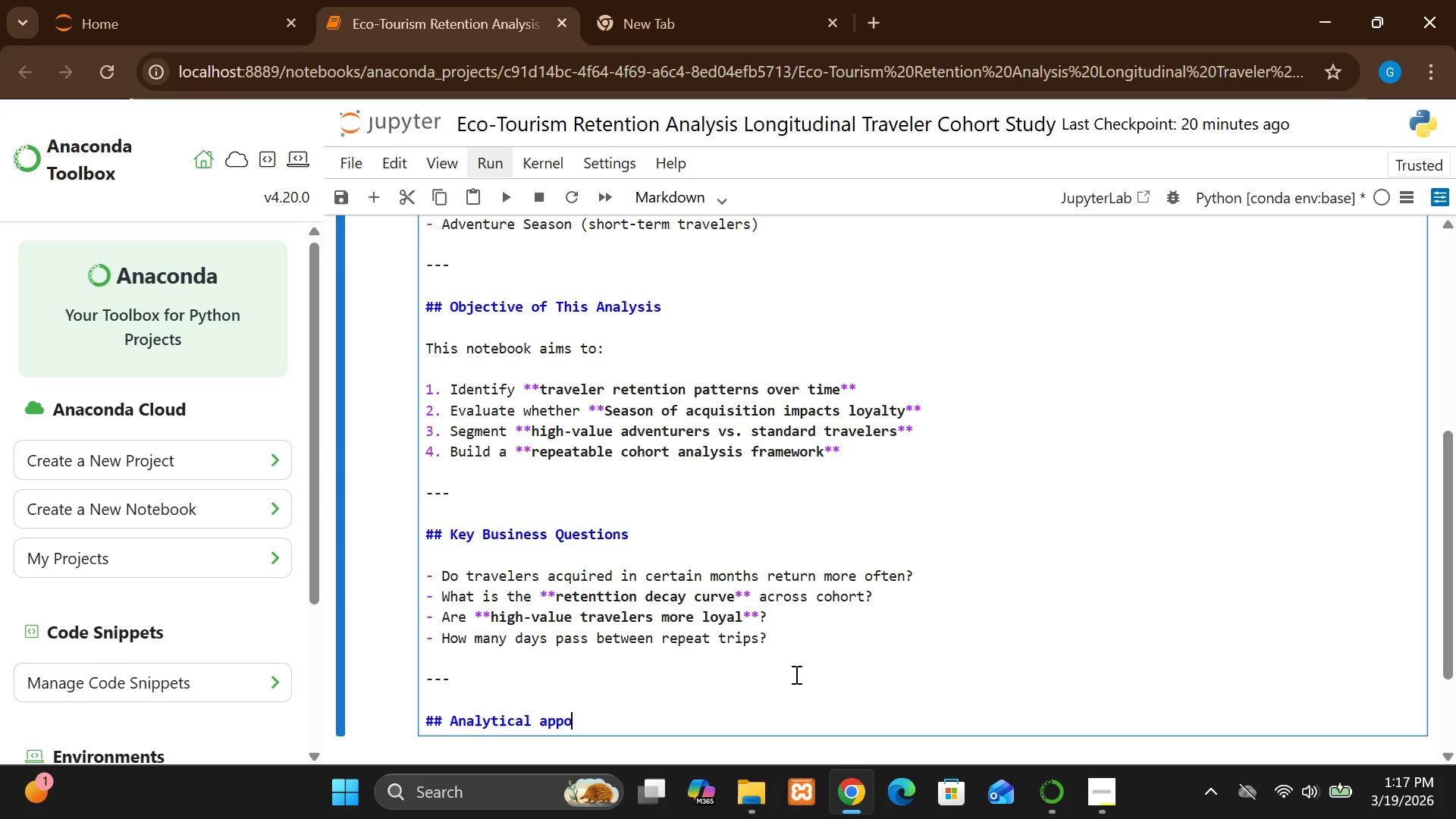 
key(Backspace)
 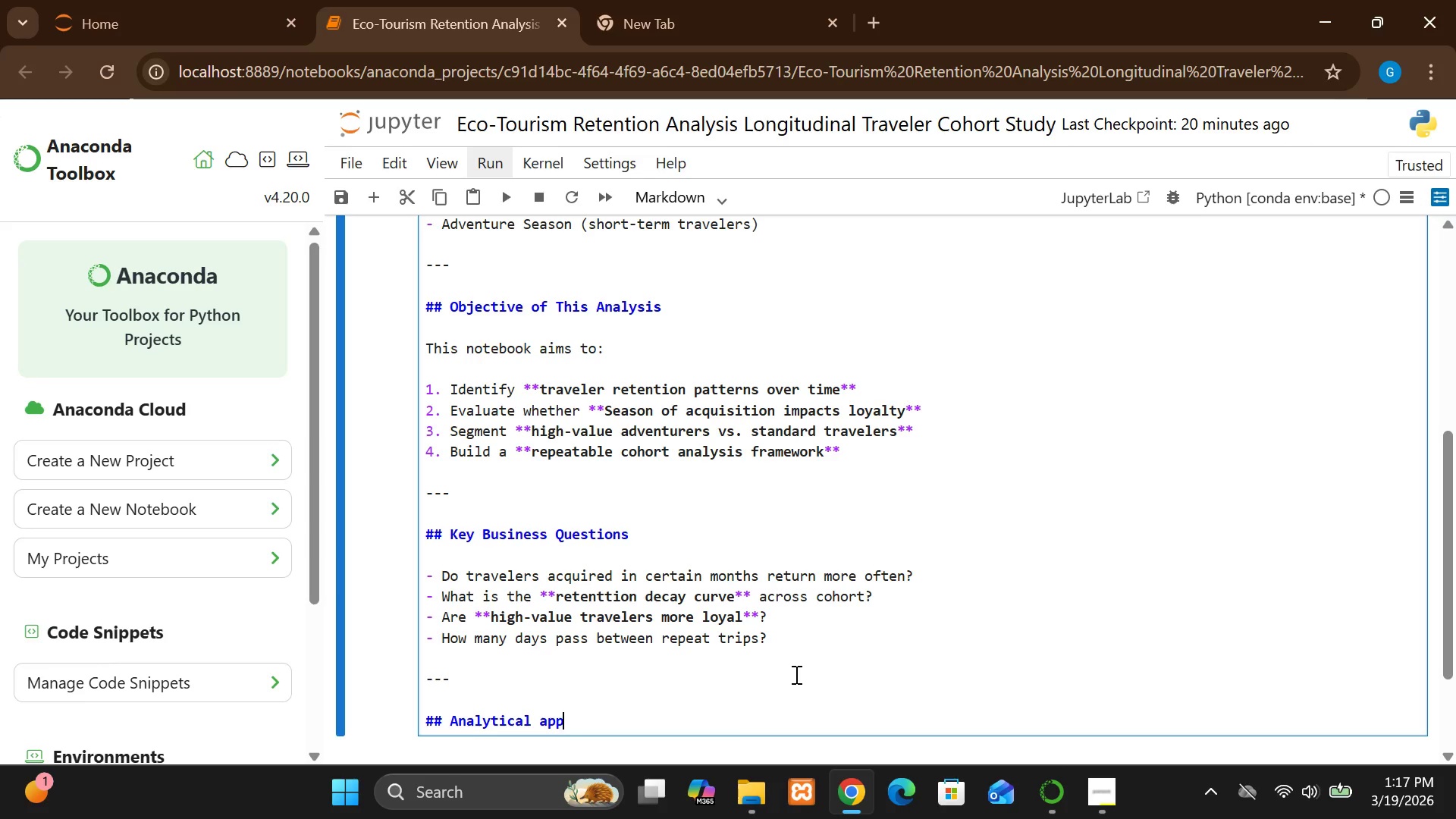 
key(R)
 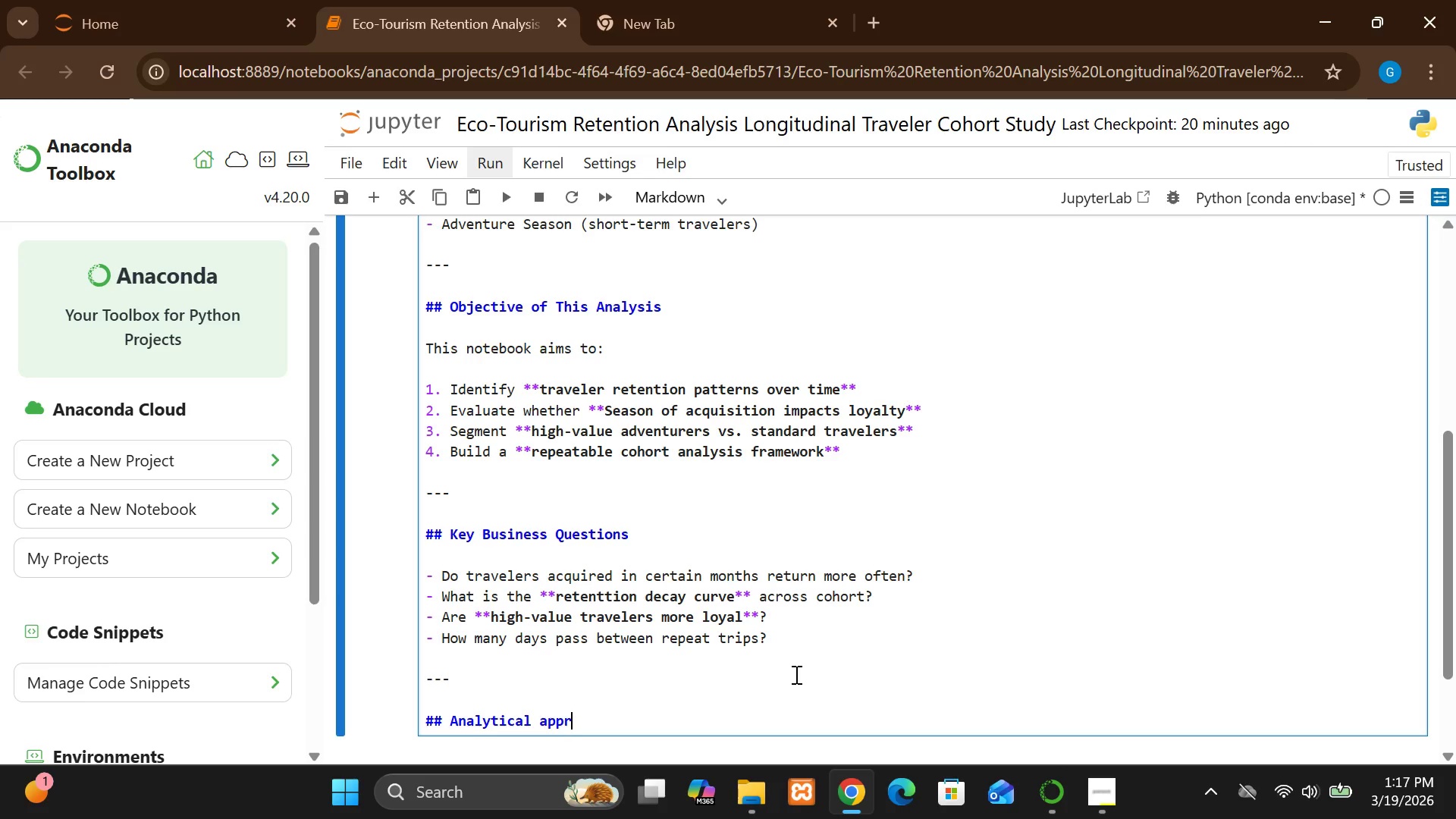 
type(oach)
 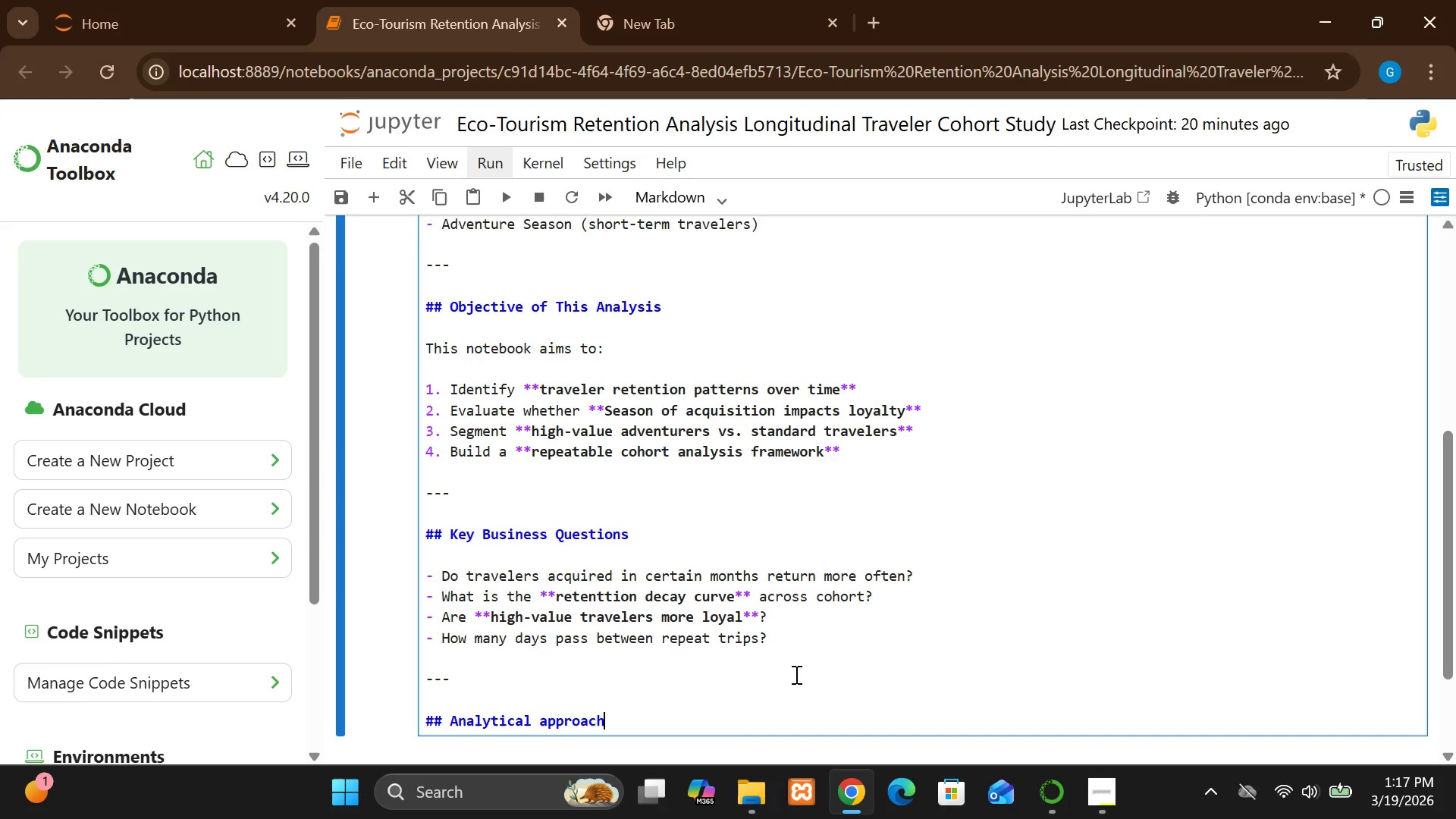 
key(Enter)
 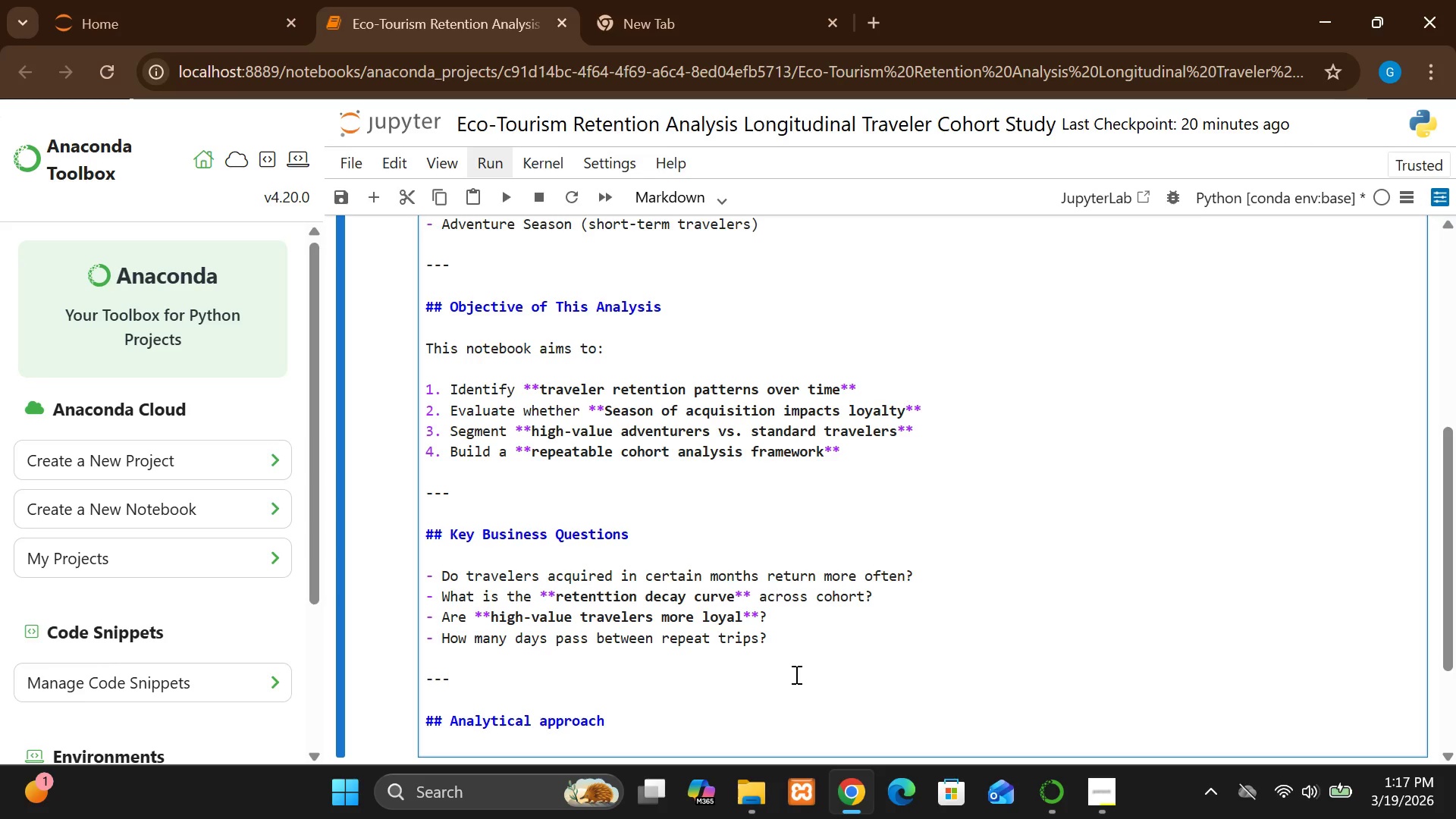 
key(Enter)
 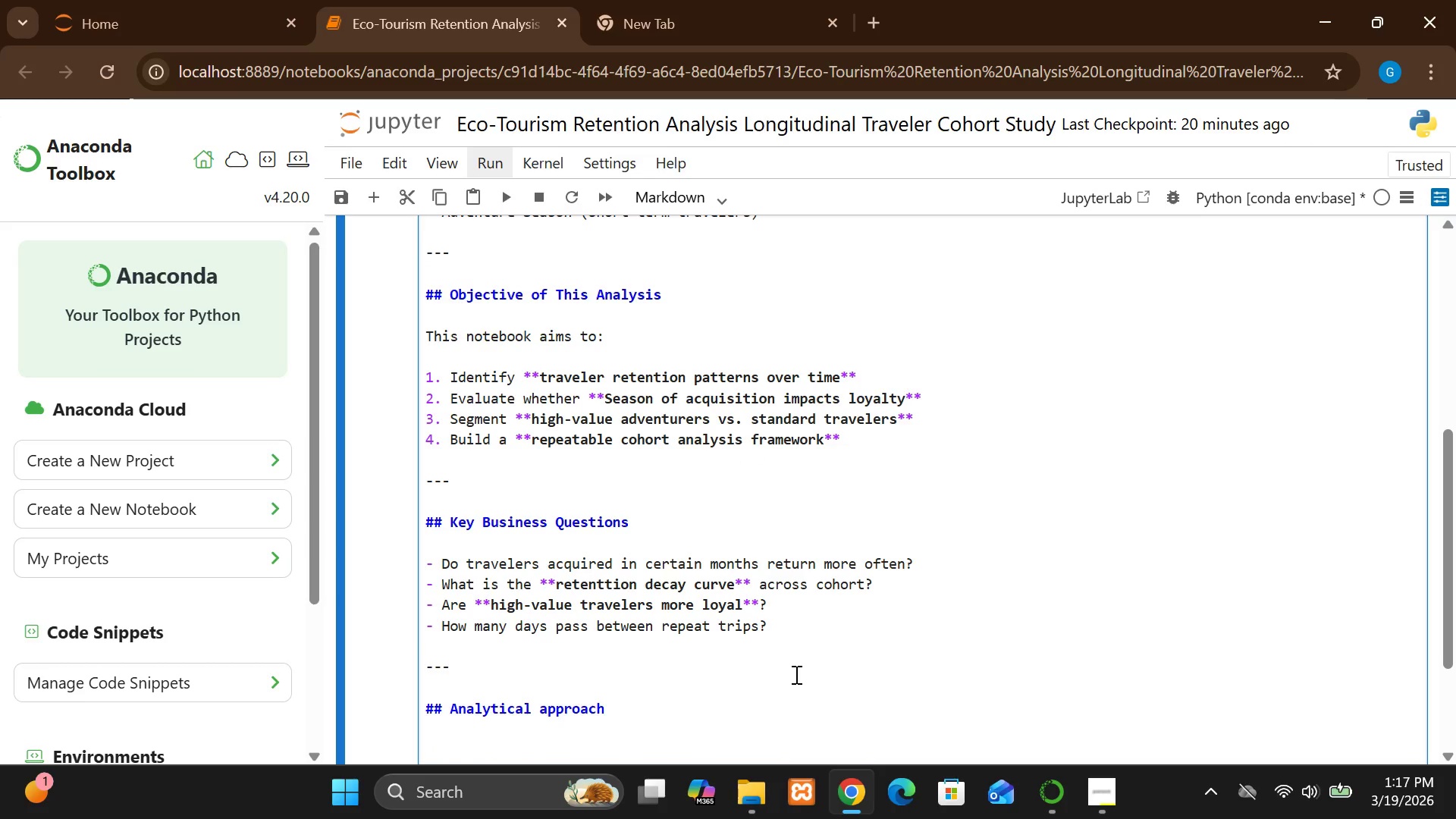 
type(We will:)
 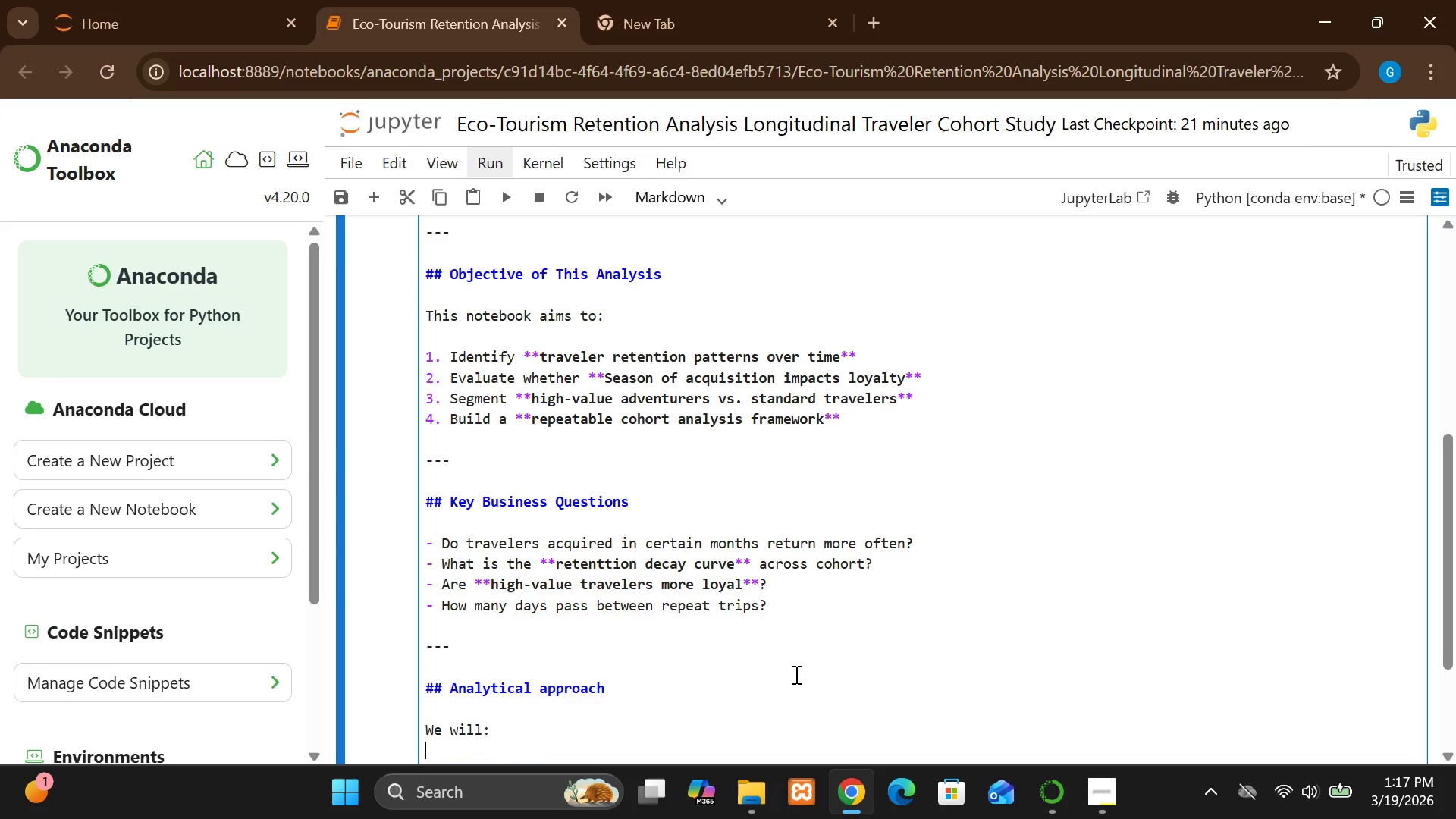 
 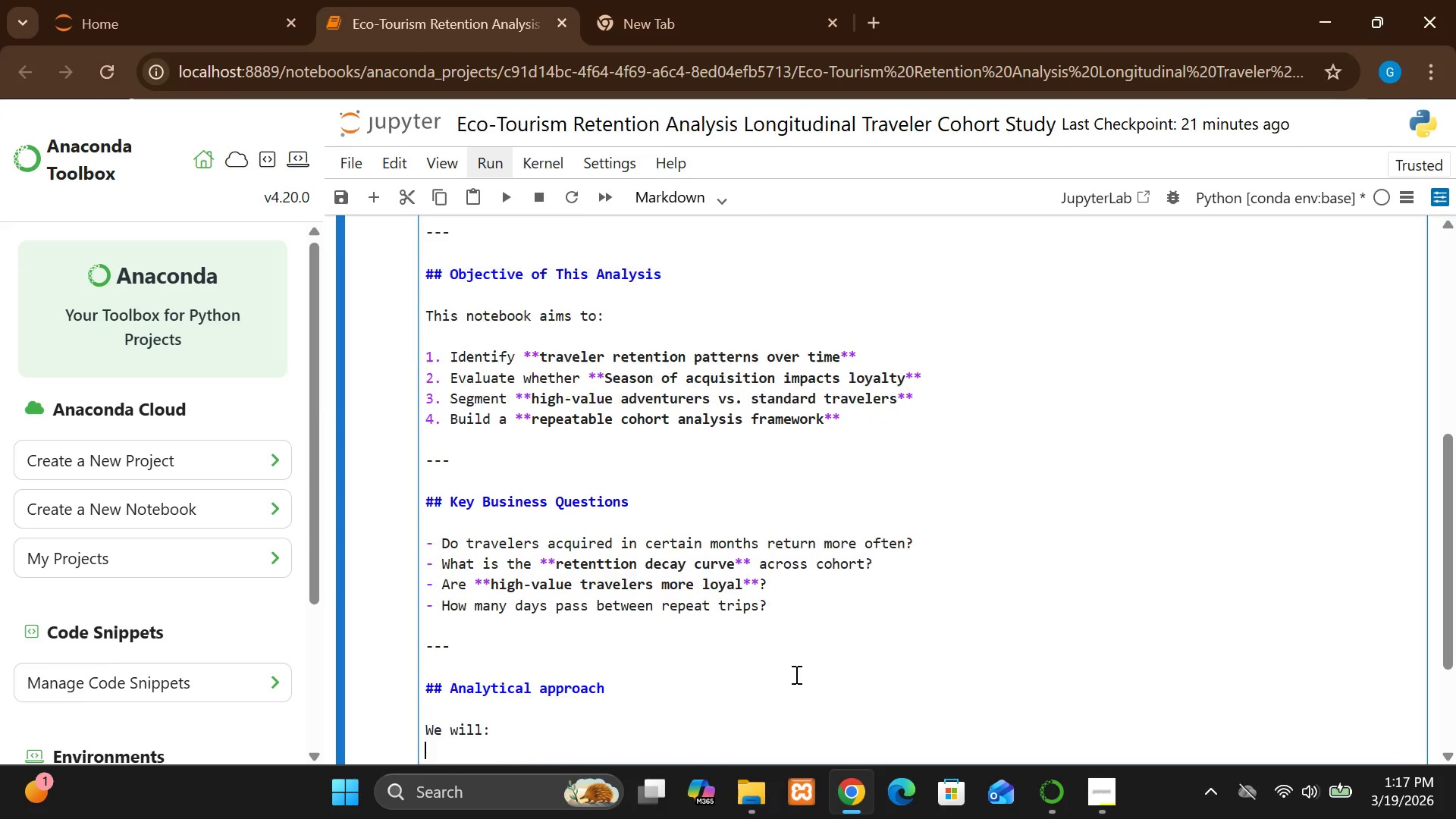 
key(Enter)
 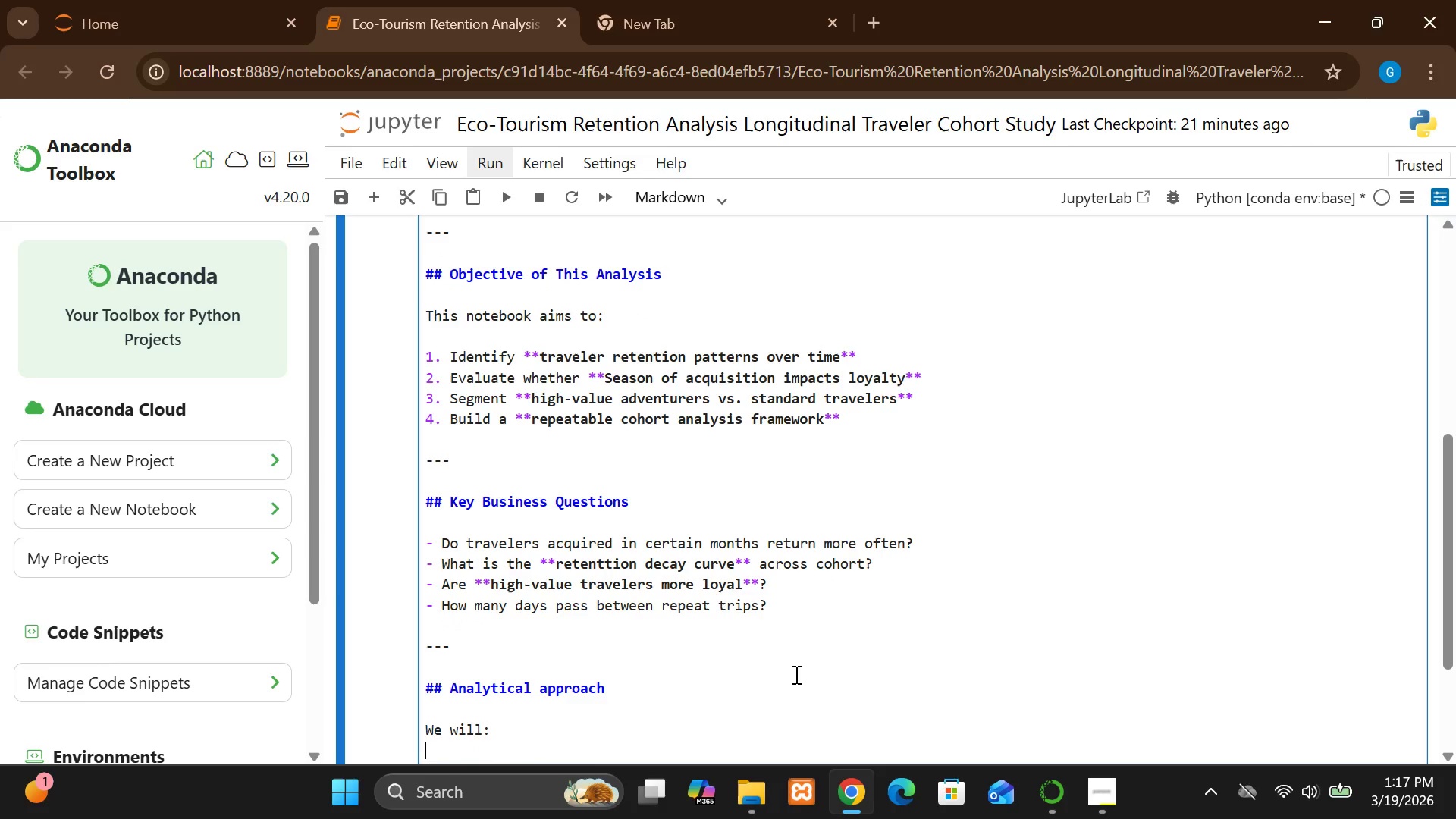 
key(Enter)
 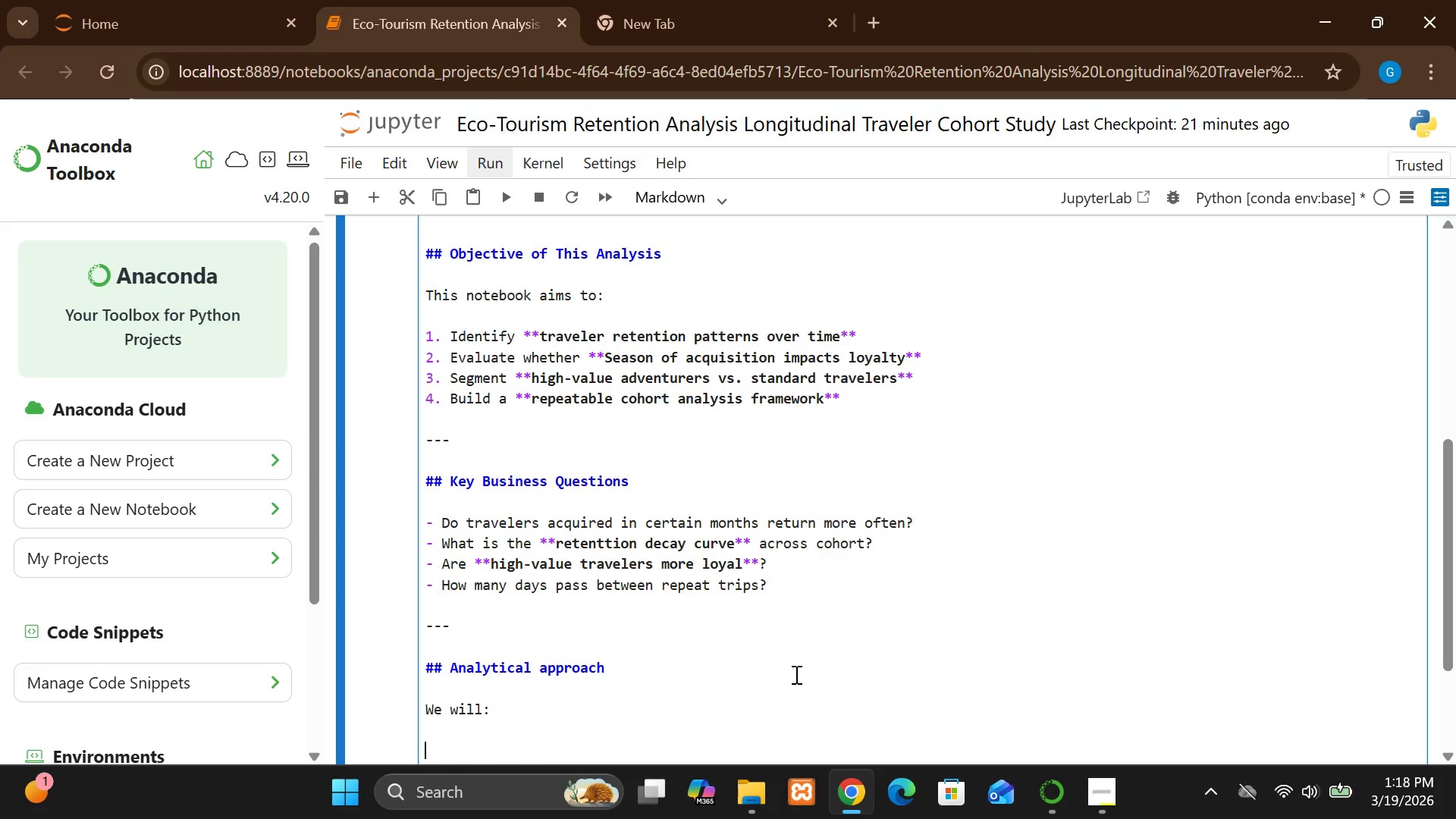 
type(1. Simulat)
 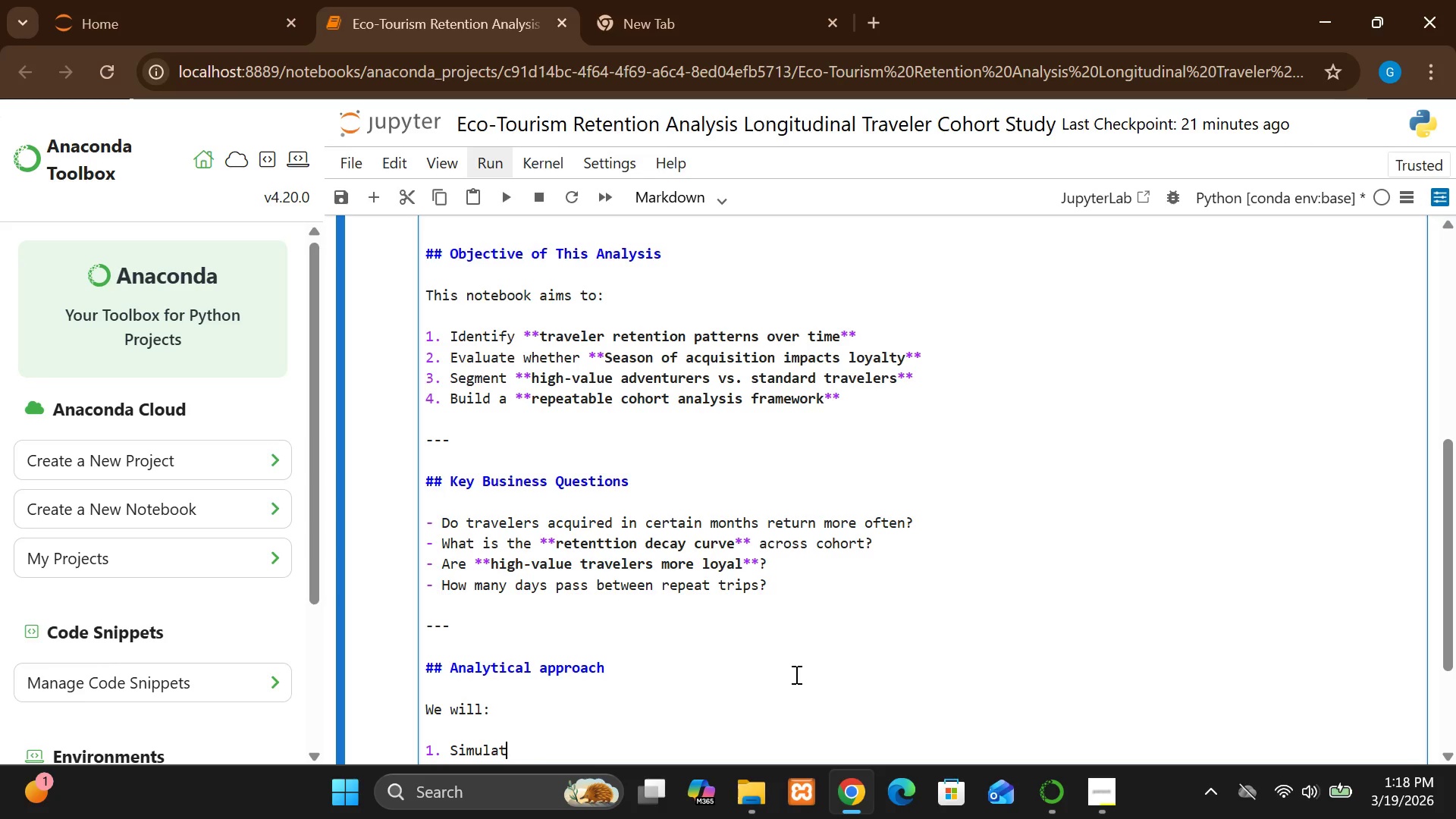 
type(e a datase)
 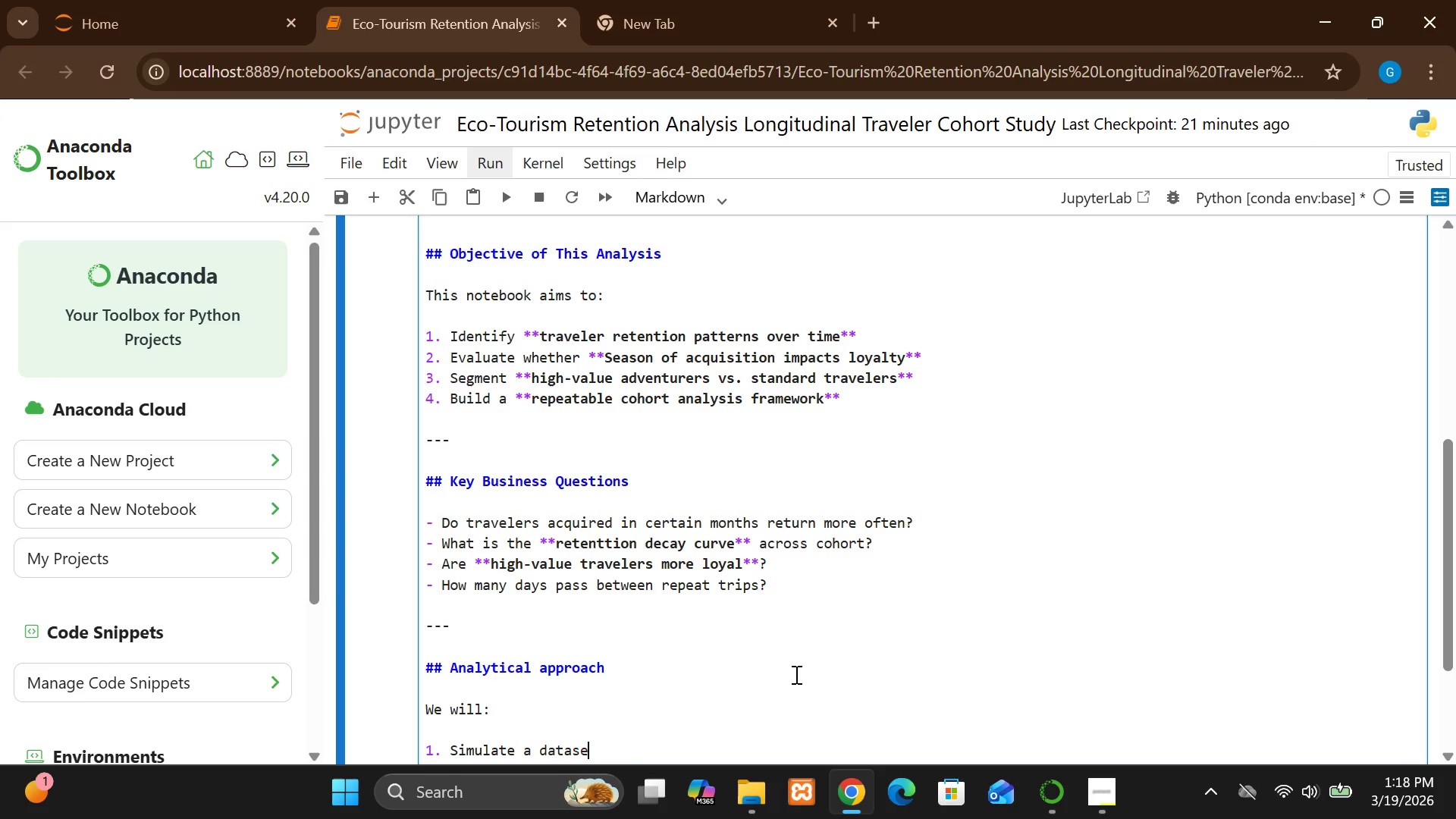 
type(ts)
key(Backspace)
type( (based on o)
key(Backspace)
type(Om)
key(Backspace)
type(nline REtail)
 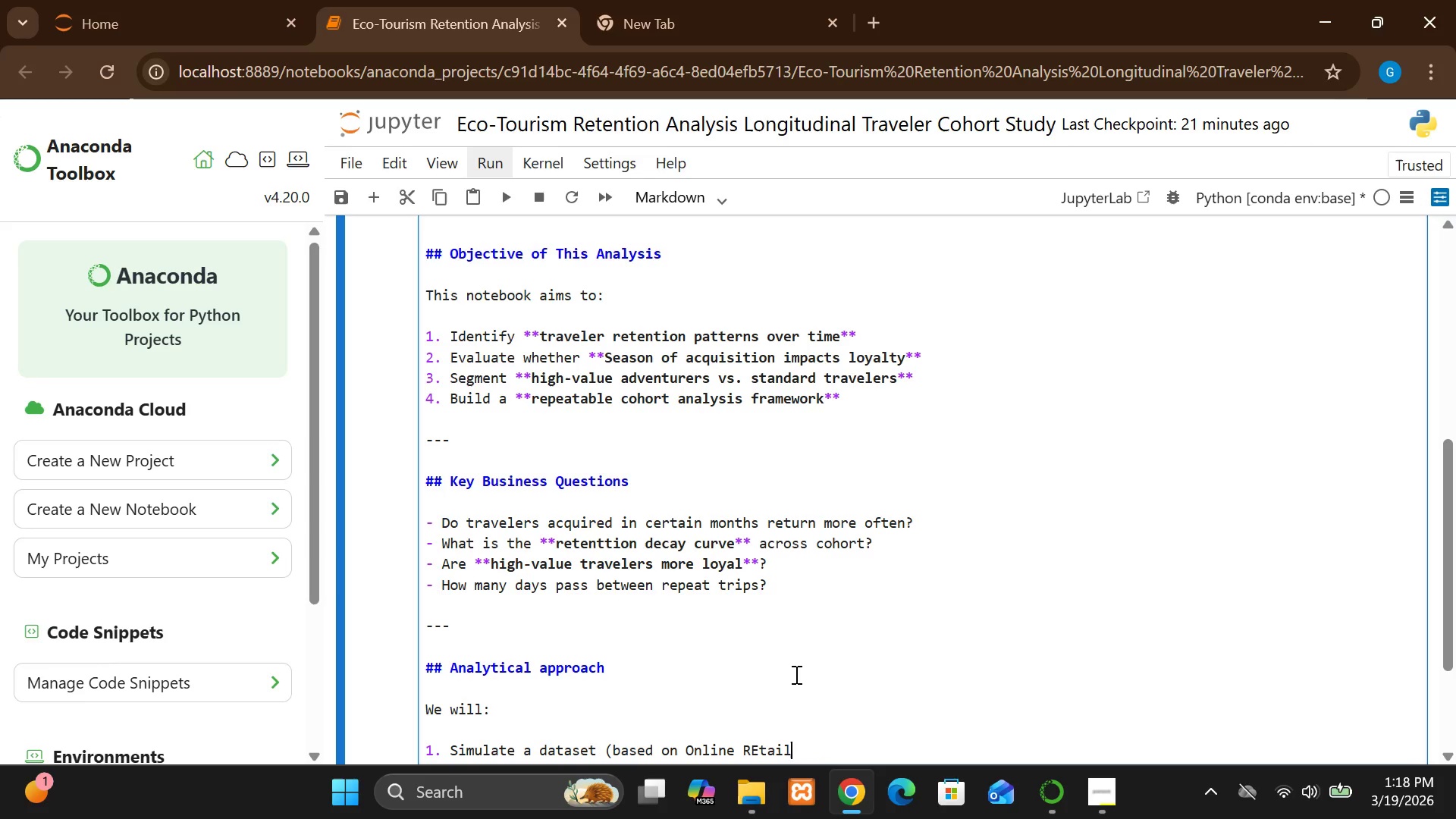 
left_click([759, 752])
 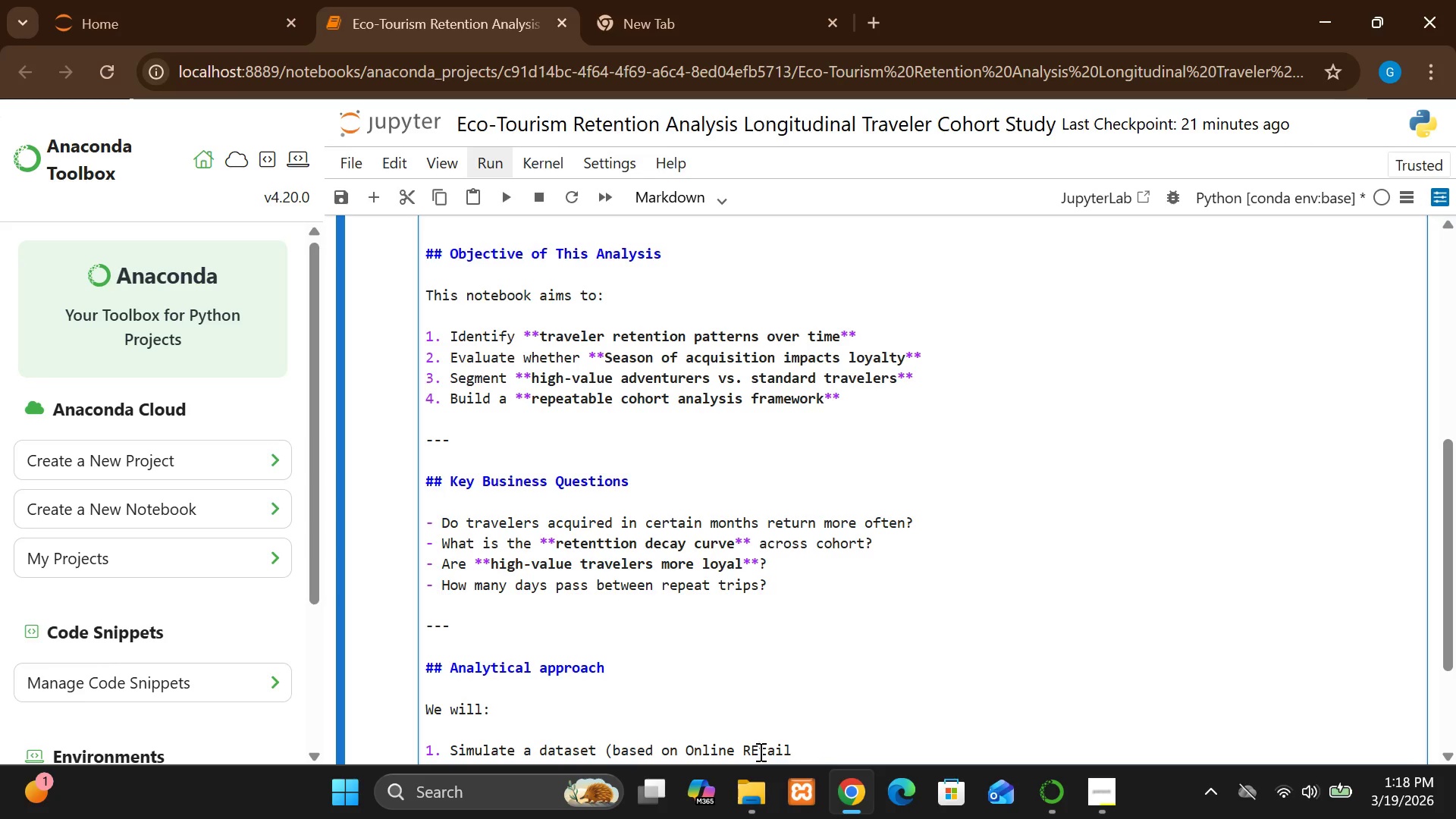 
key(Backspace)
 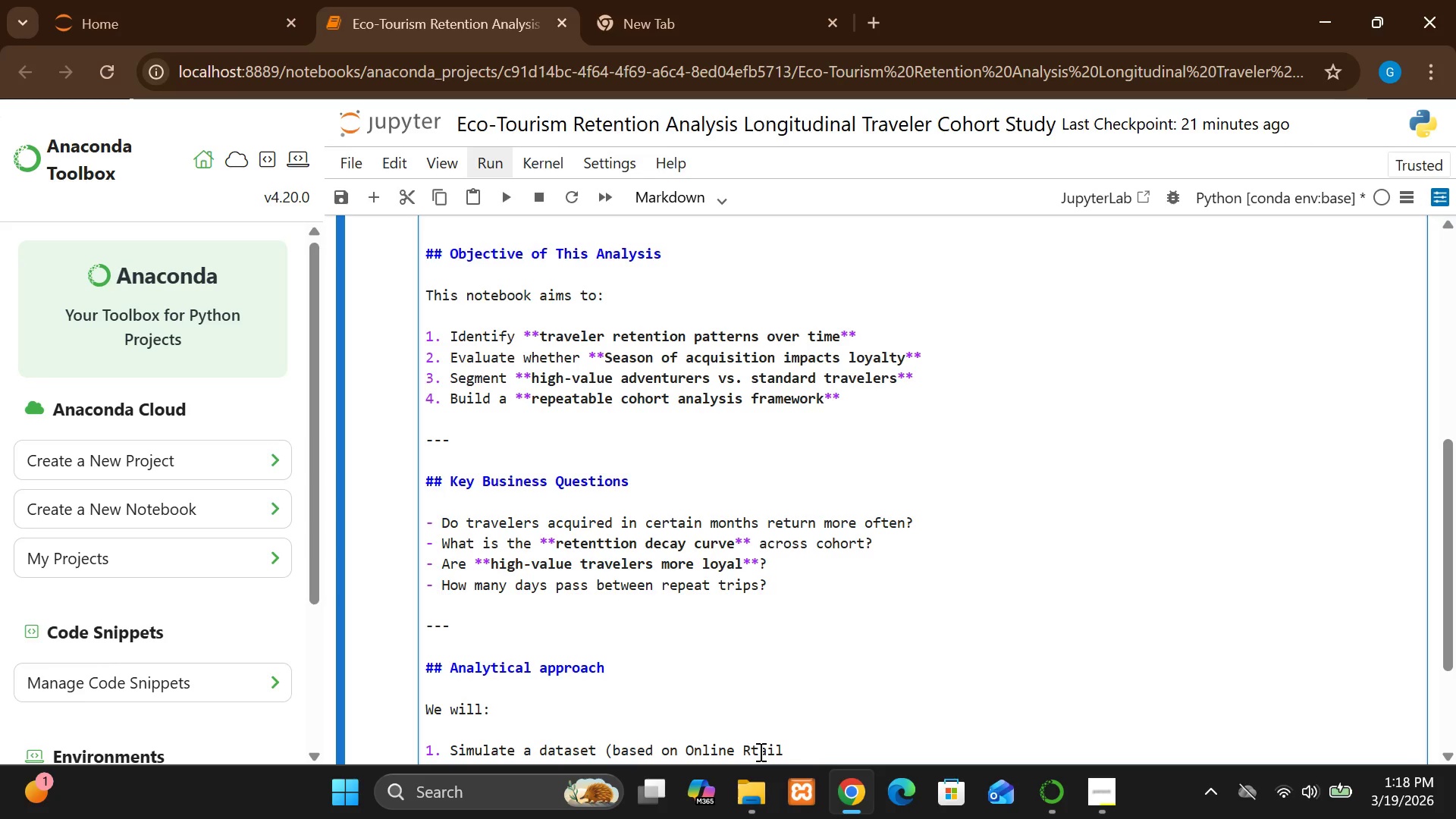 
key(E)
 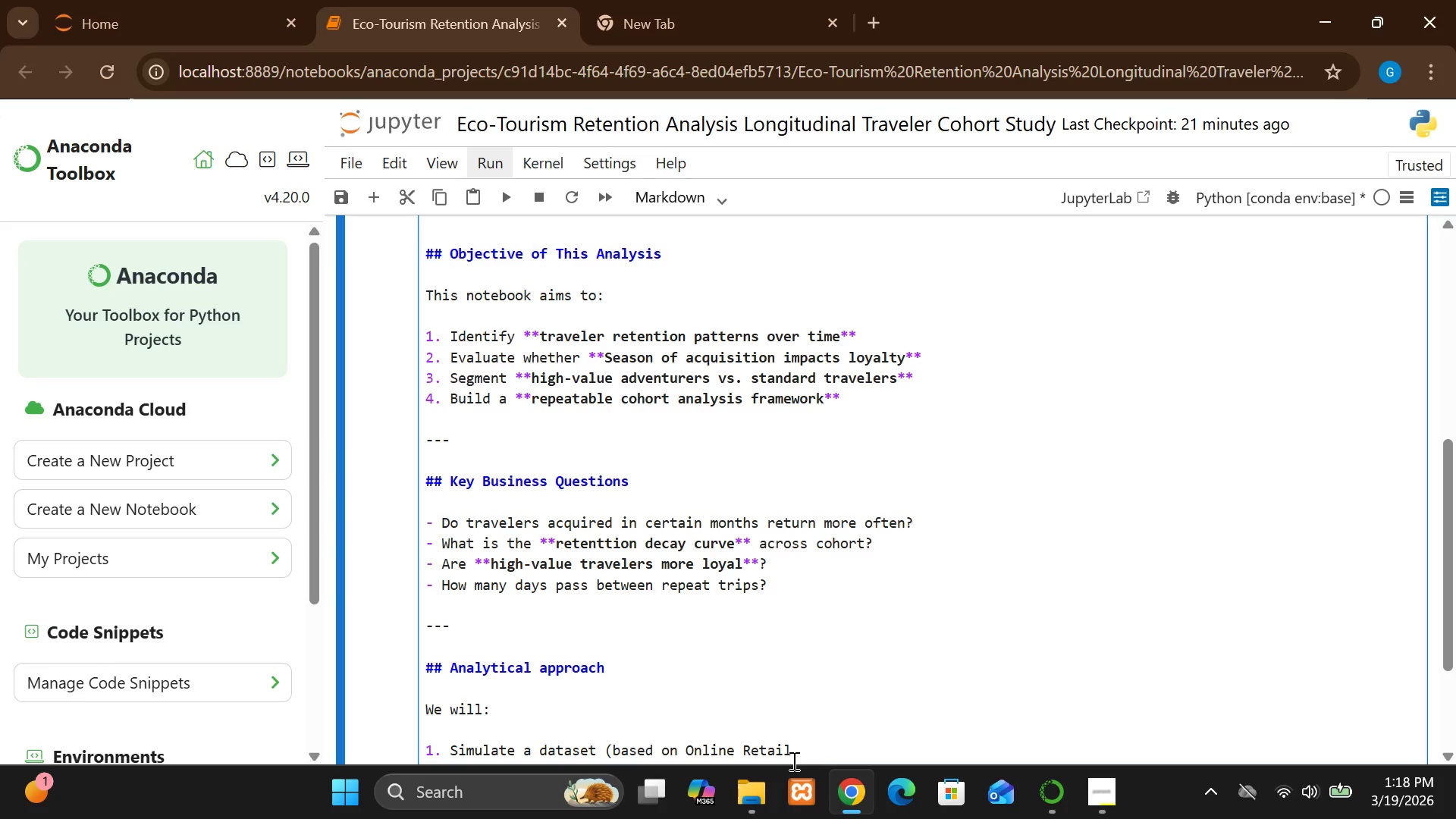 
left_click([826, 748])
 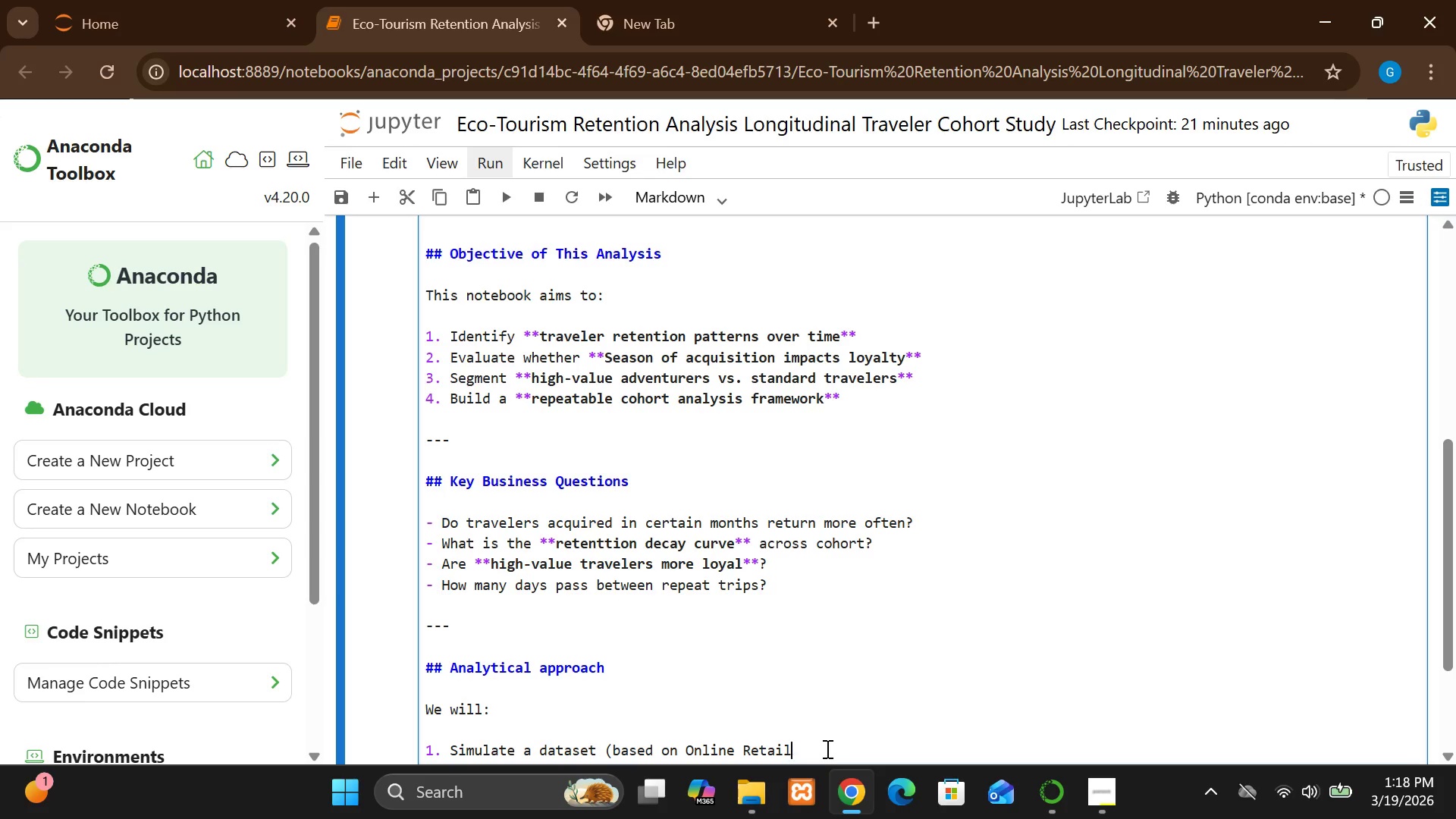 
key(Space)
 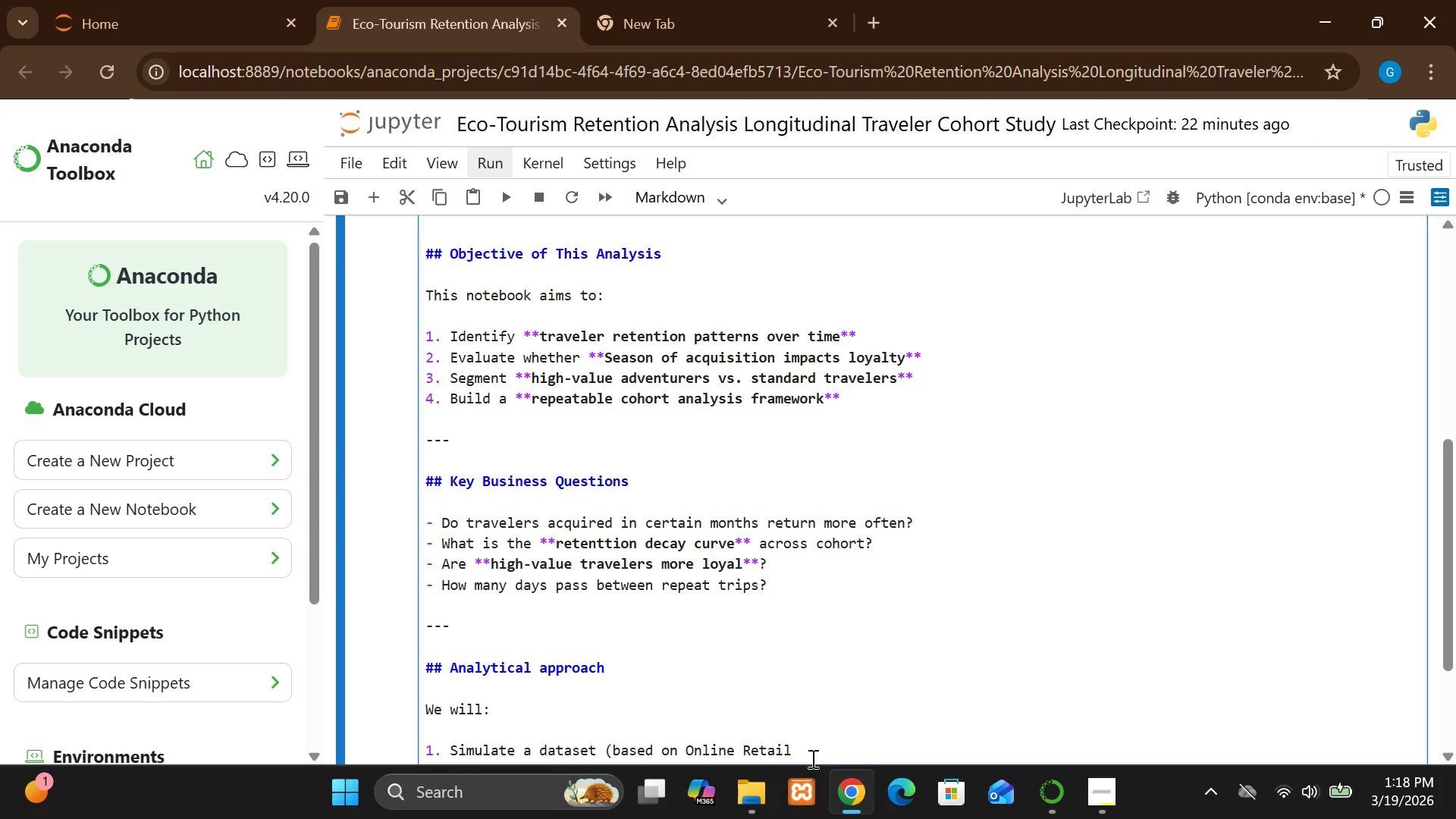 
type(stru)
 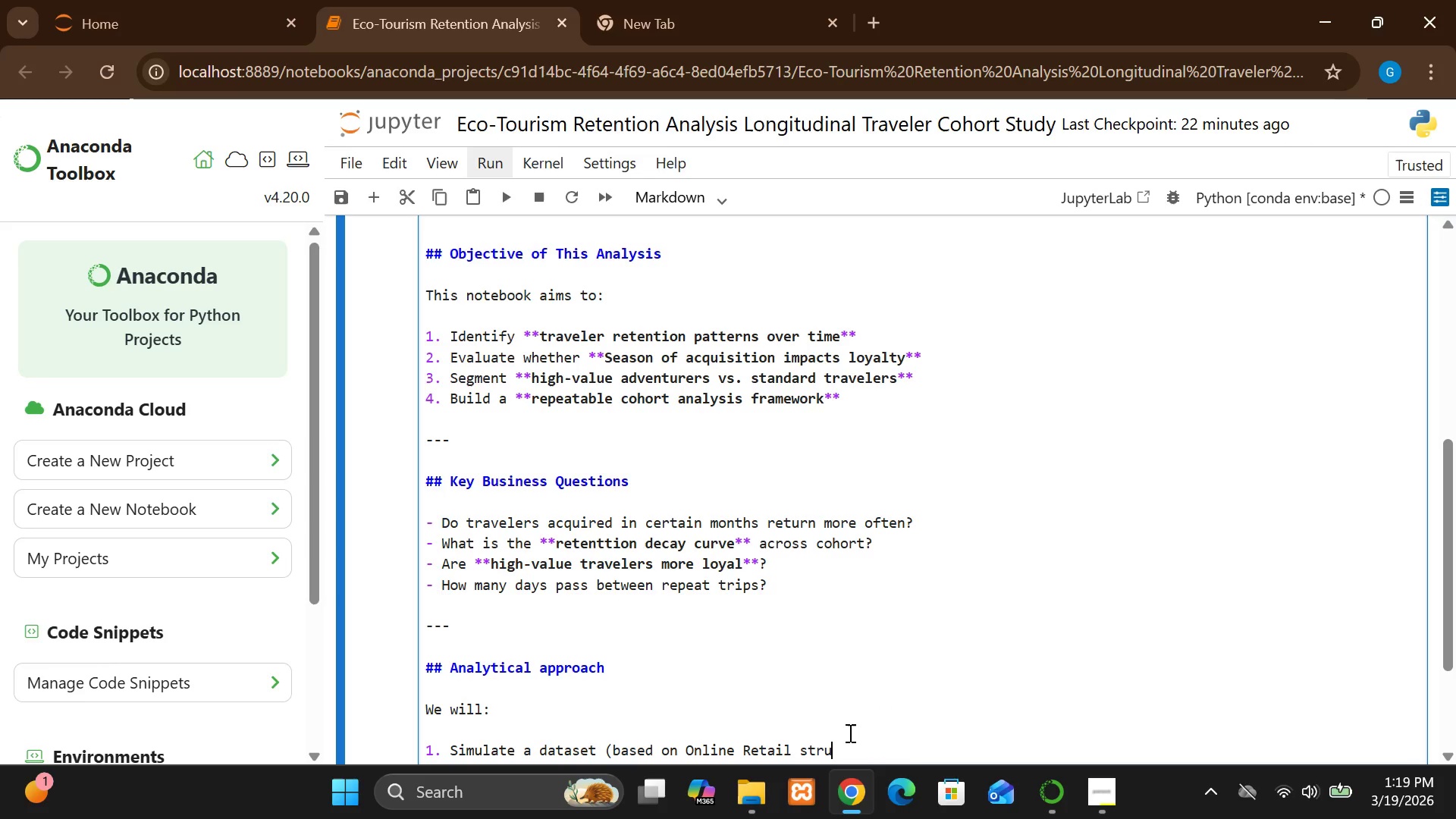 
wait(13.66)
 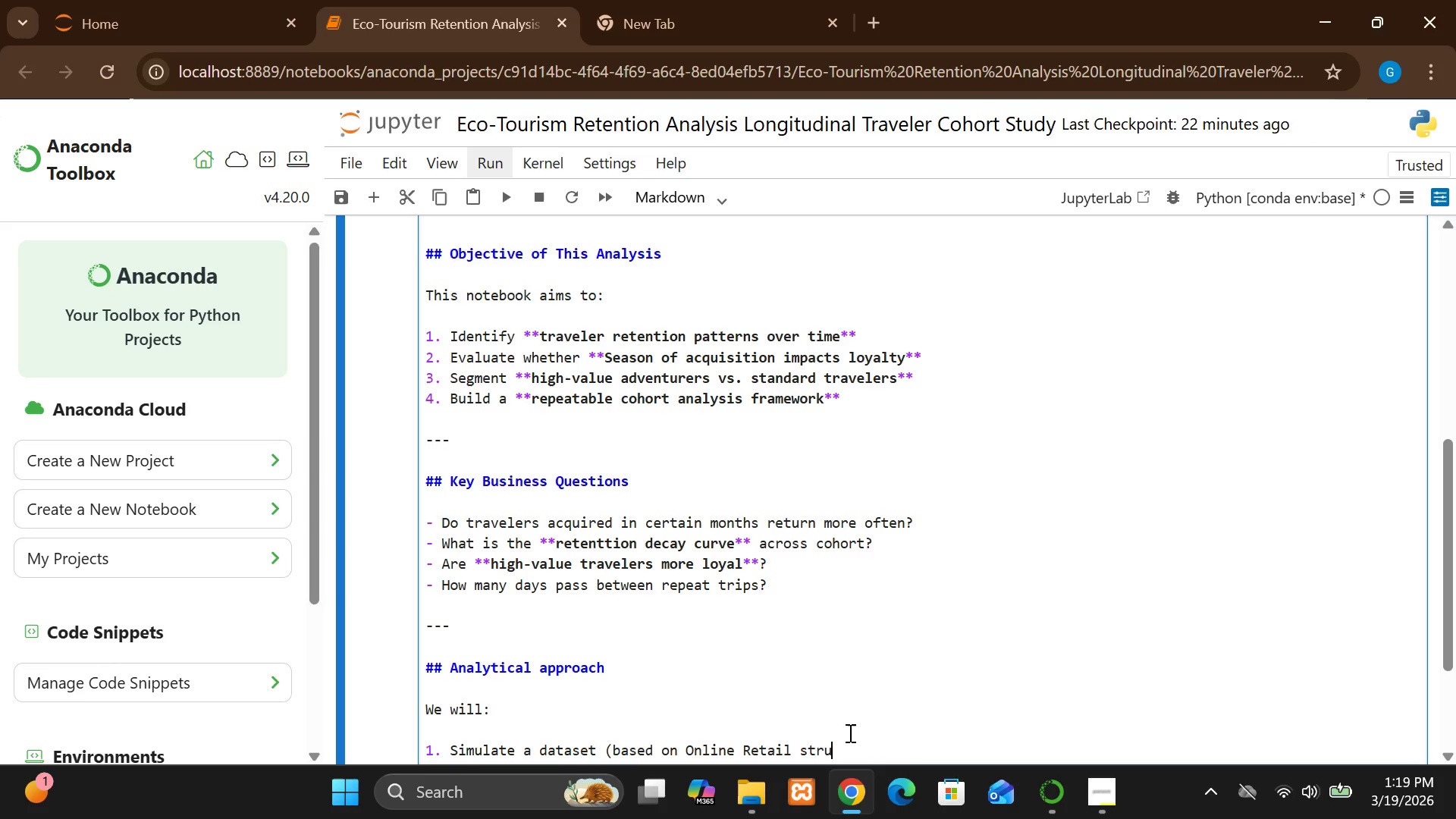 
type(cture)
 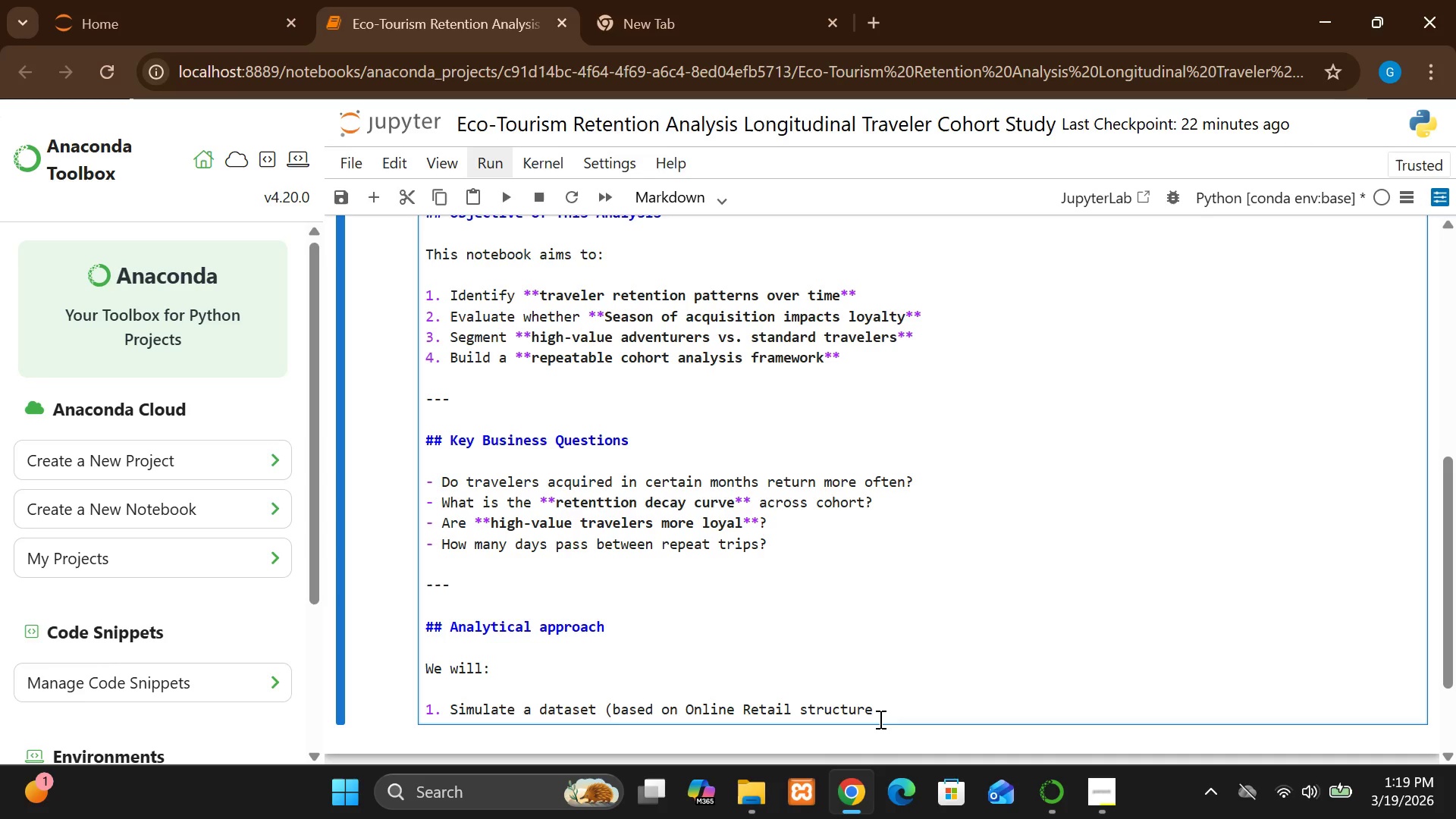 
wait(5.69)
 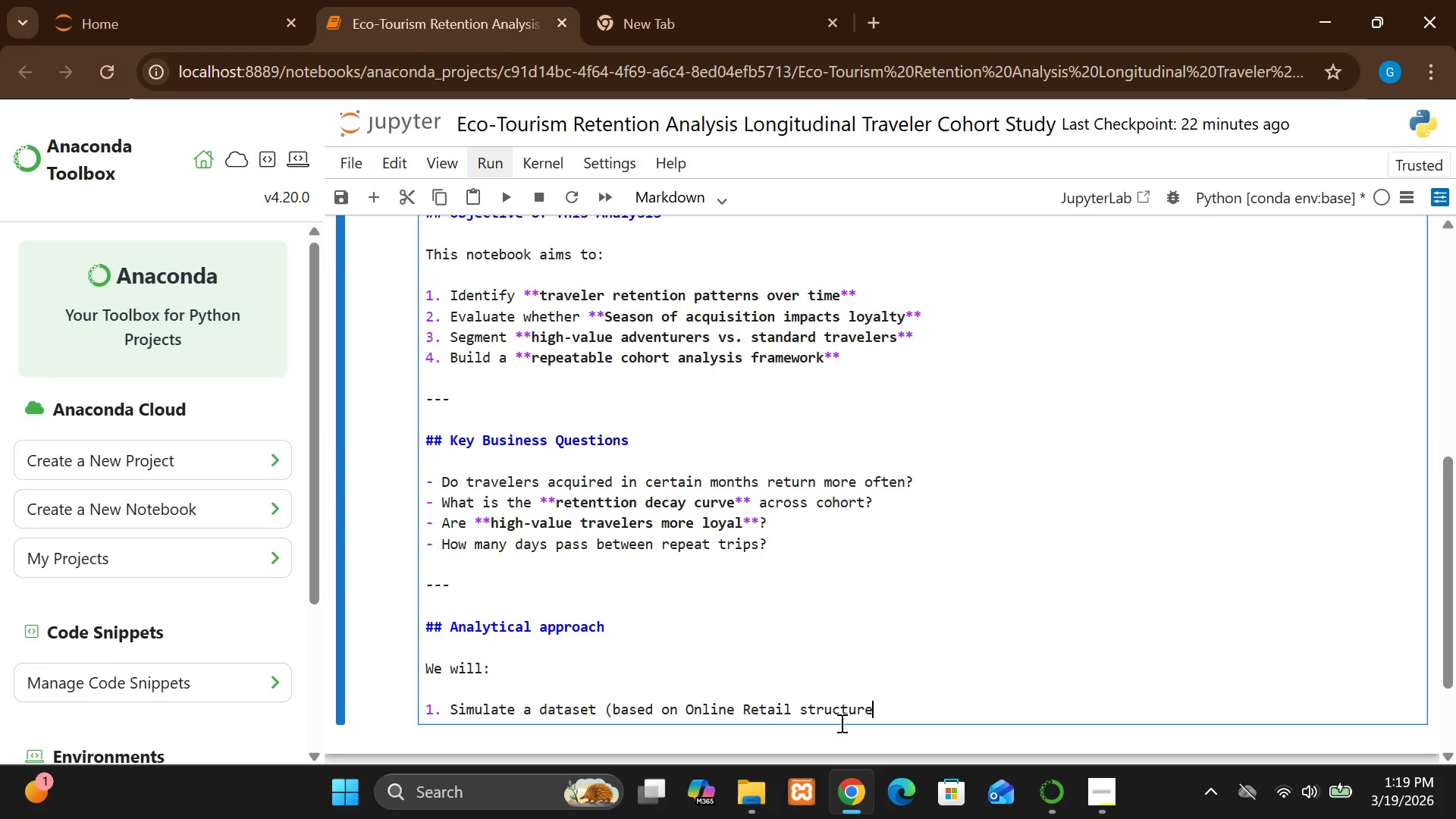 
key(Shift+ShiftRight)
 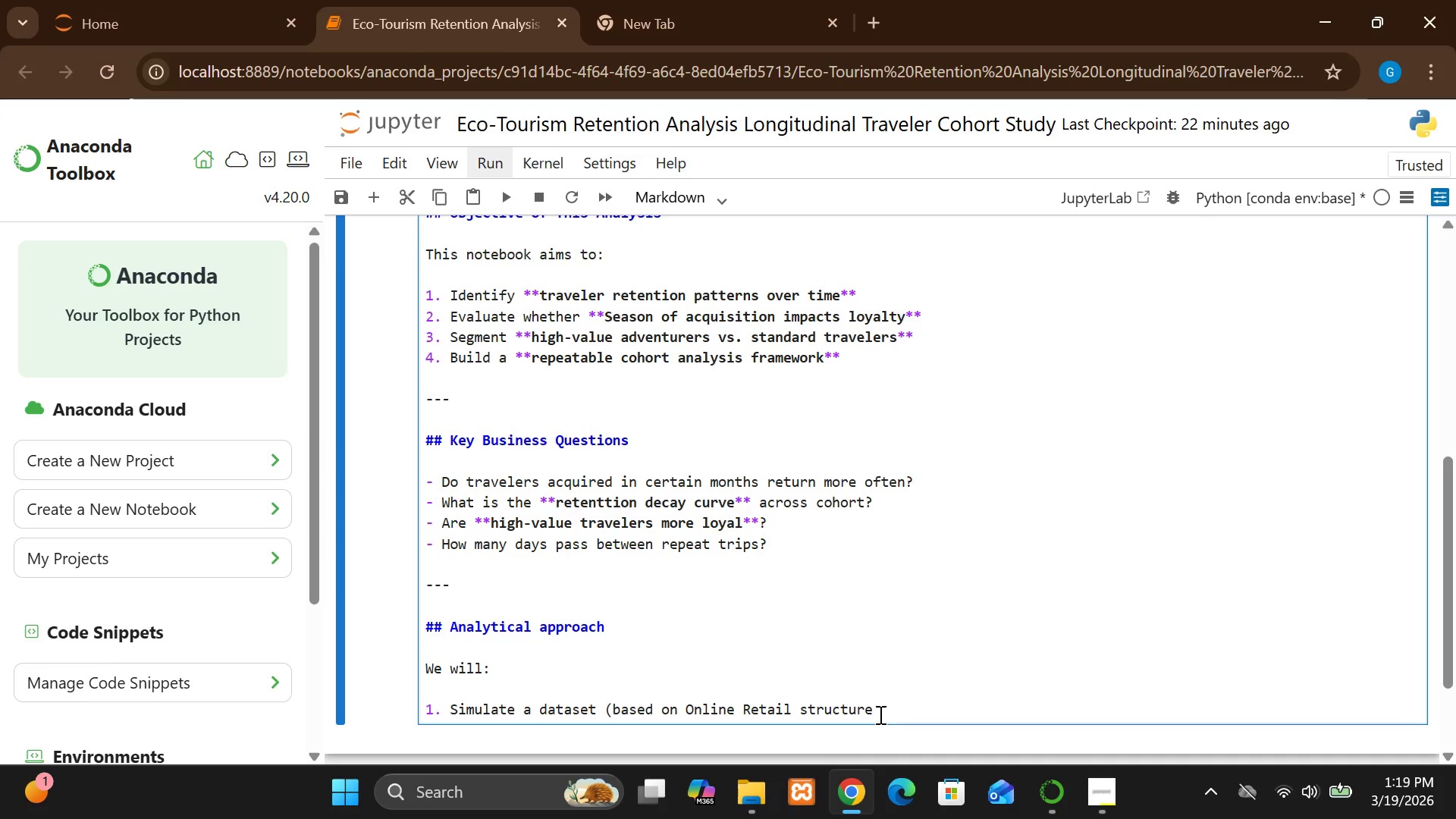 
key(Shift+0)
 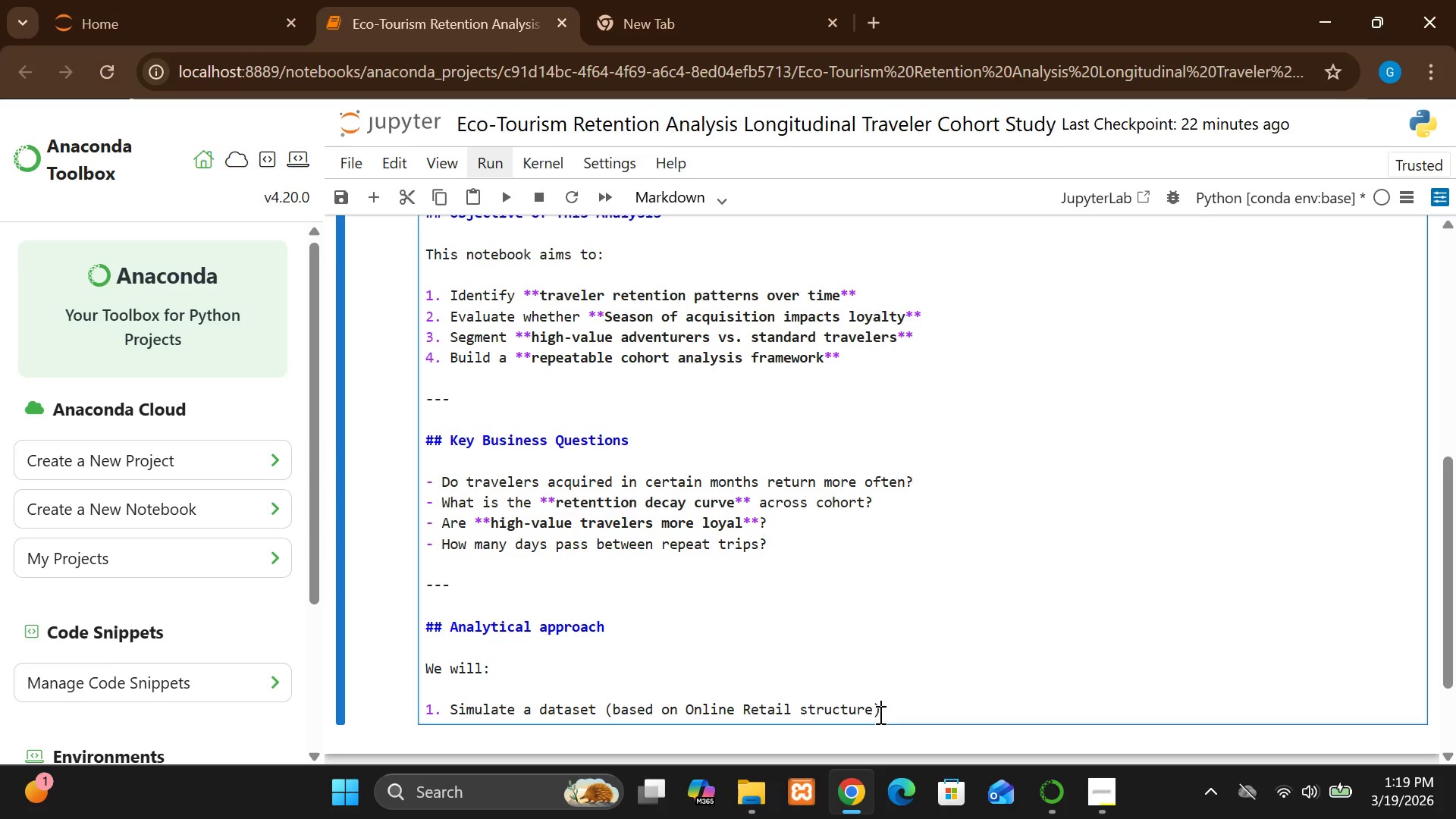 
key(Enter)
 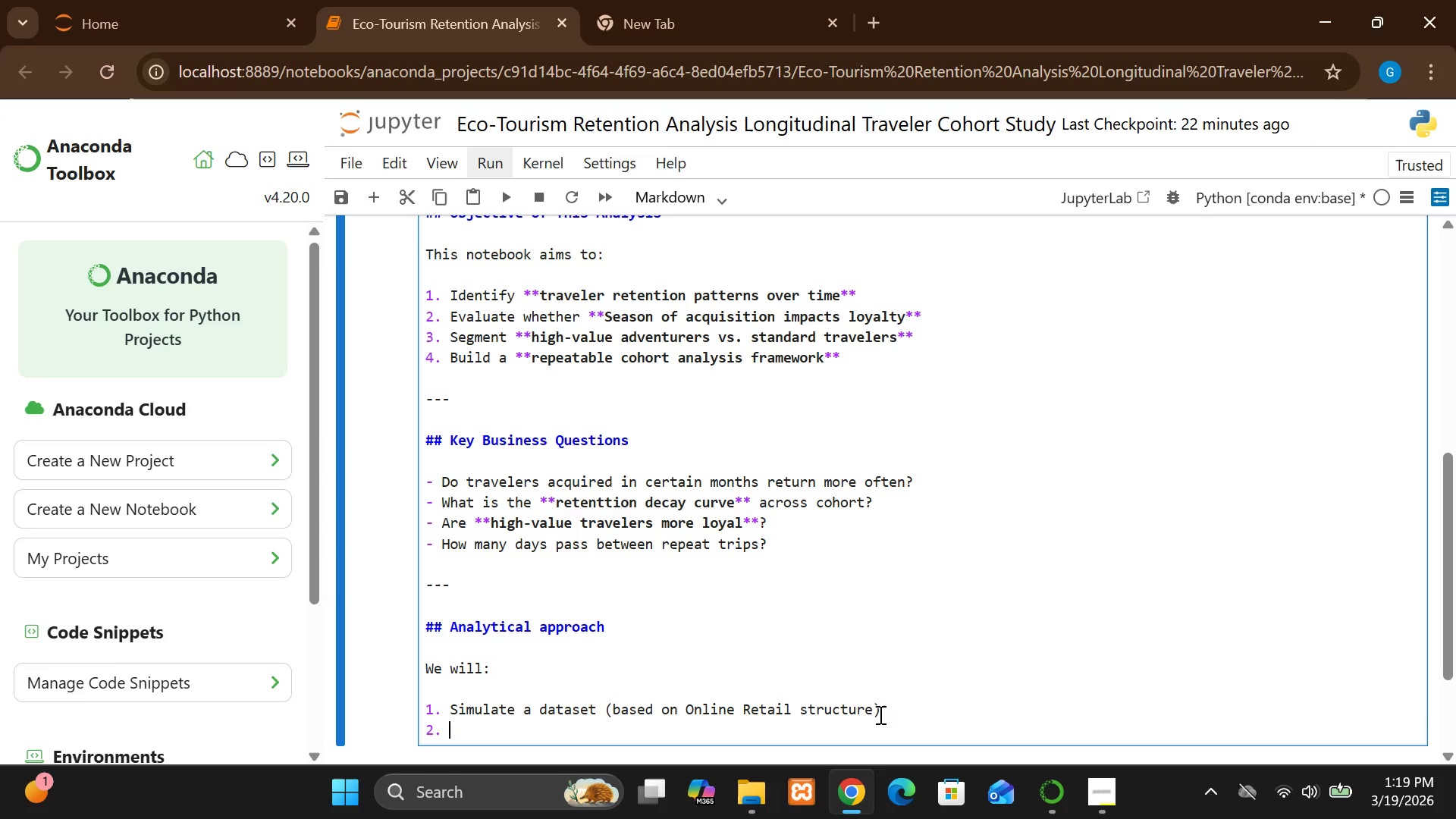 
type(Map it into a **tourism context**)
 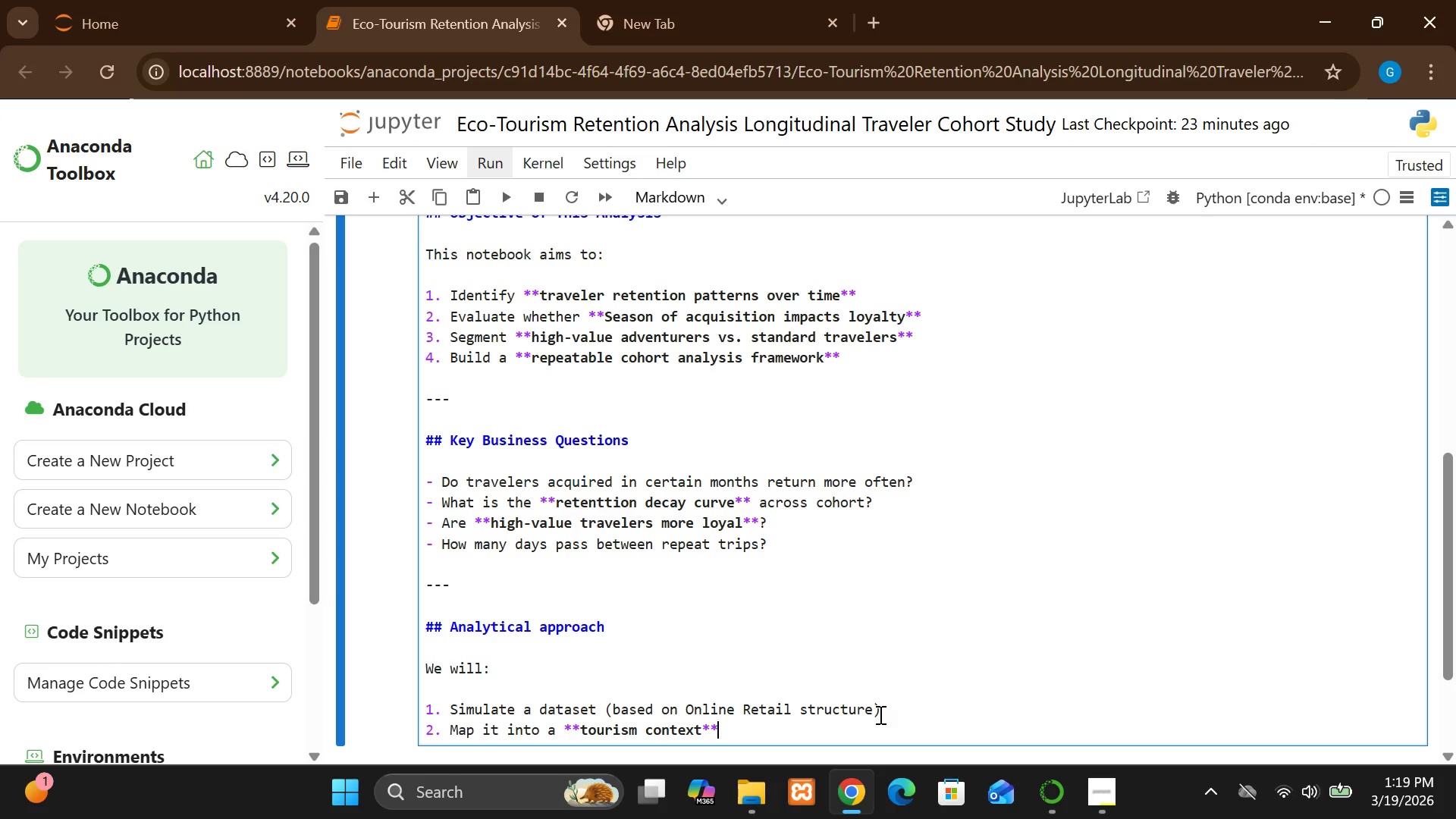 
key(Enter)
 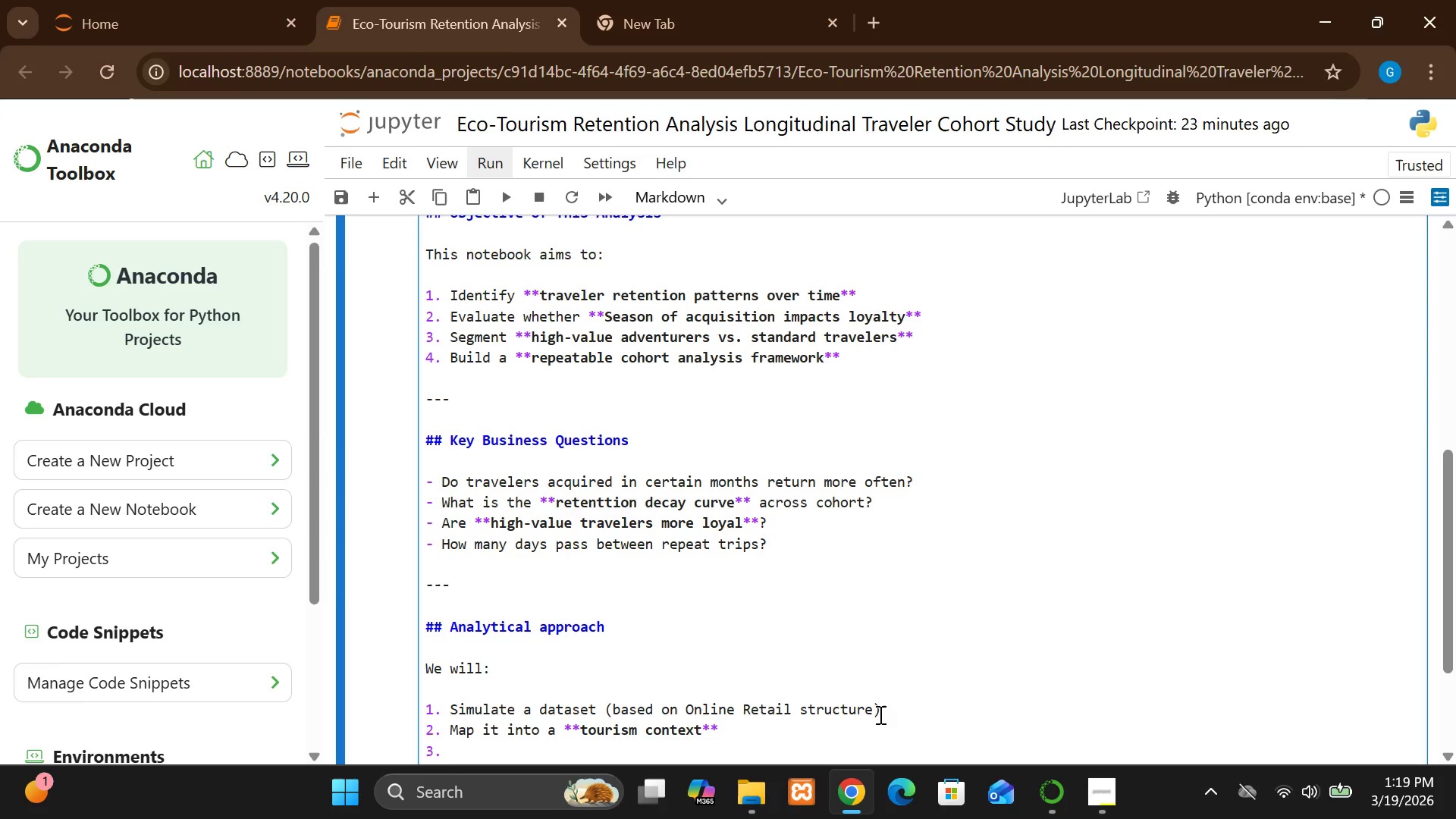 
type(p)
key(Backspace)
type(Per)
key(Backspace)
type(rform:)
 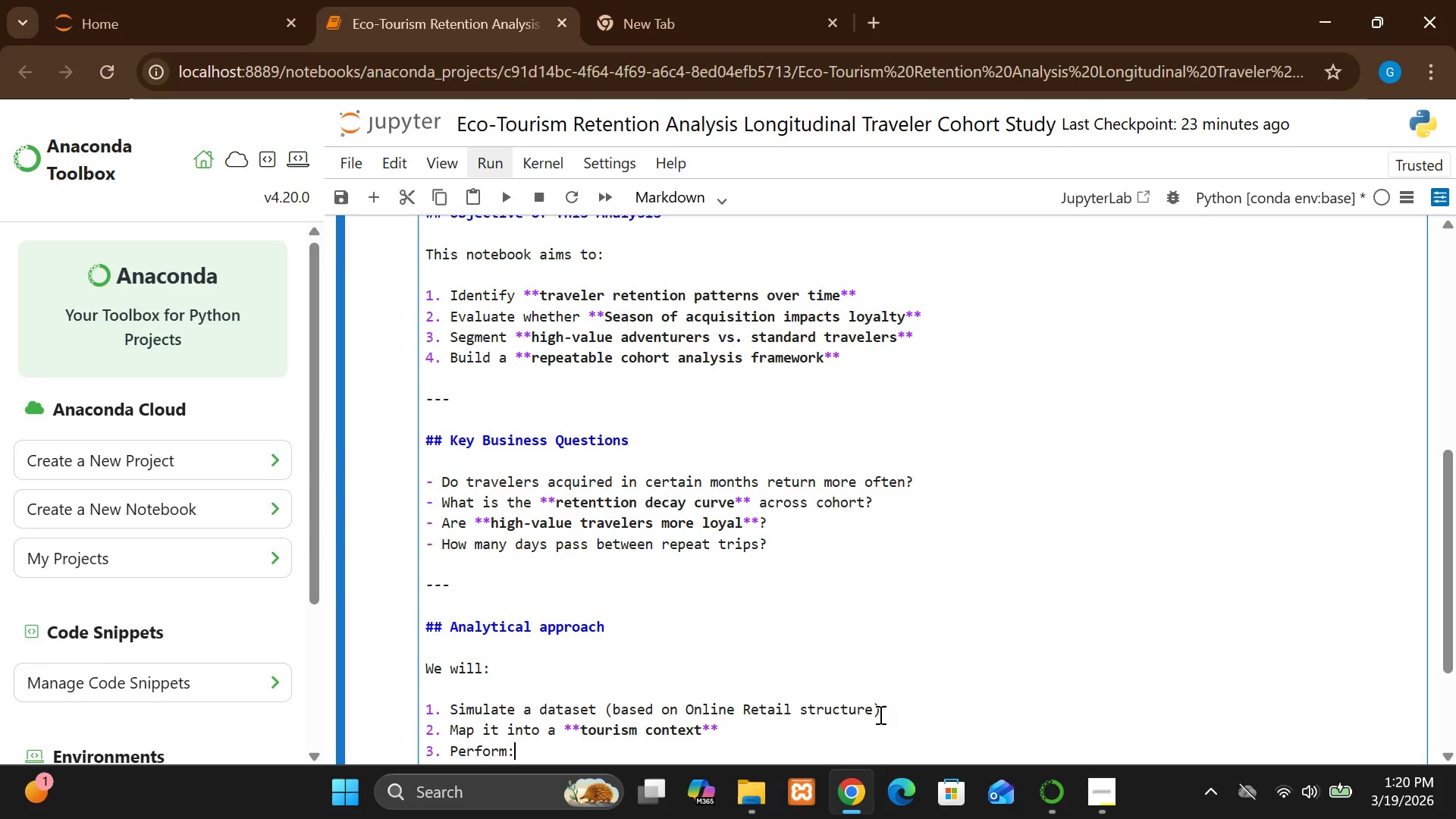 
key(Enter)
 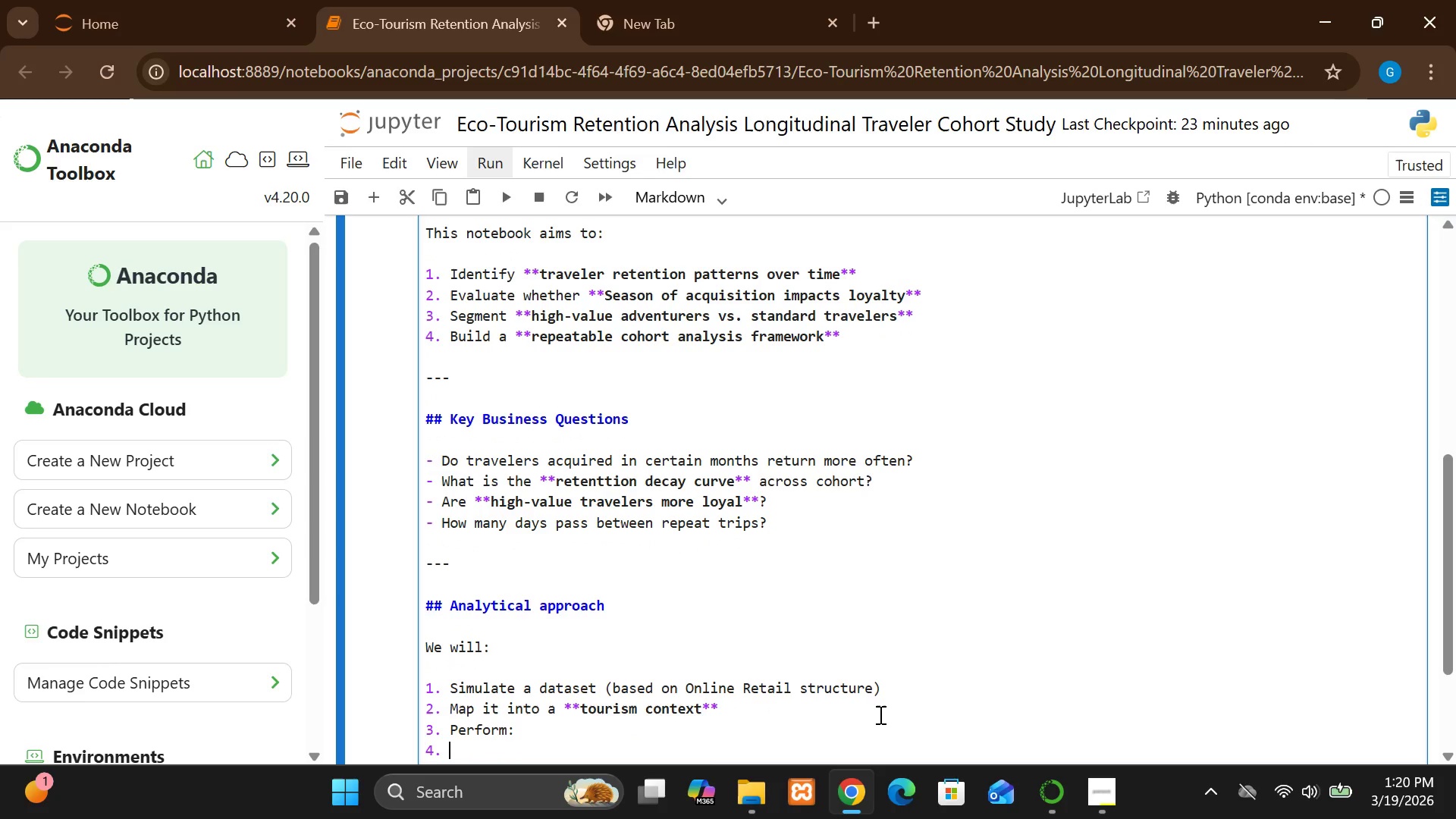 
key(Backspace)
type(- Co)
 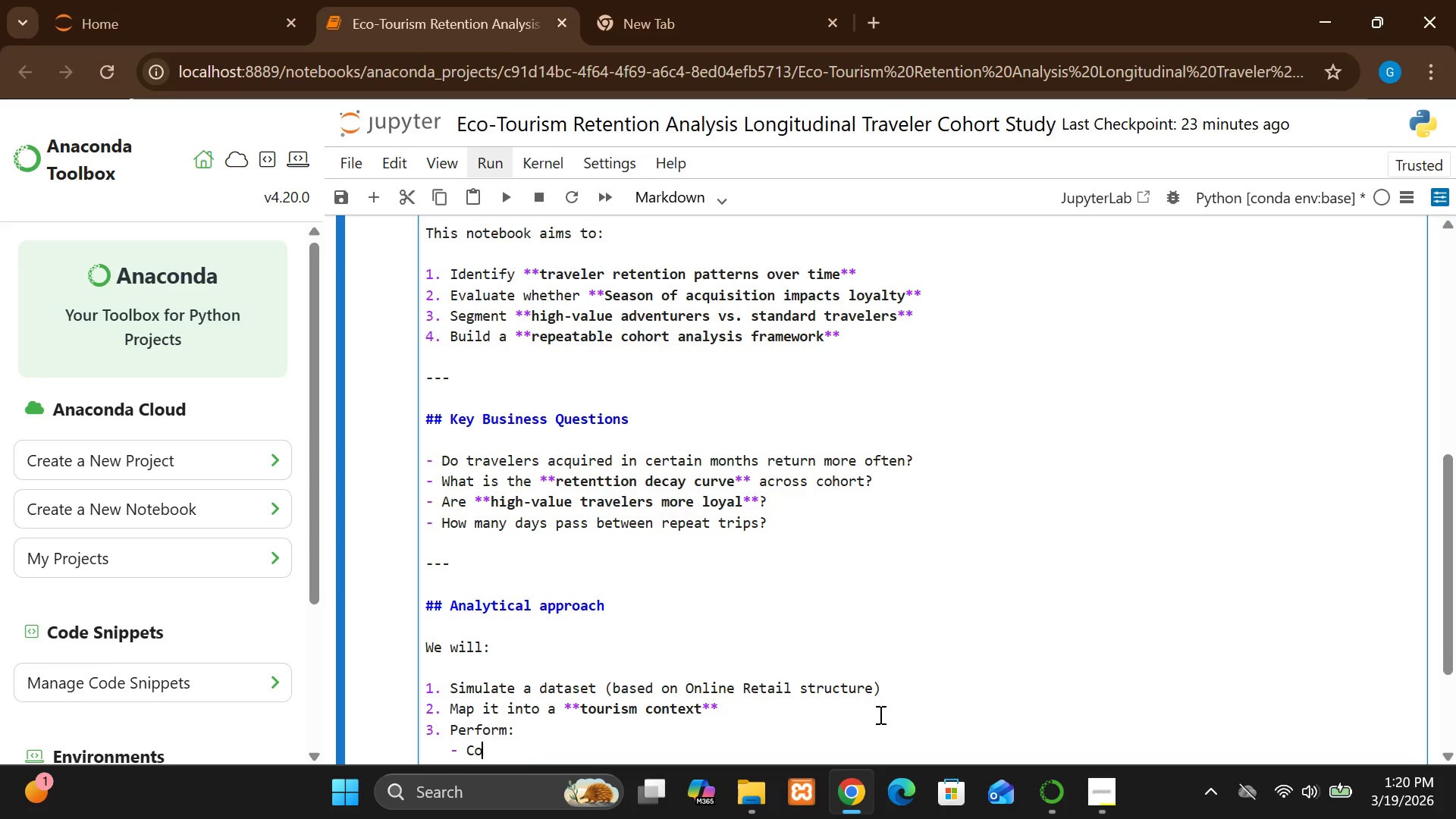 
wait(6.72)
 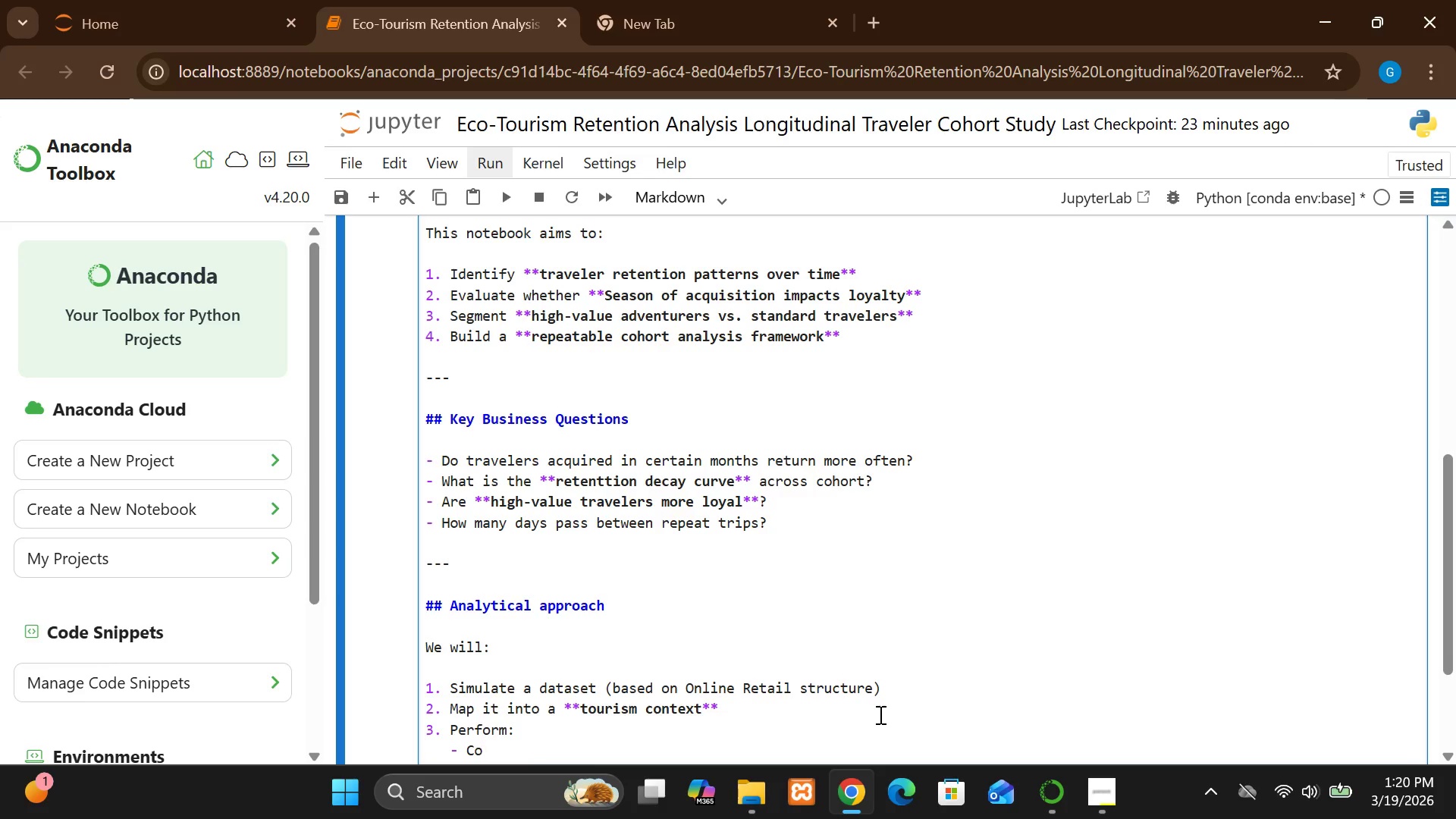 
type(ho)
 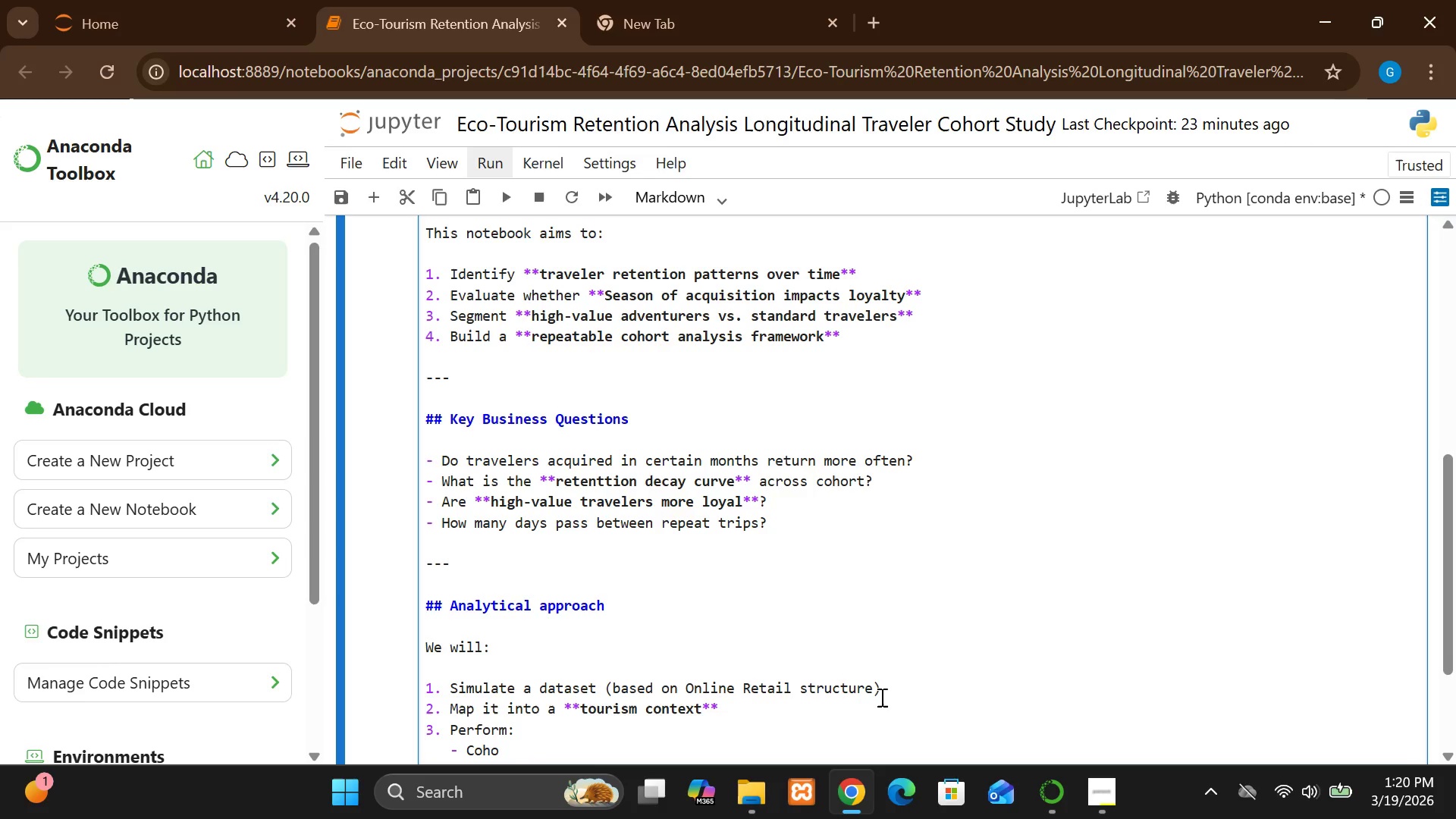 
type(rt Analysis)
 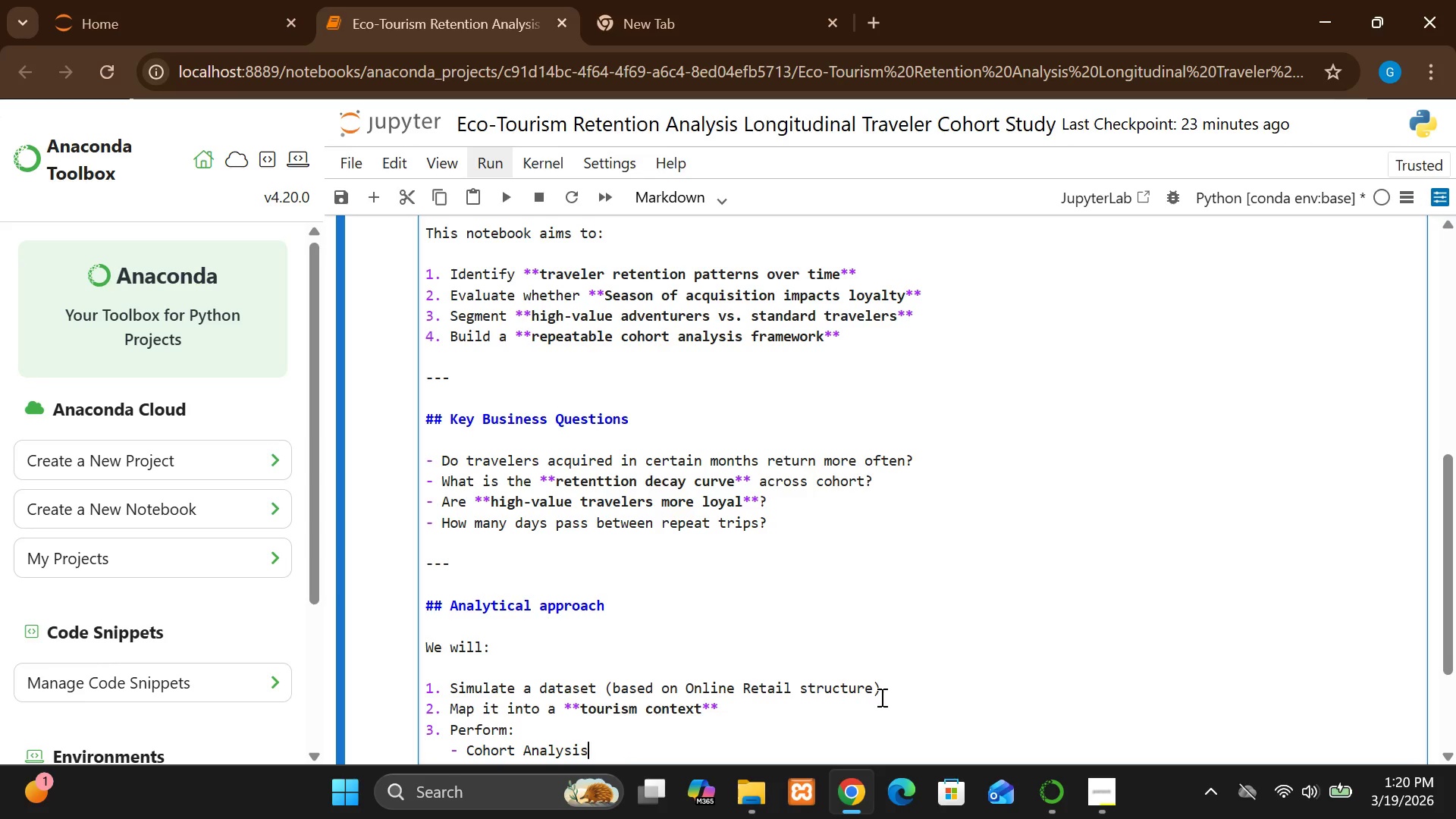 
key(Enter)
 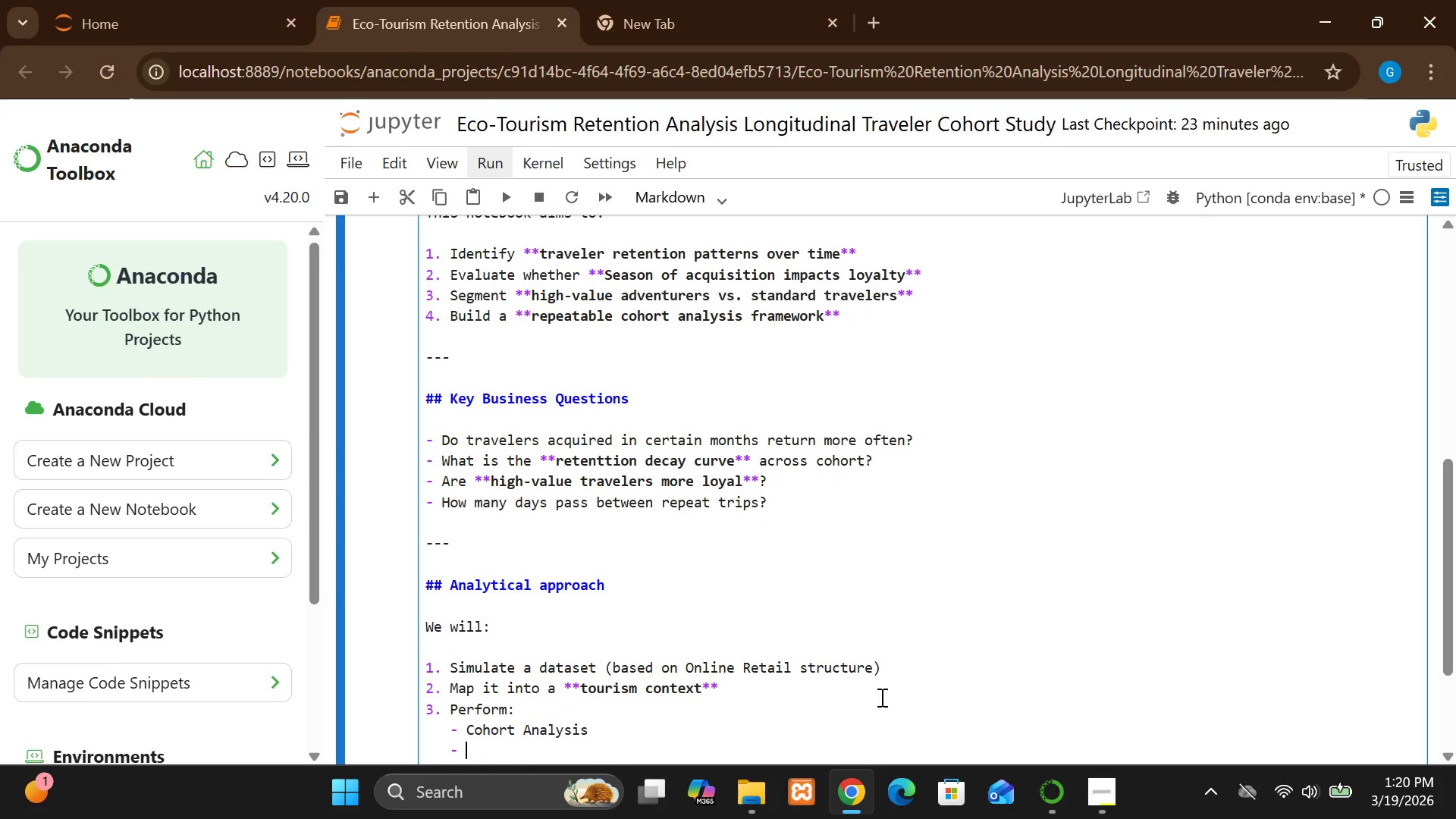 
type(Behaviio)
key(Backspace)
key(Backspace)
type(oural Segm)
key(Backspace)
type(ementation)
 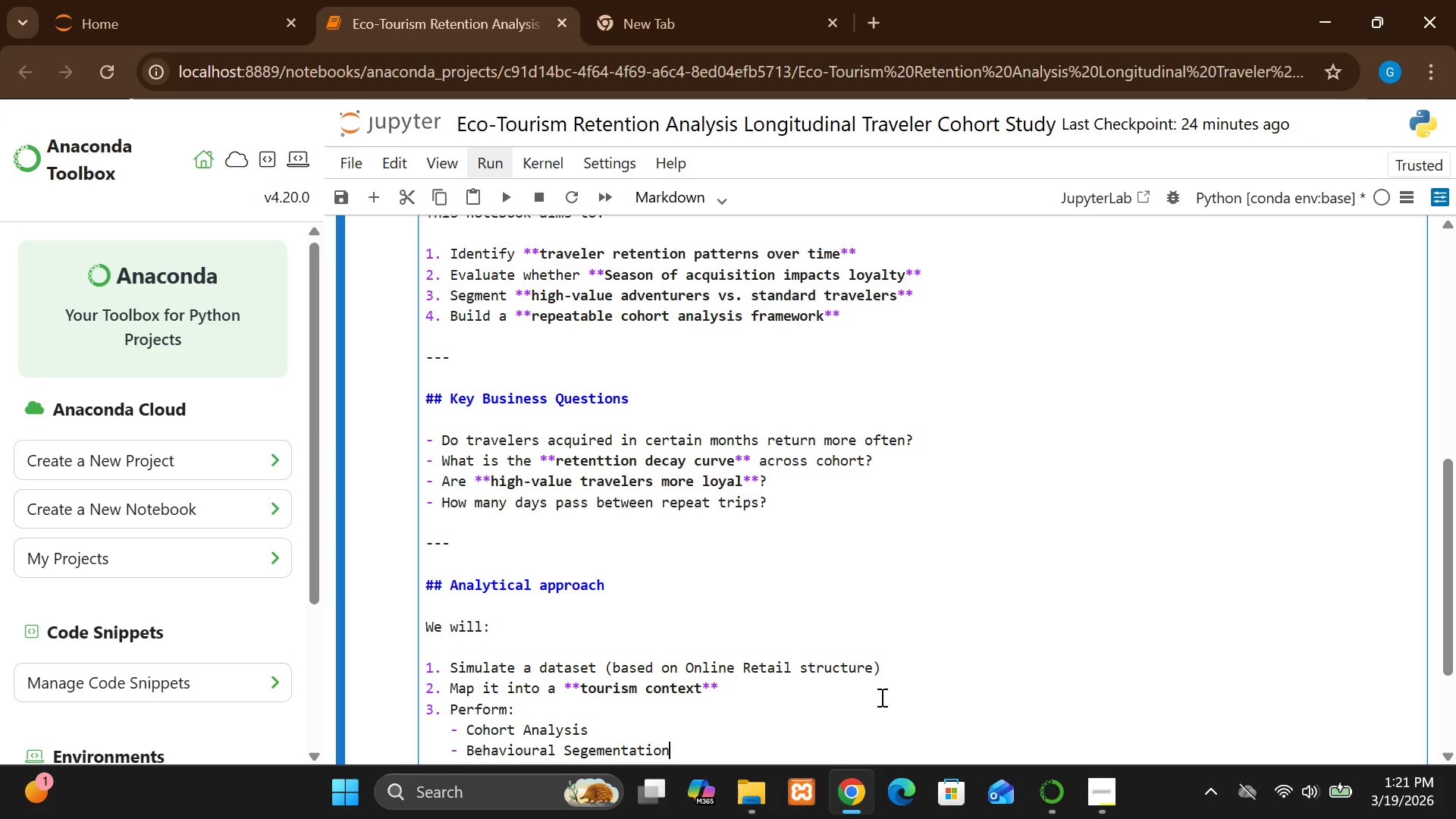 
key(Enter)
 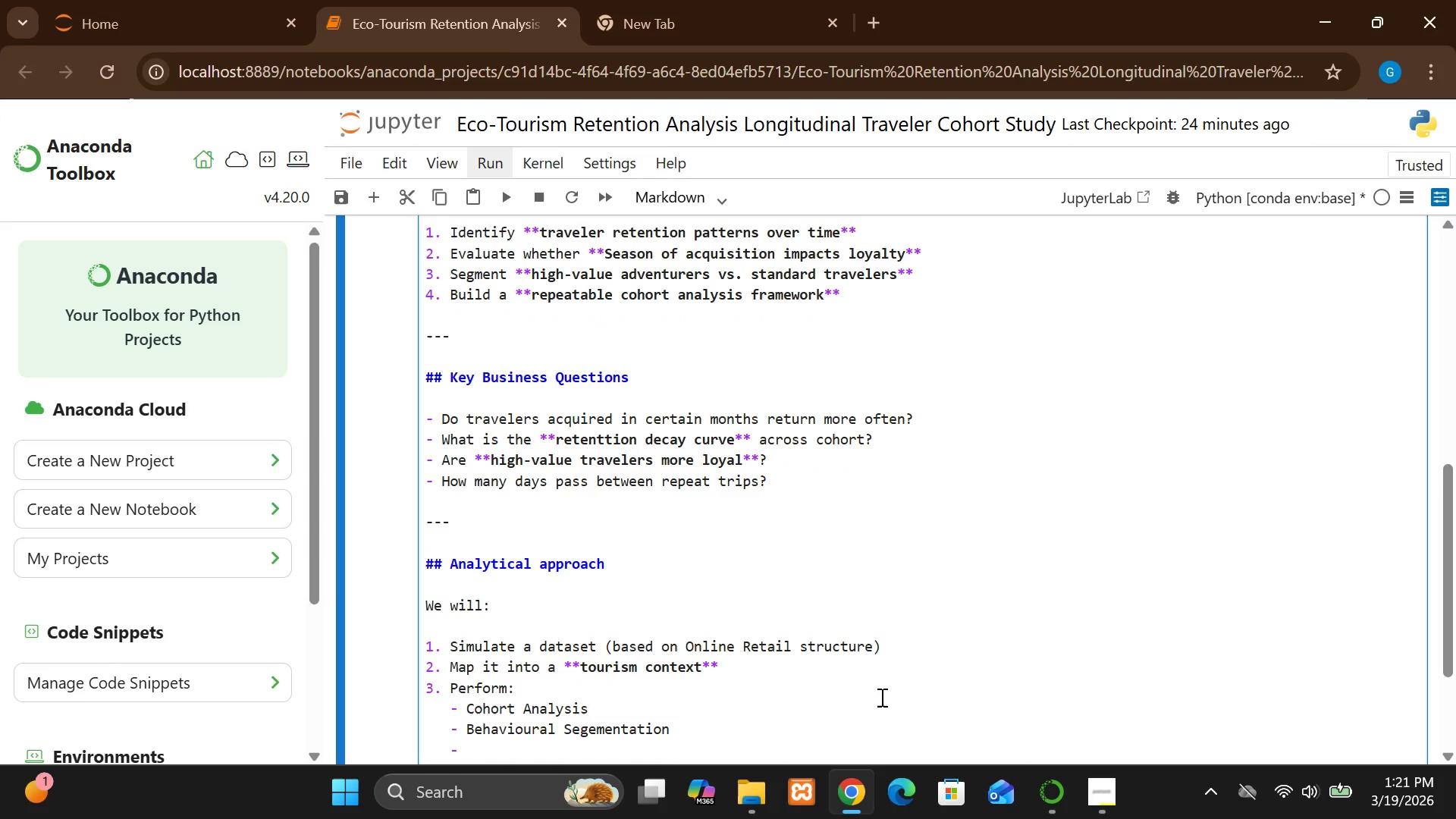 
type(Retention Modeling)
 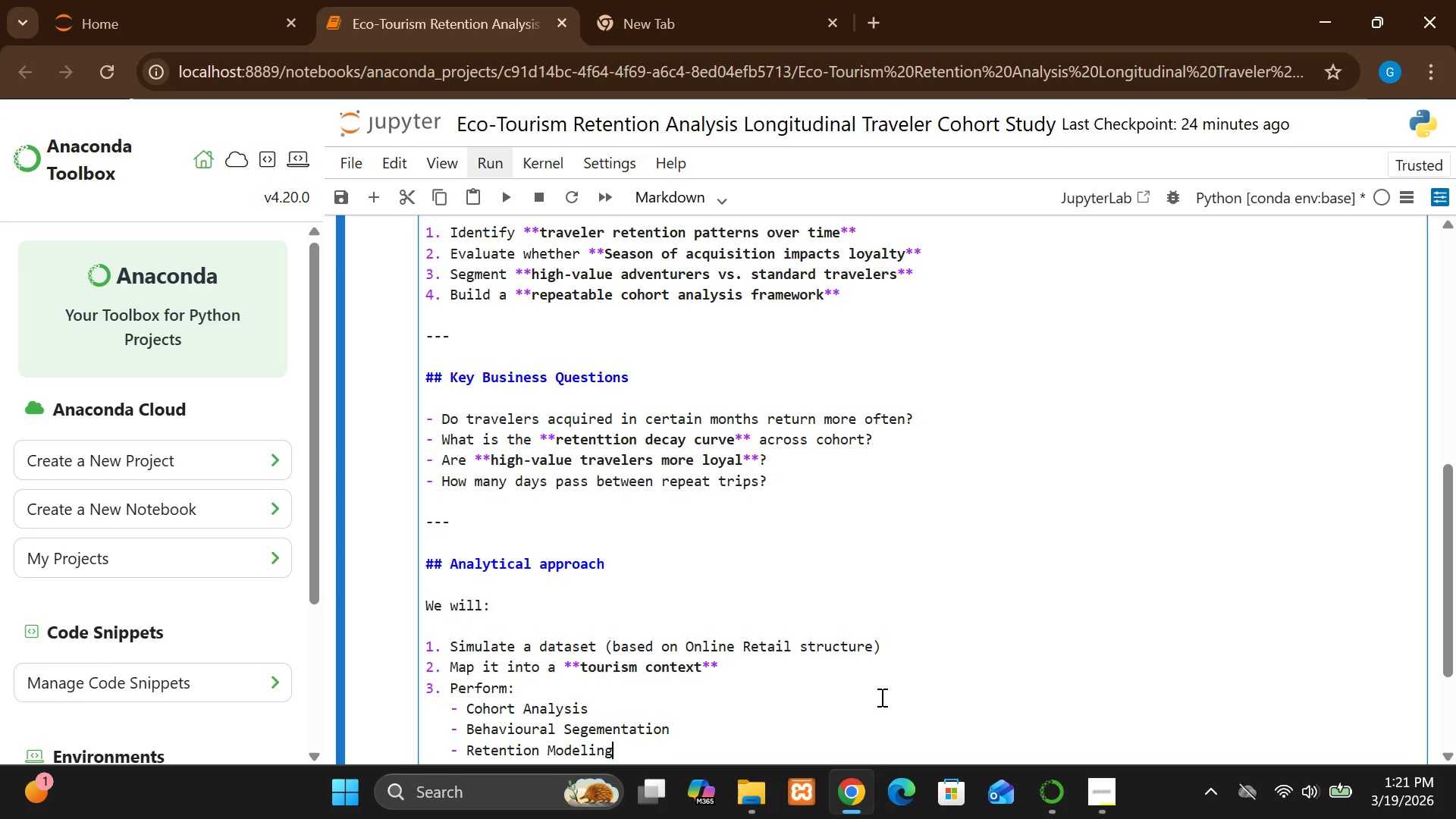 
key(Enter)
 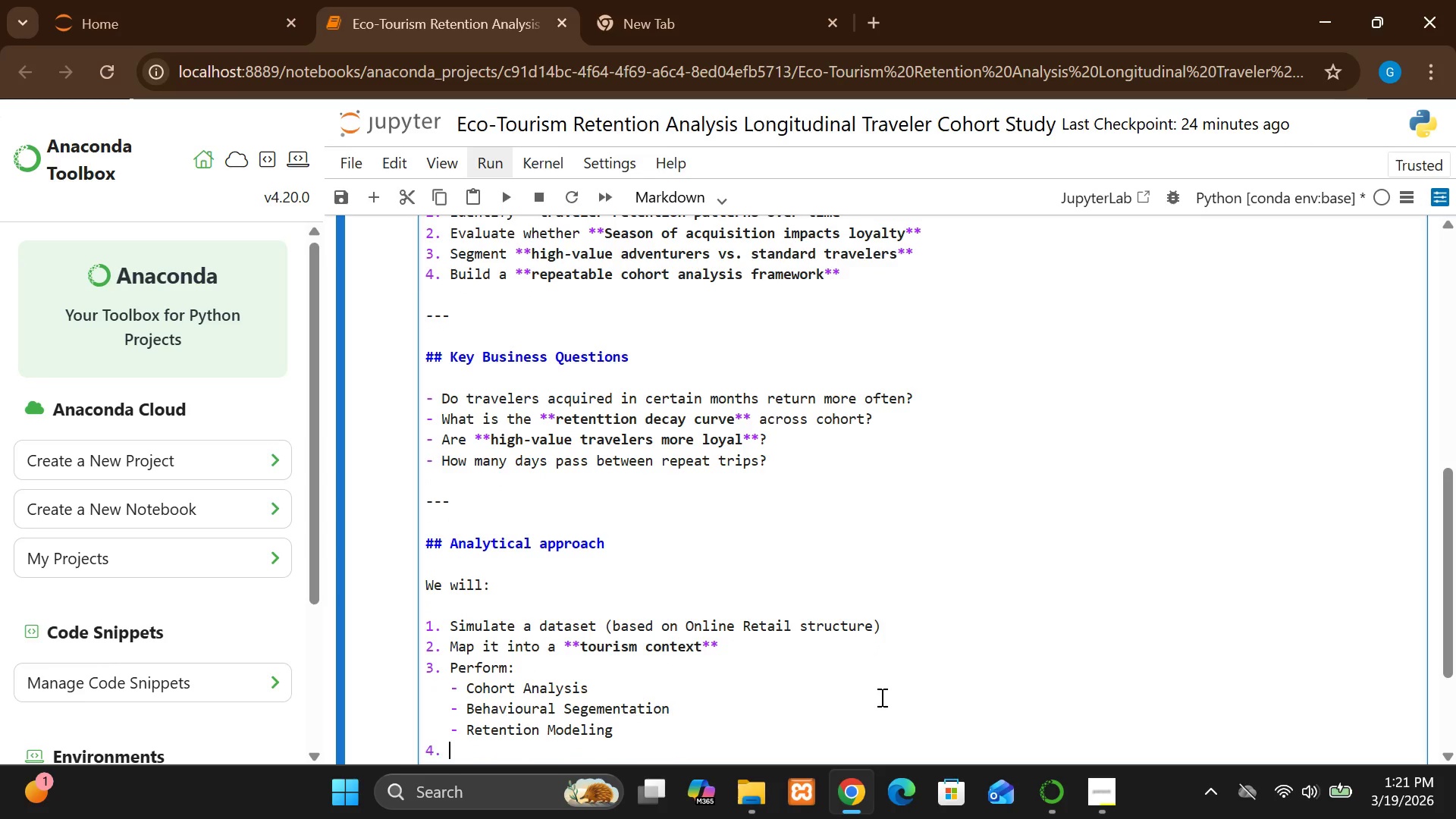 
key(Enter)
 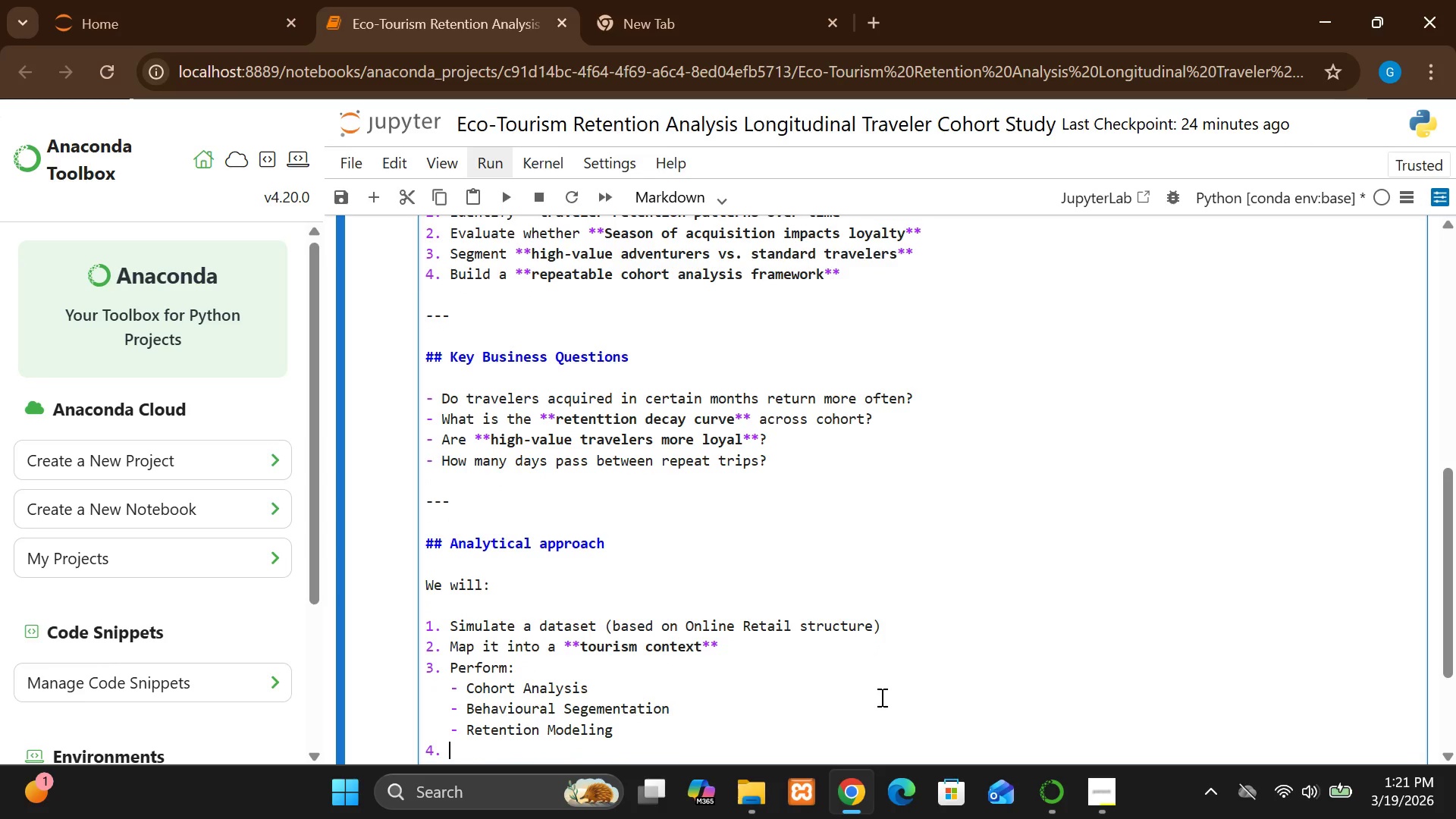 
type(Produce:)
 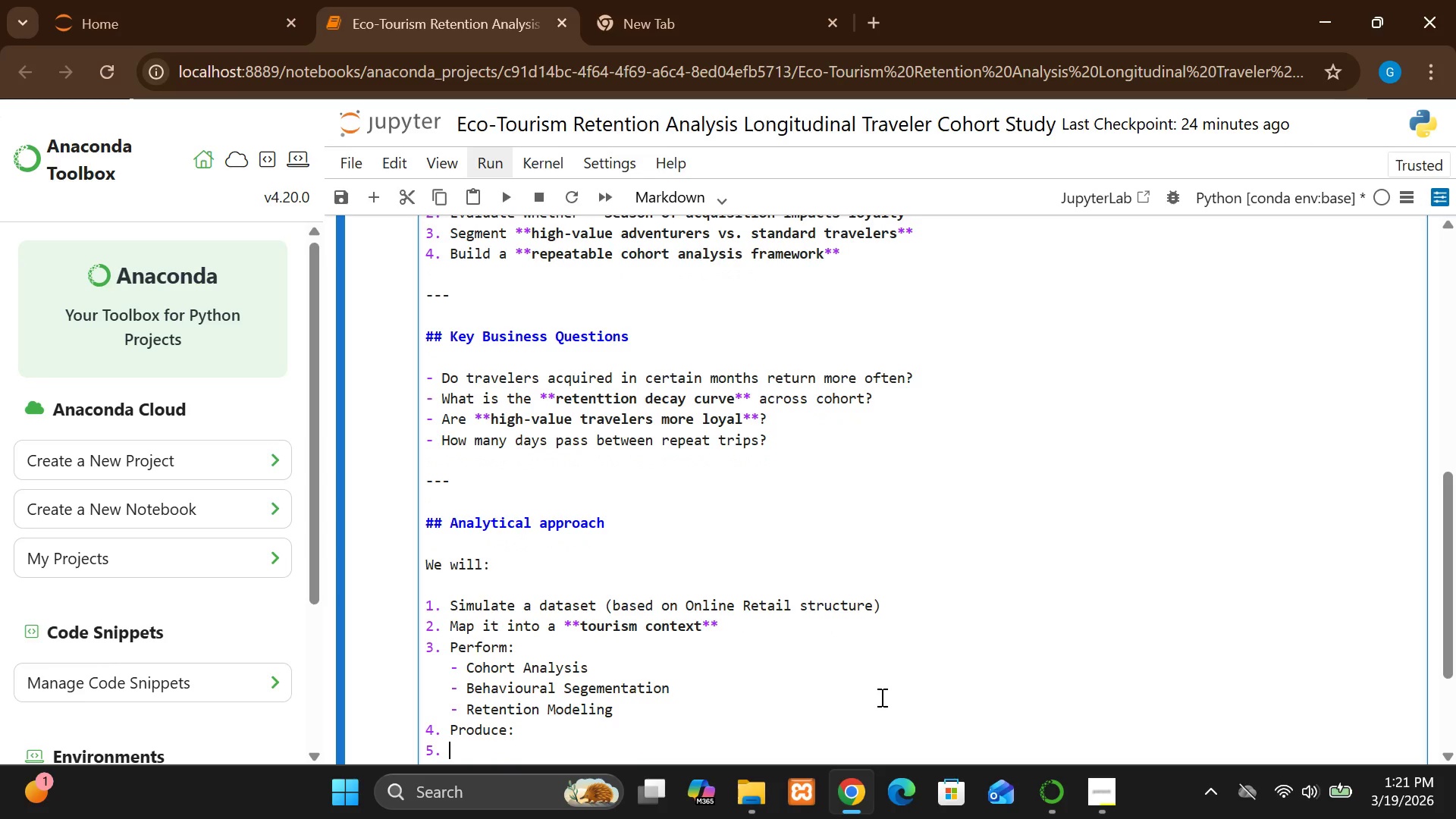 
 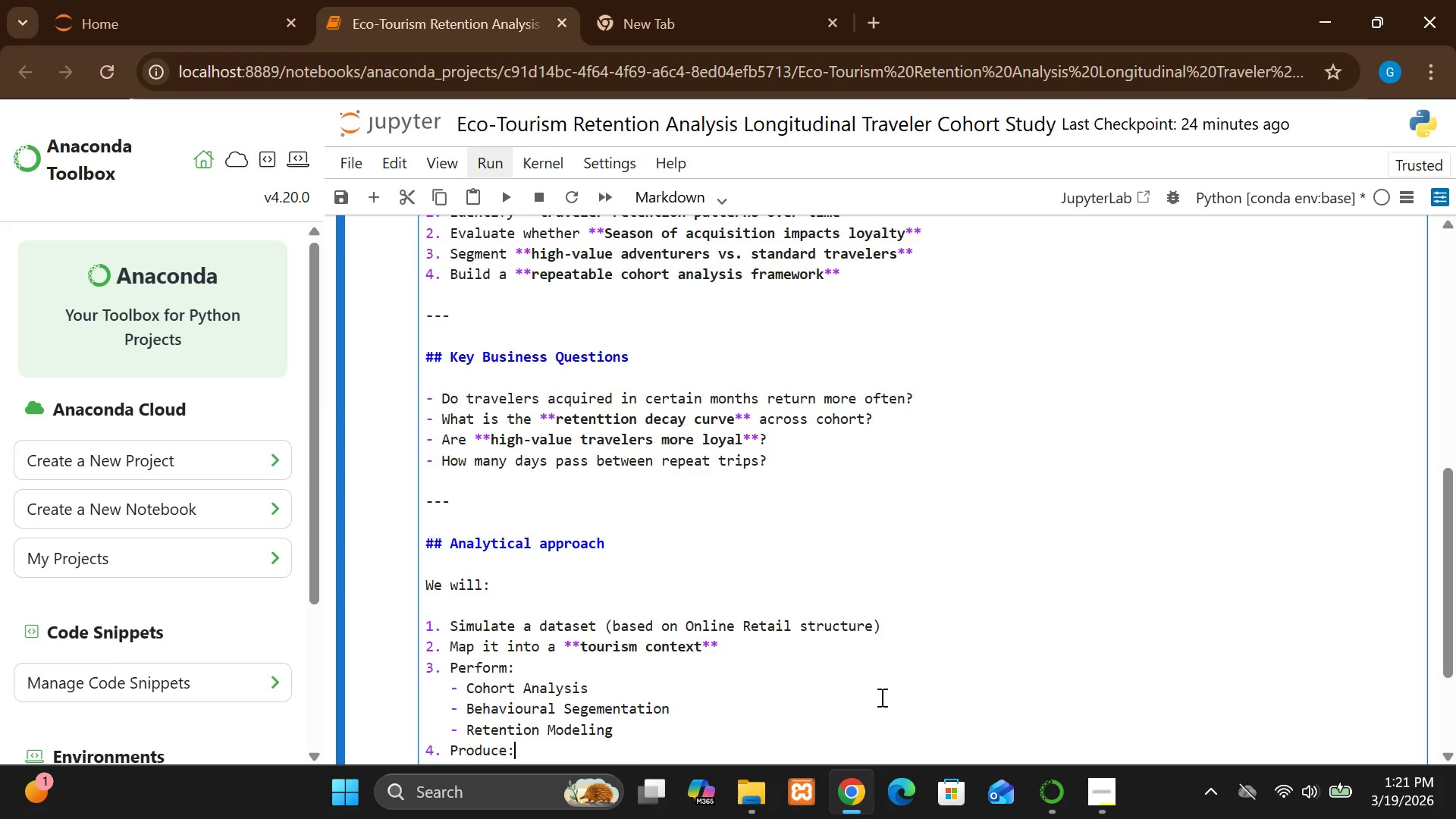 
key(Enter)
 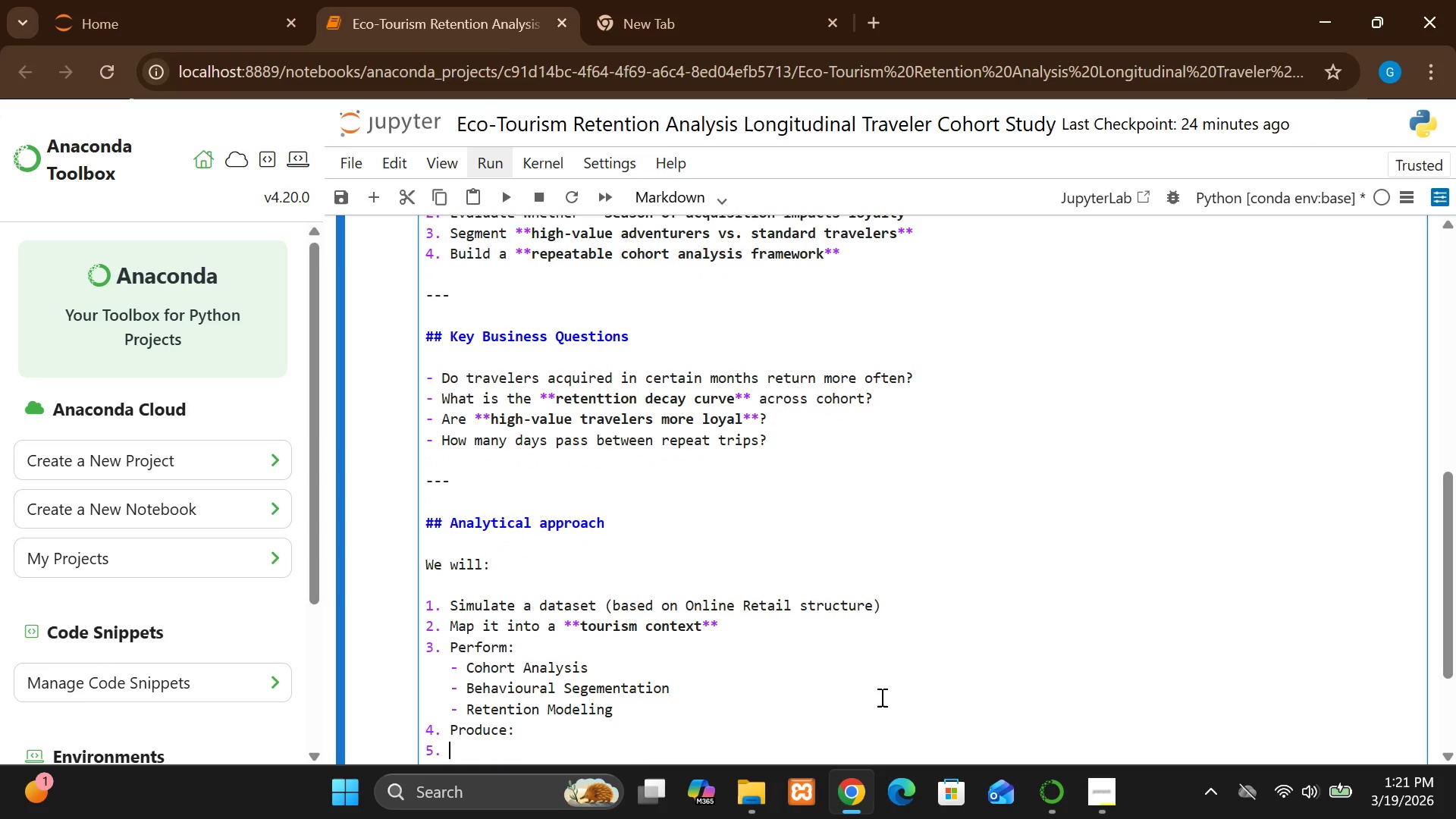 
key(Enter)
 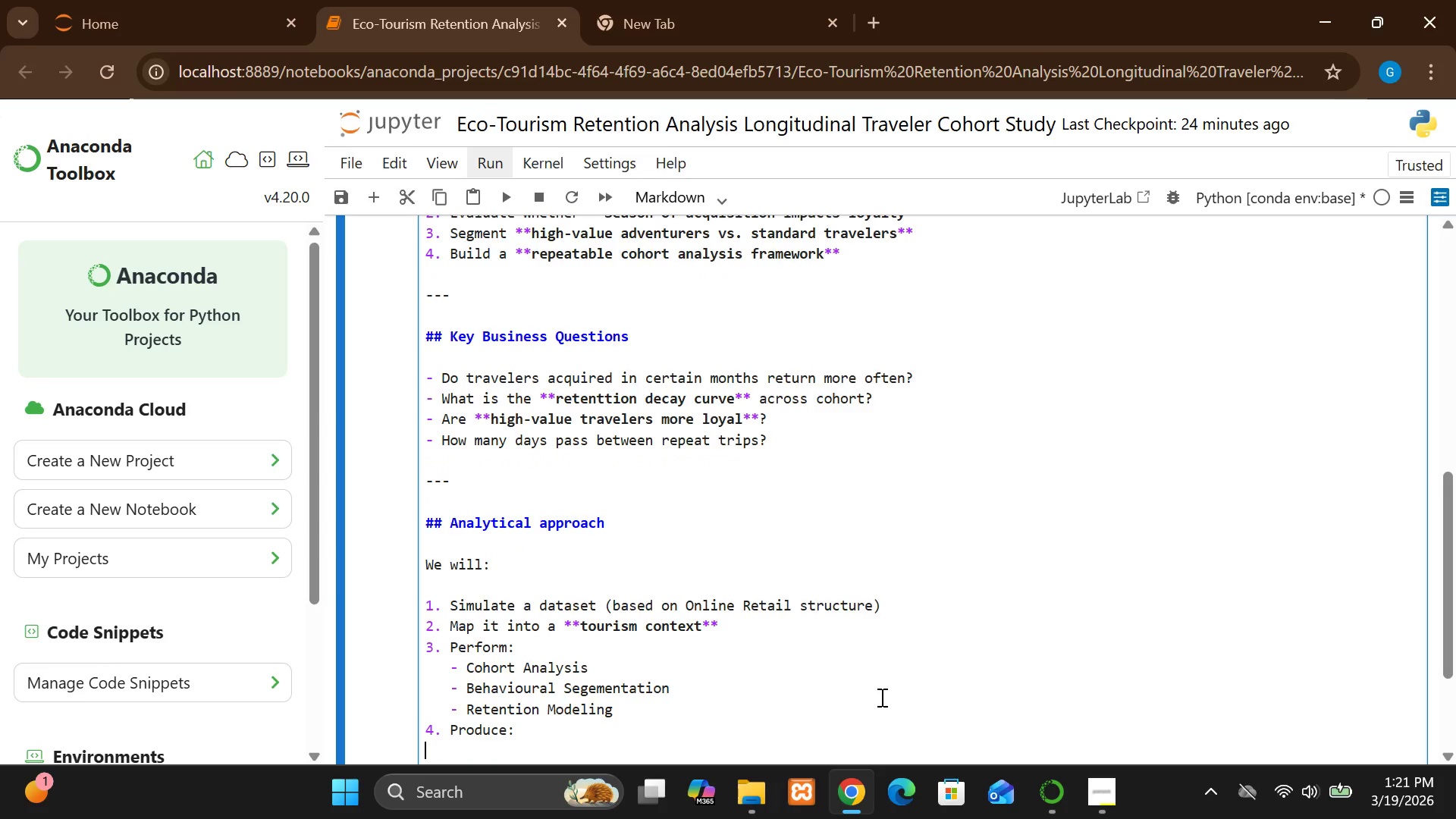 
key(Enter)
 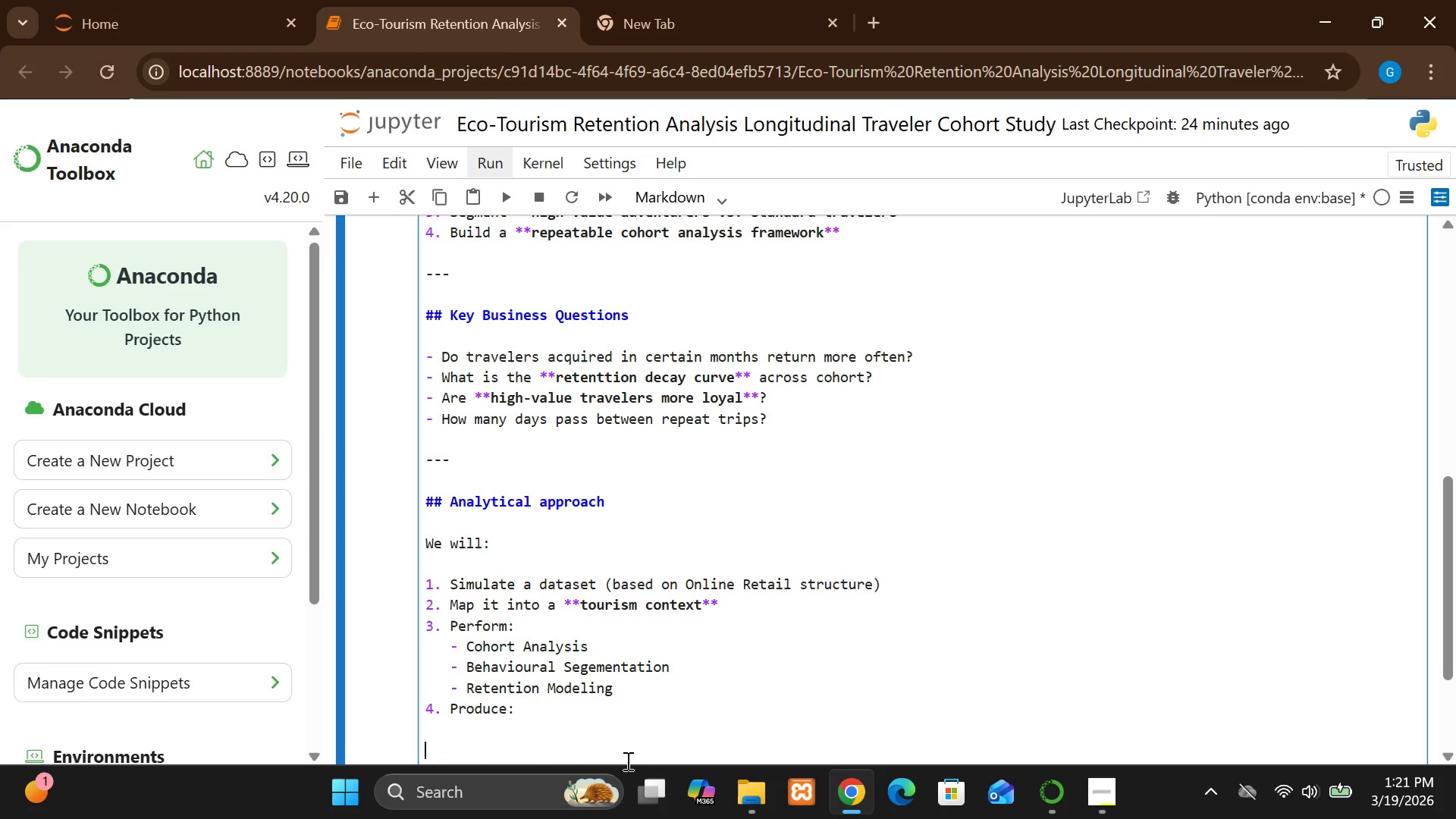 
key(Backspace)
 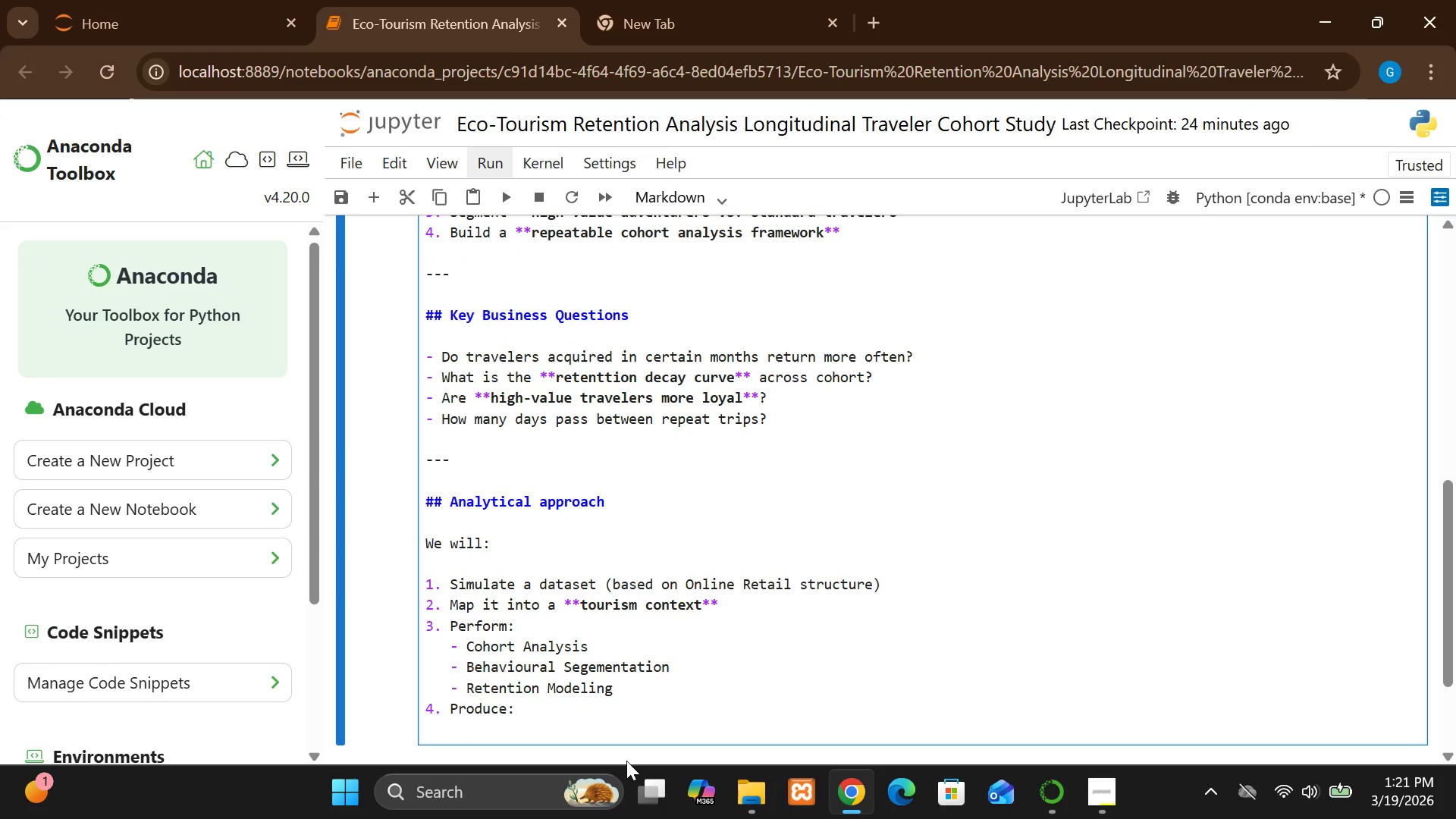 
key(Space)
 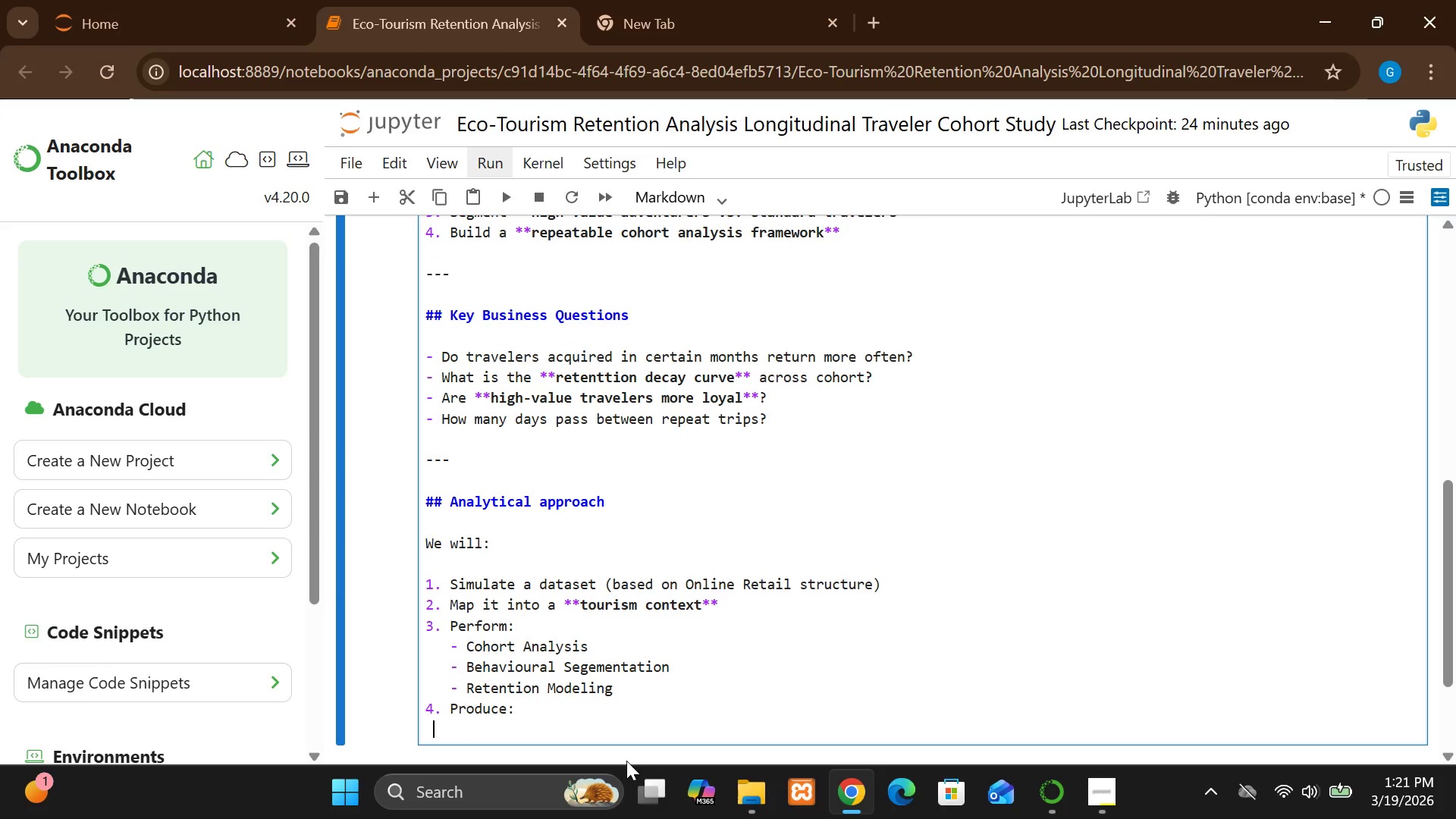 
key(Space)
 